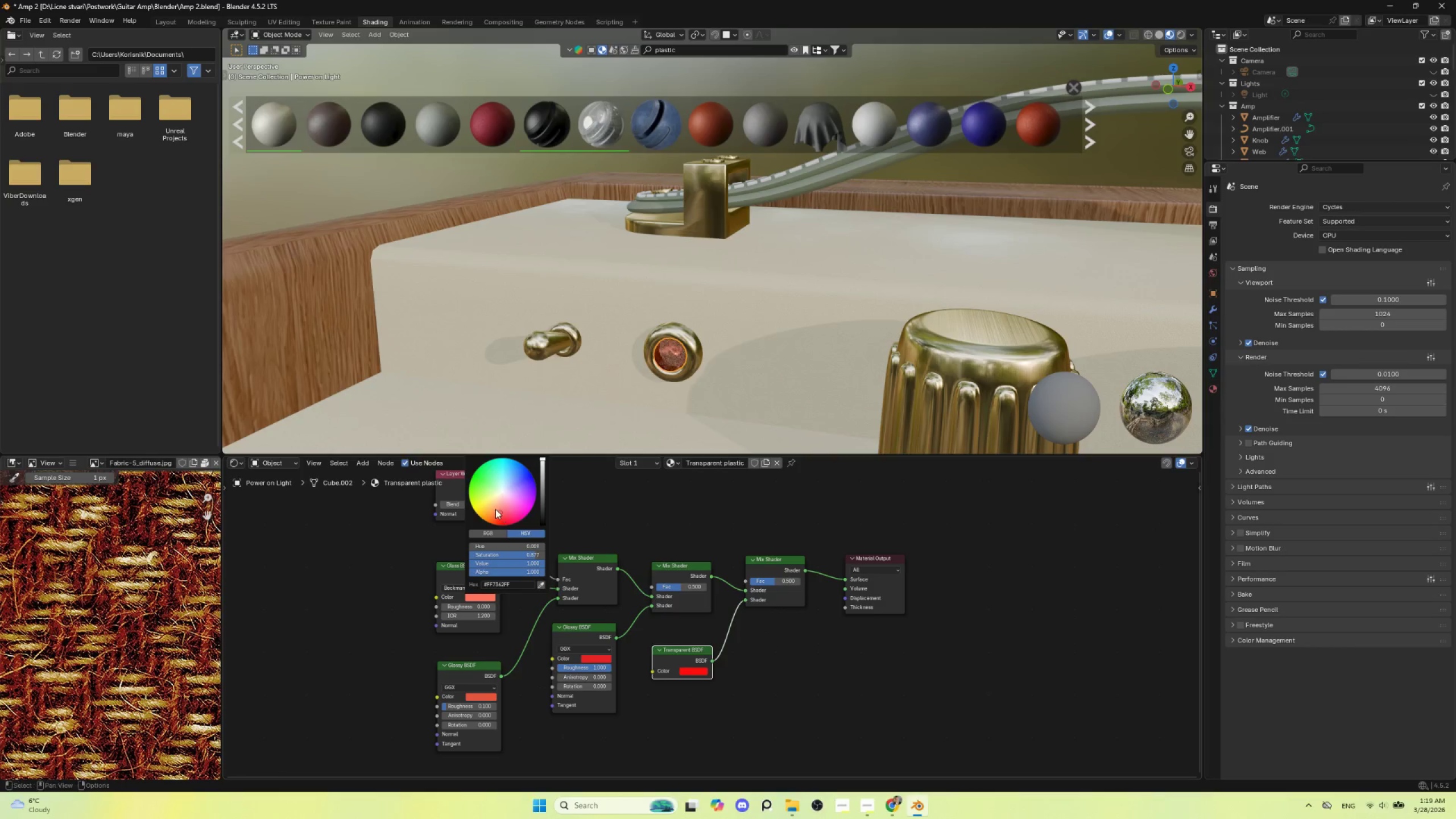 
left_click([494, 508])
 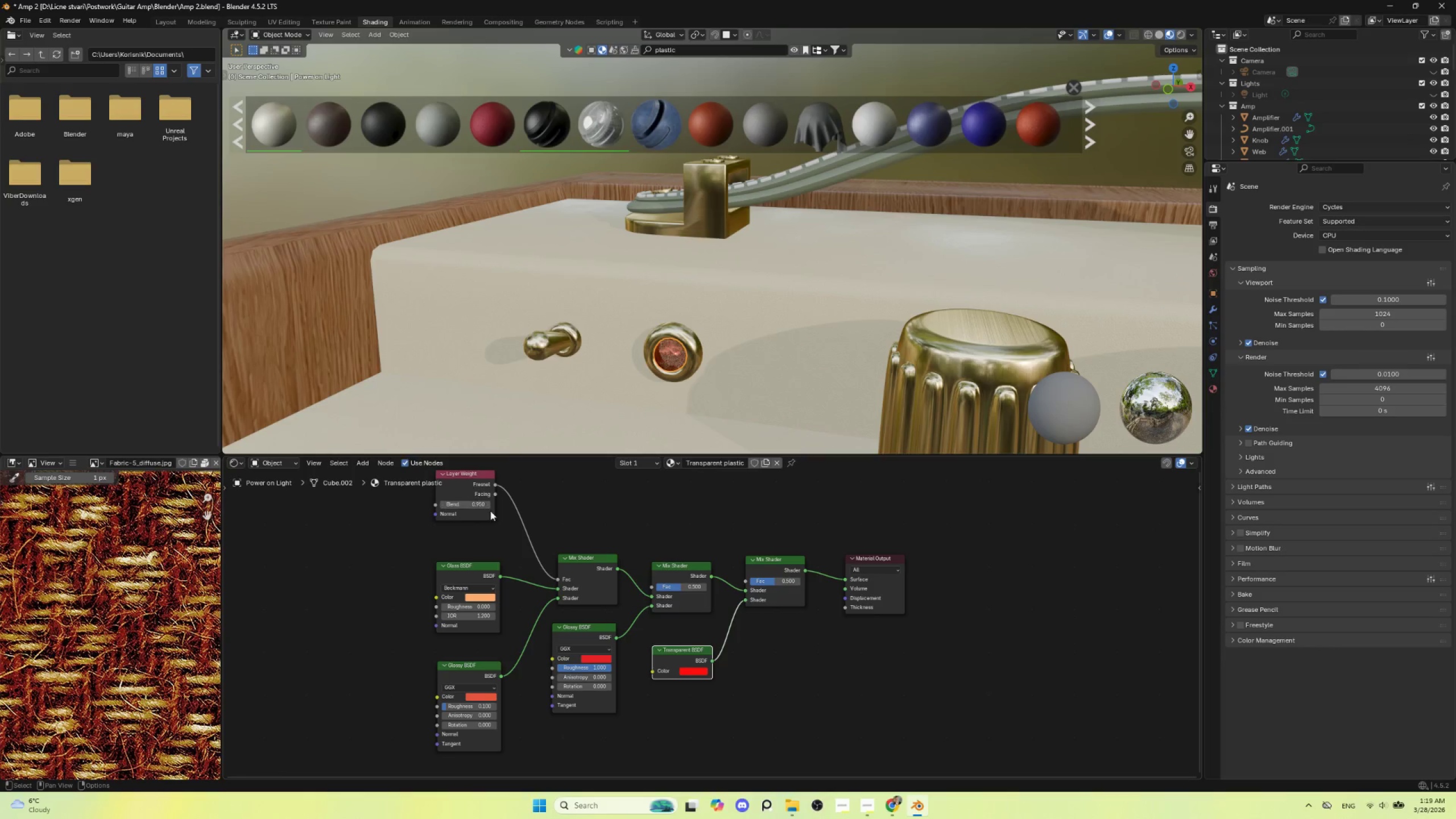 
scroll: coordinate [639, 553], scroll_direction: down, amount: 4.0
 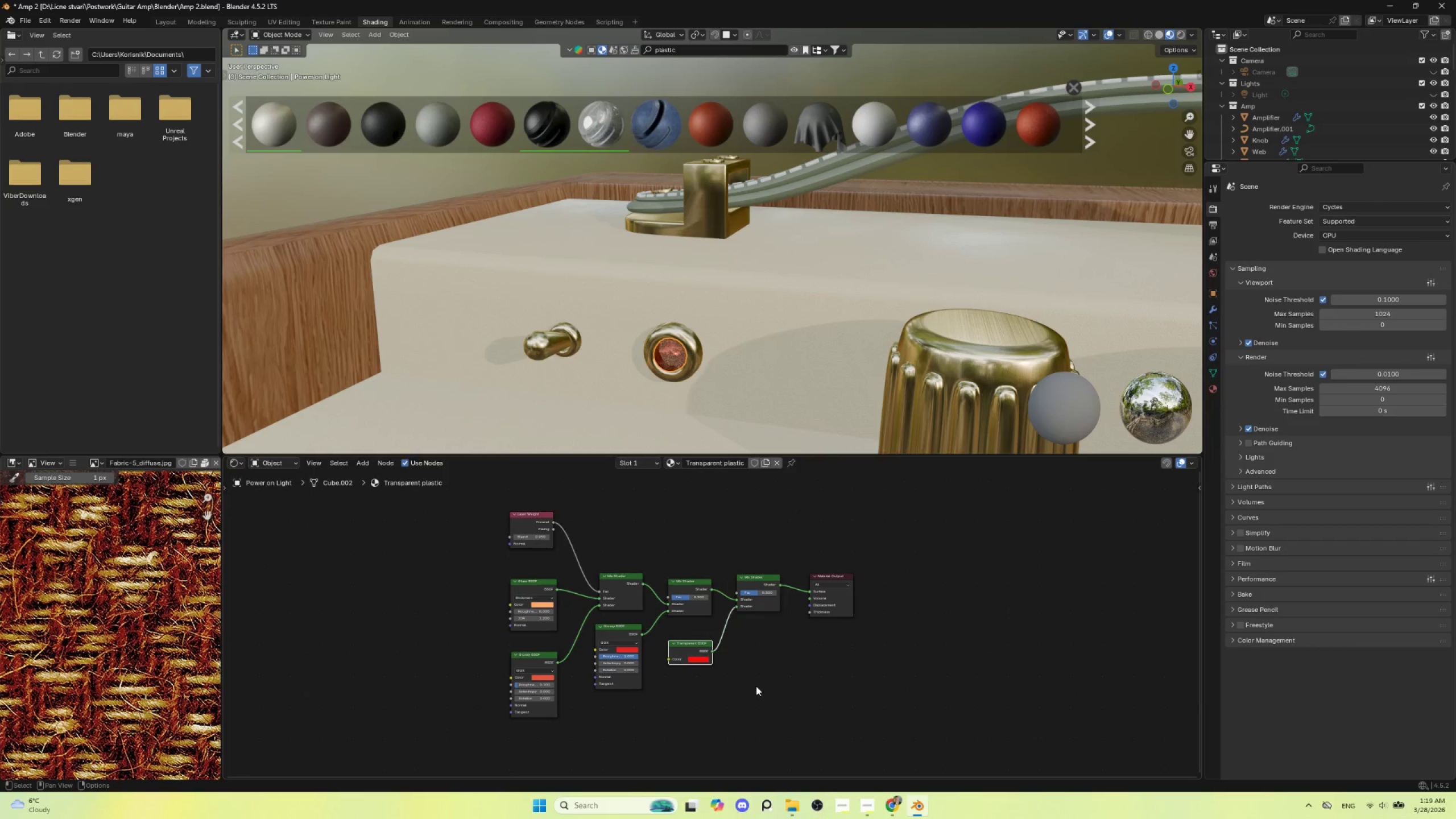 
scroll: coordinate [745, 676], scroll_direction: up, amount: 4.0
 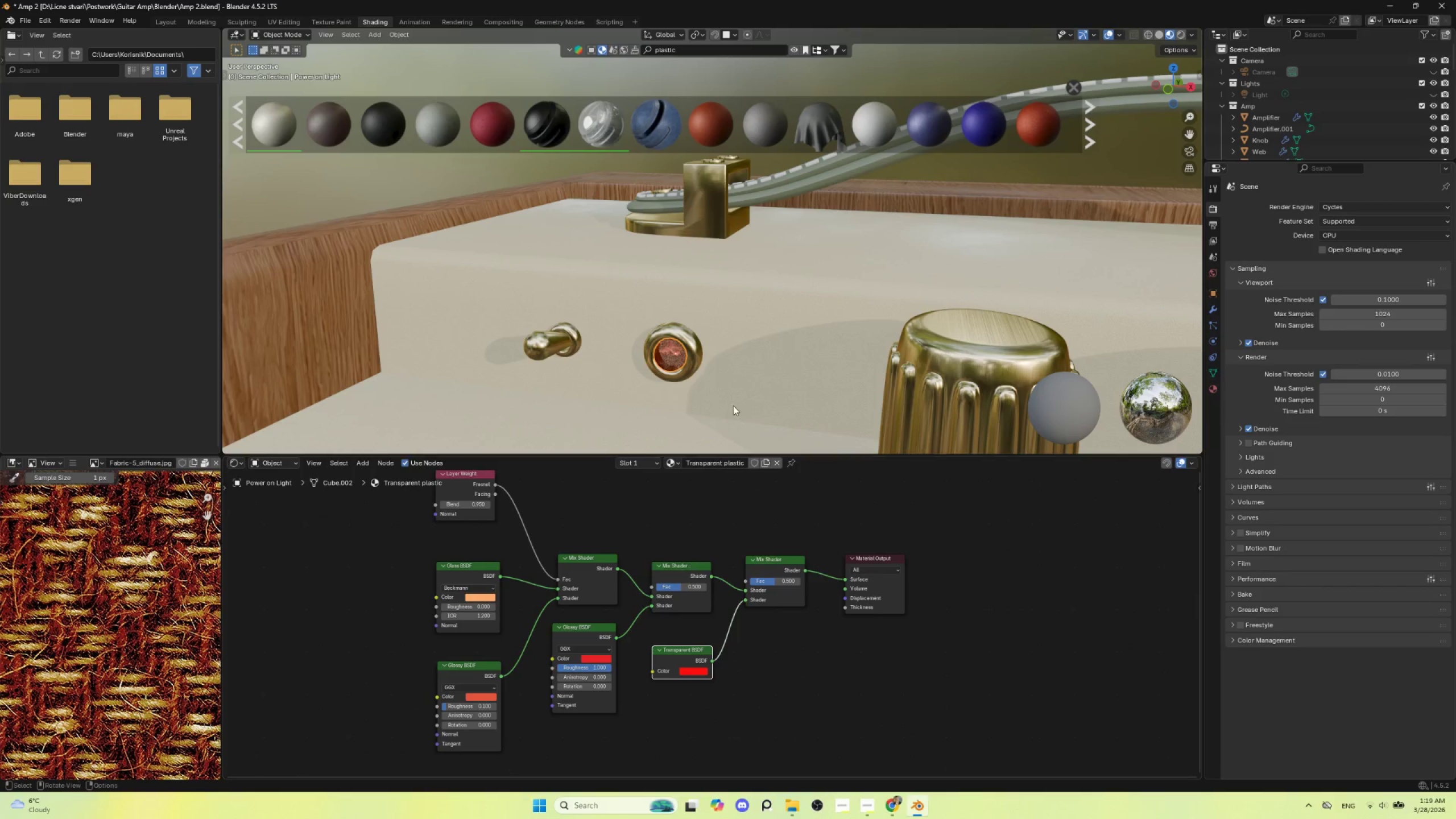 
scroll: coordinate [738, 359], scroll_direction: down, amount: 4.0
 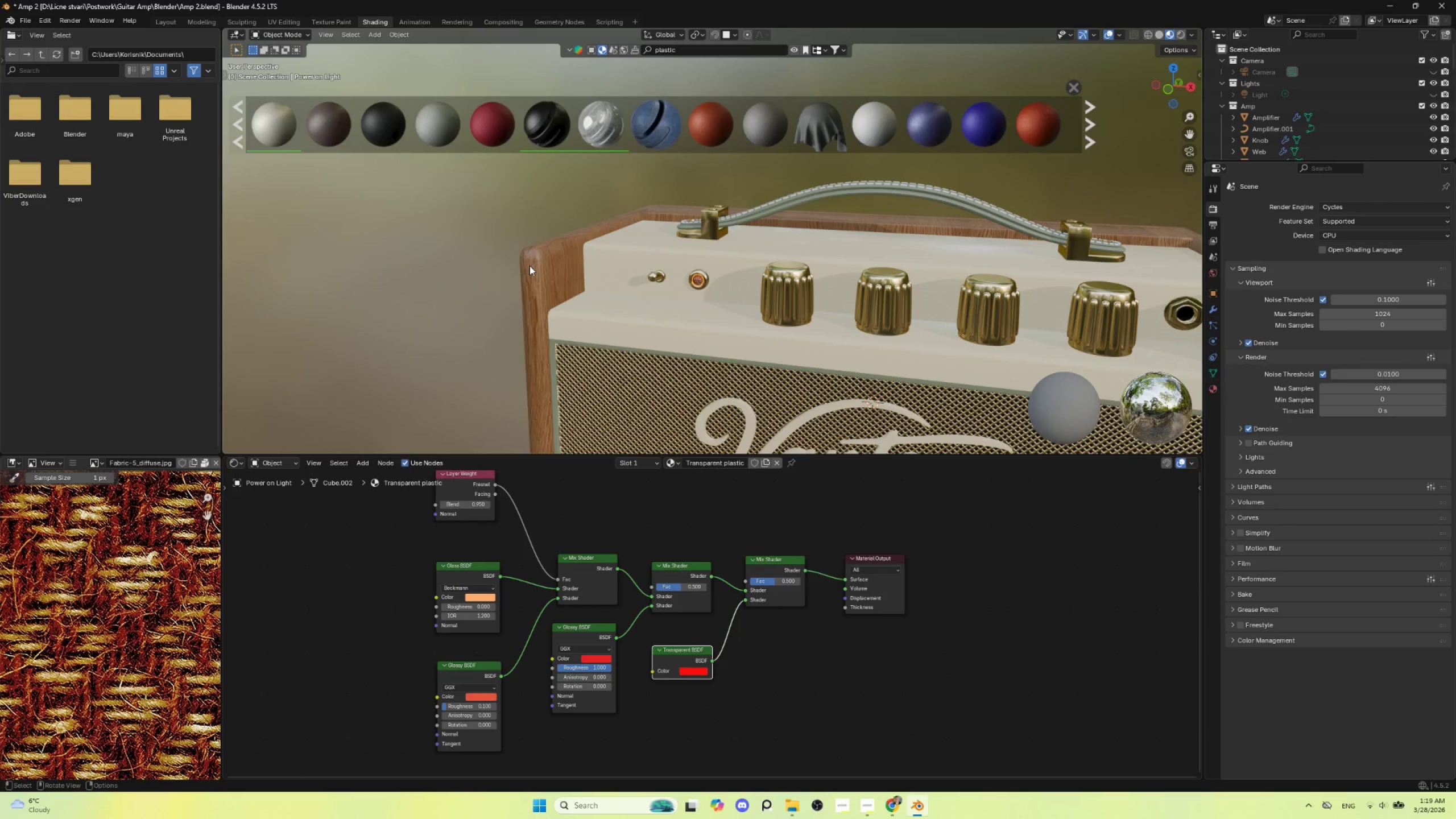 
left_click([450, 238])
 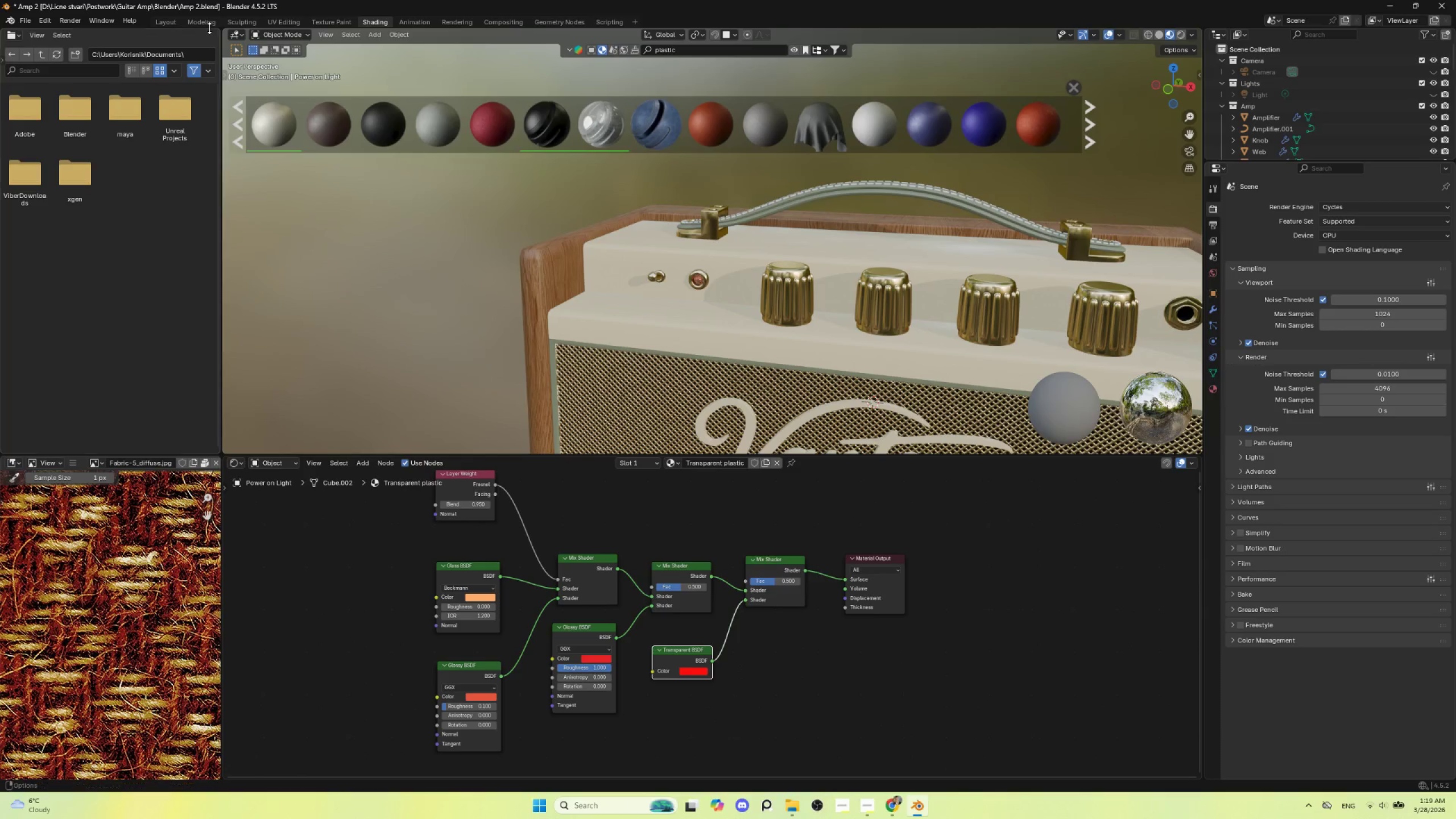 
left_click([166, 22])
 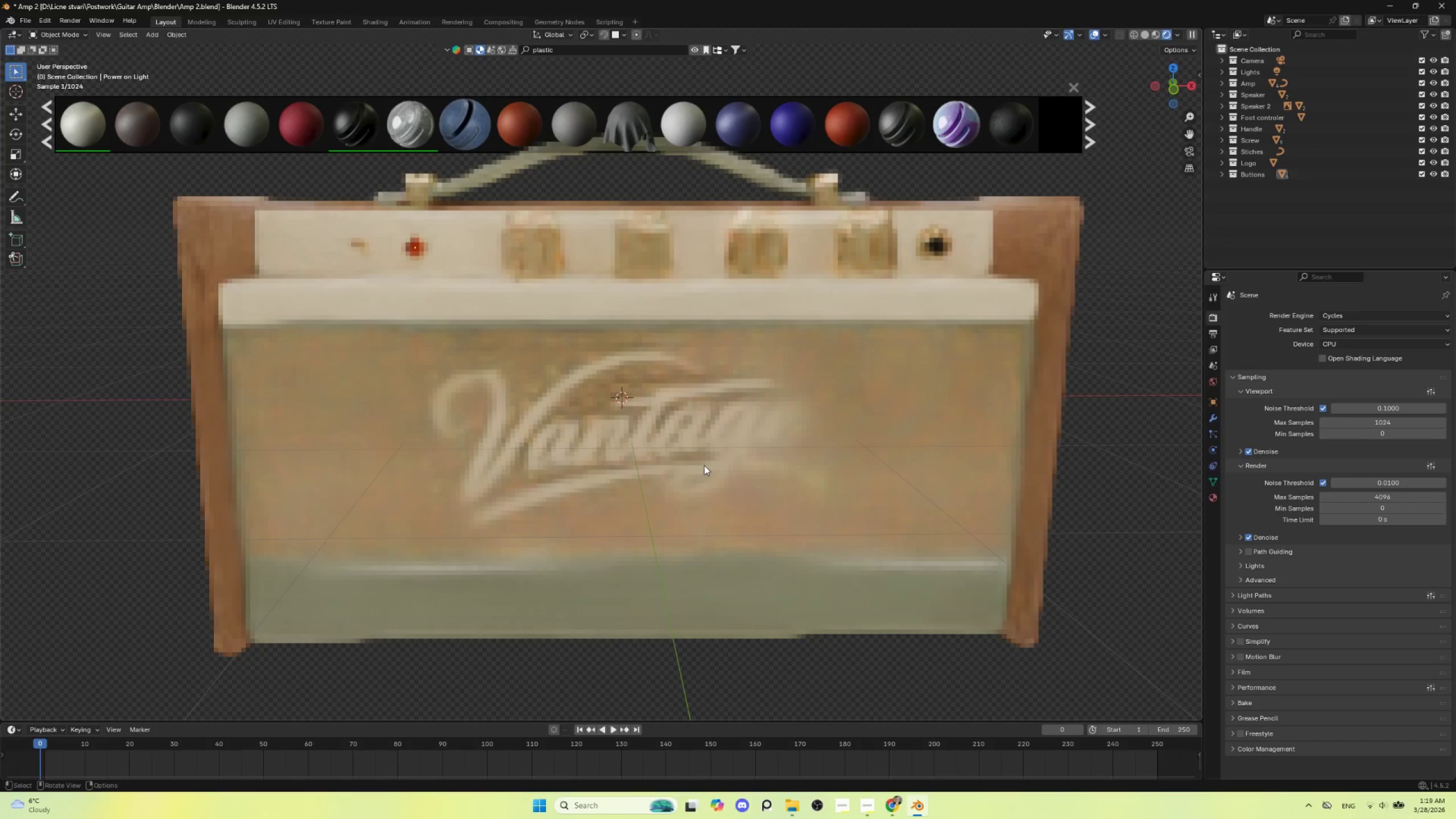 
scroll: coordinate [748, 466], scroll_direction: down, amount: 3.0
 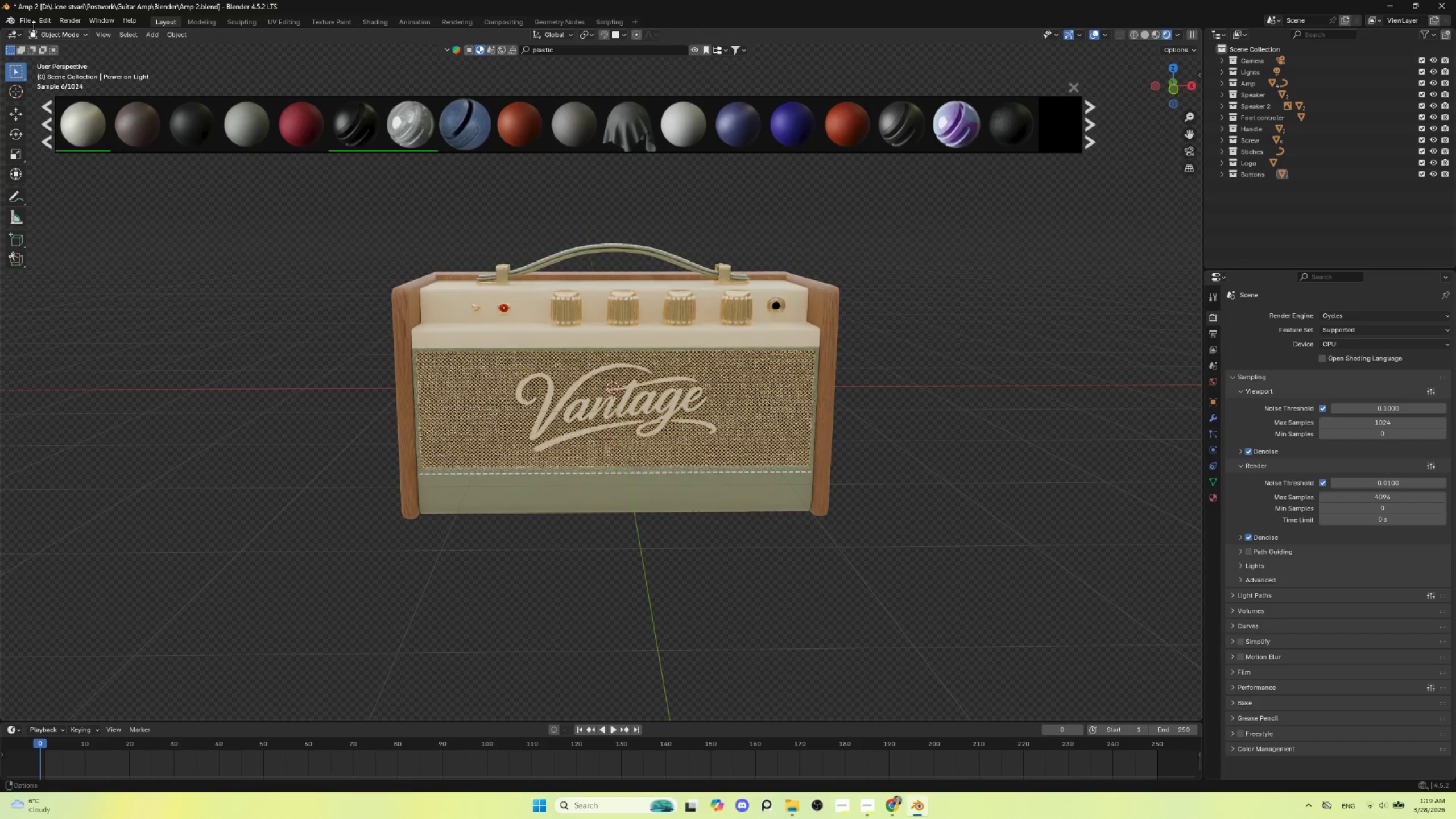 
left_click([24, 18])
 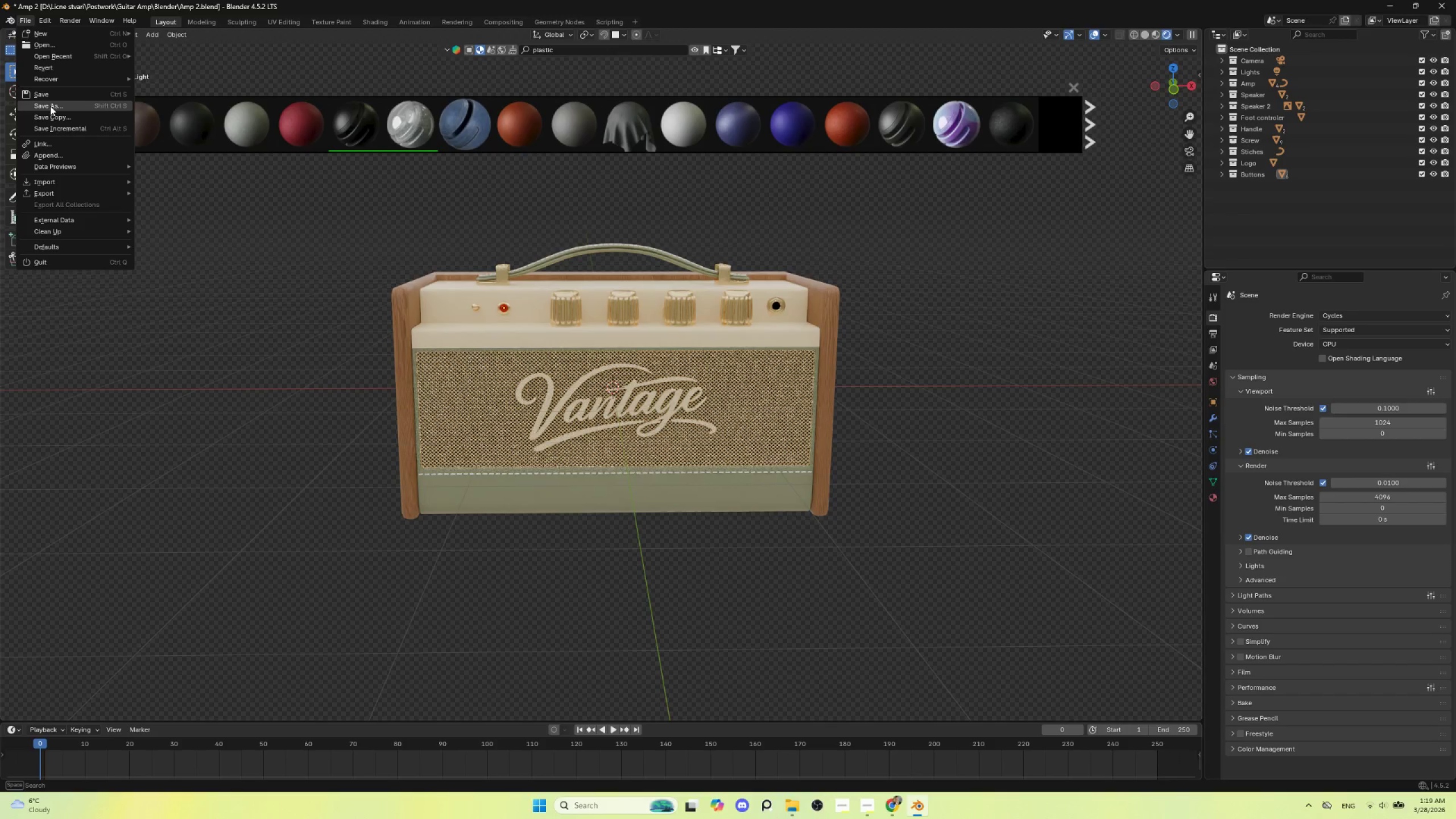 
left_click([50, 106])
 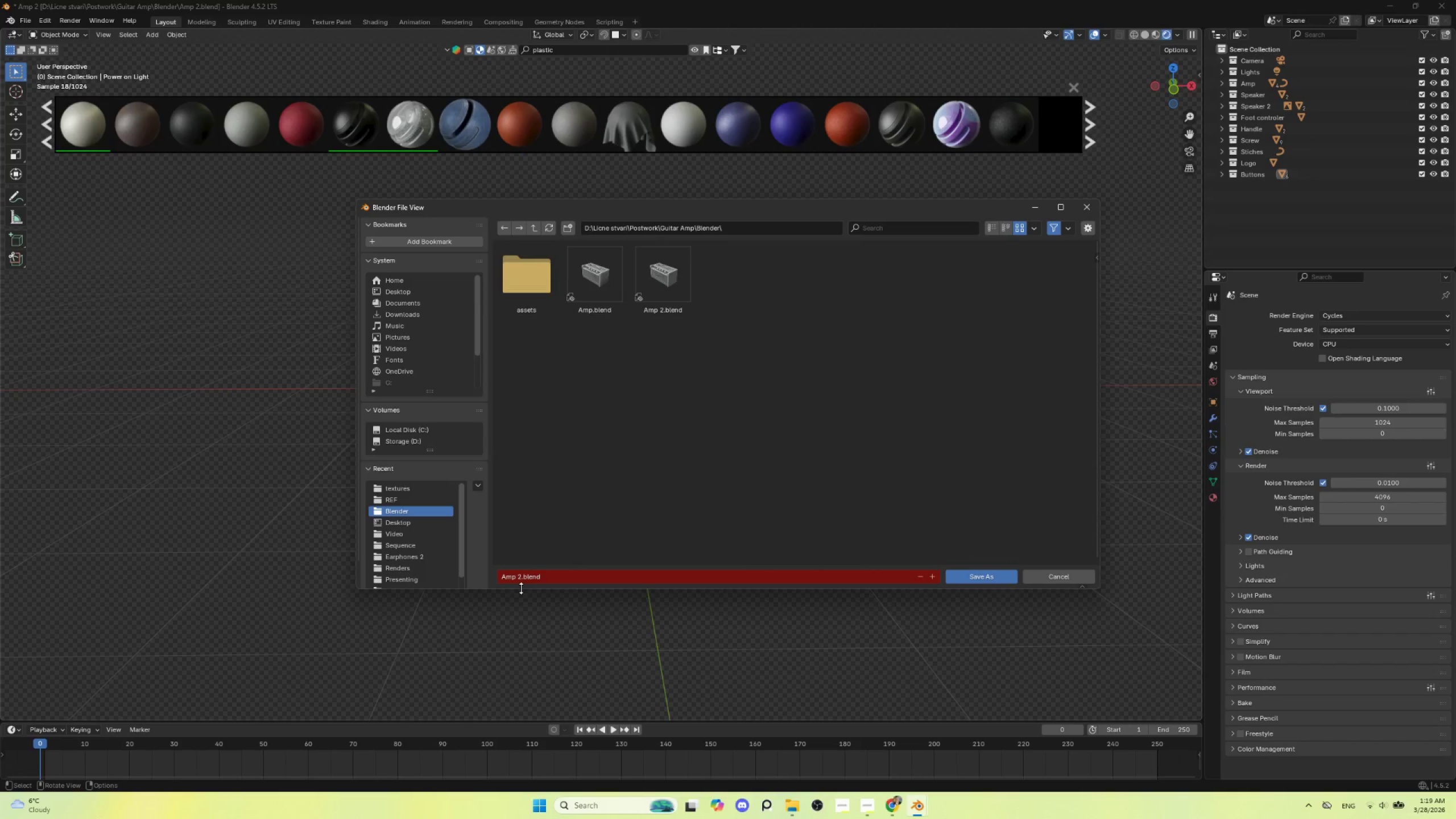 
left_click([509, 573])
 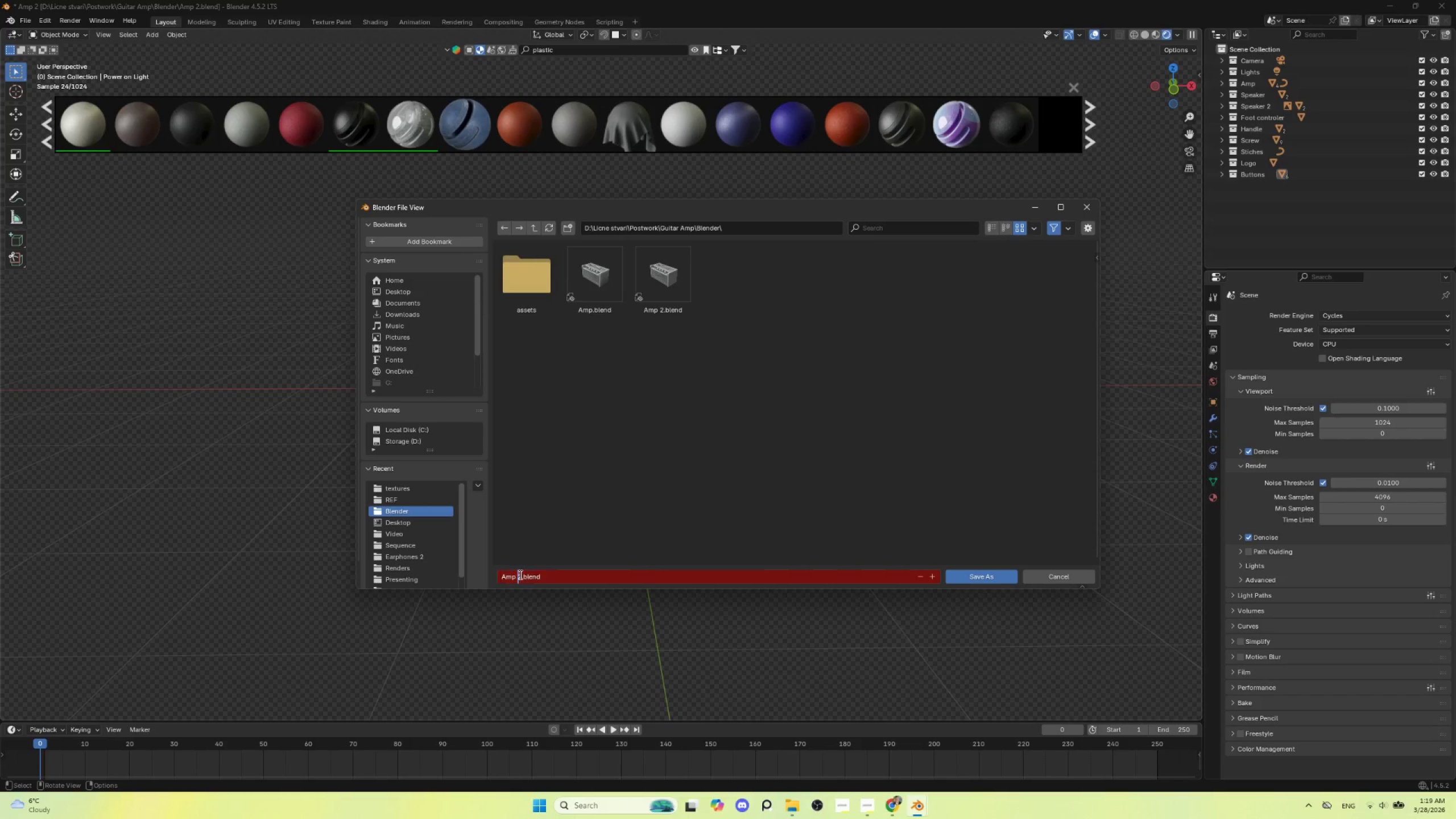 
left_click([519, 574])
 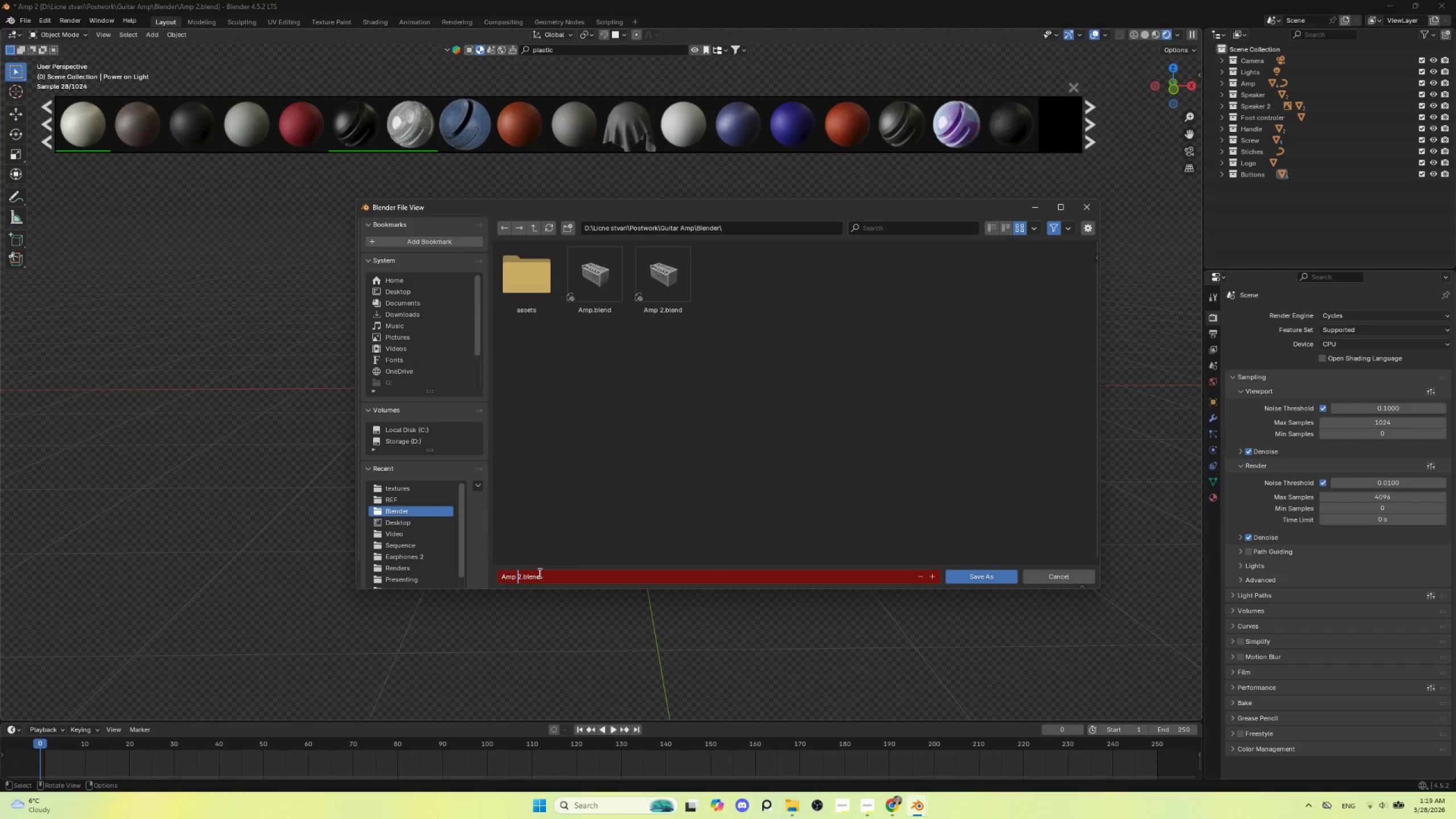 
key(ArrowRight)
 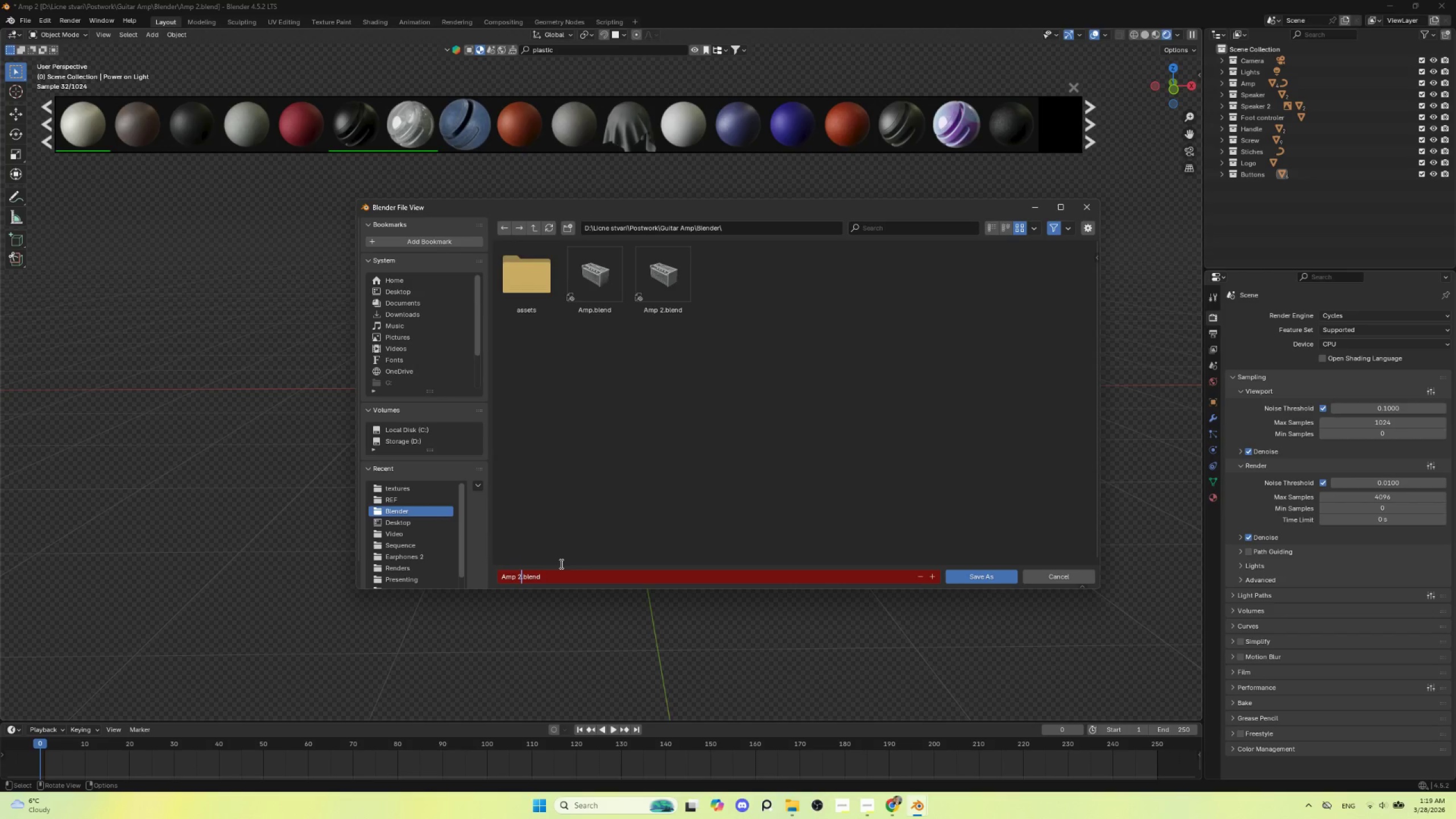 
key(Backspace)
 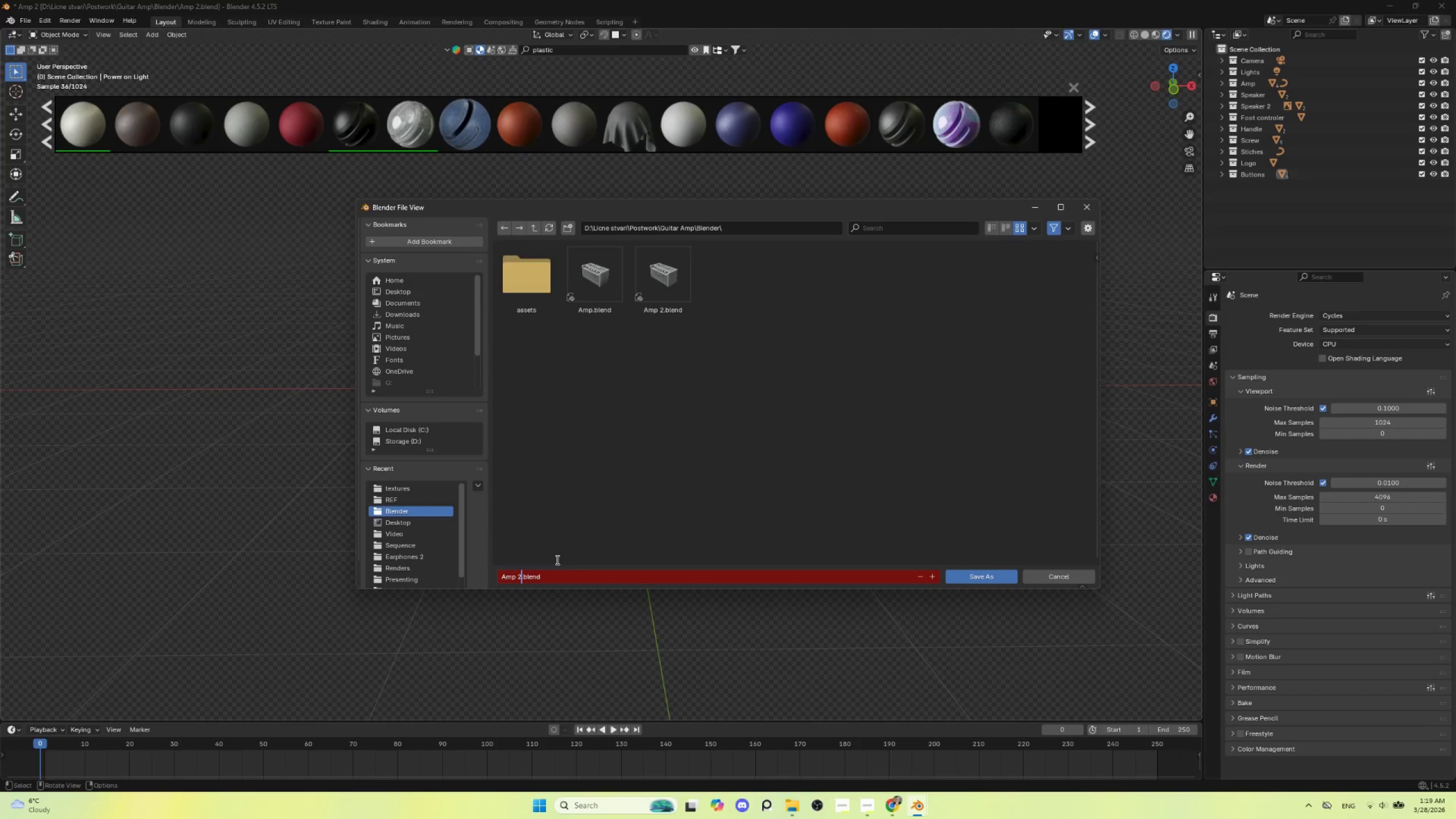 
key(3)
 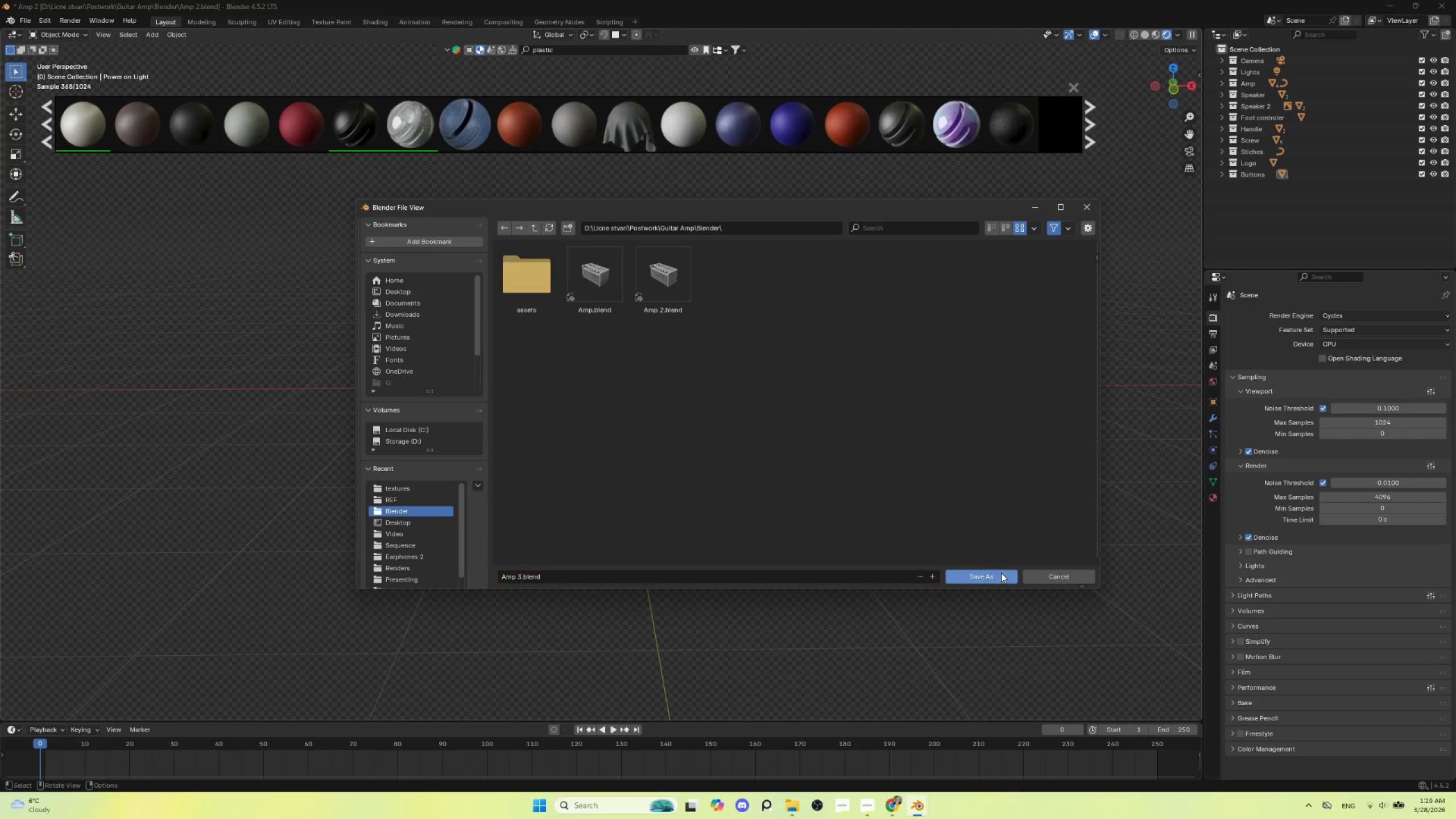 
double_click([987, 578])
 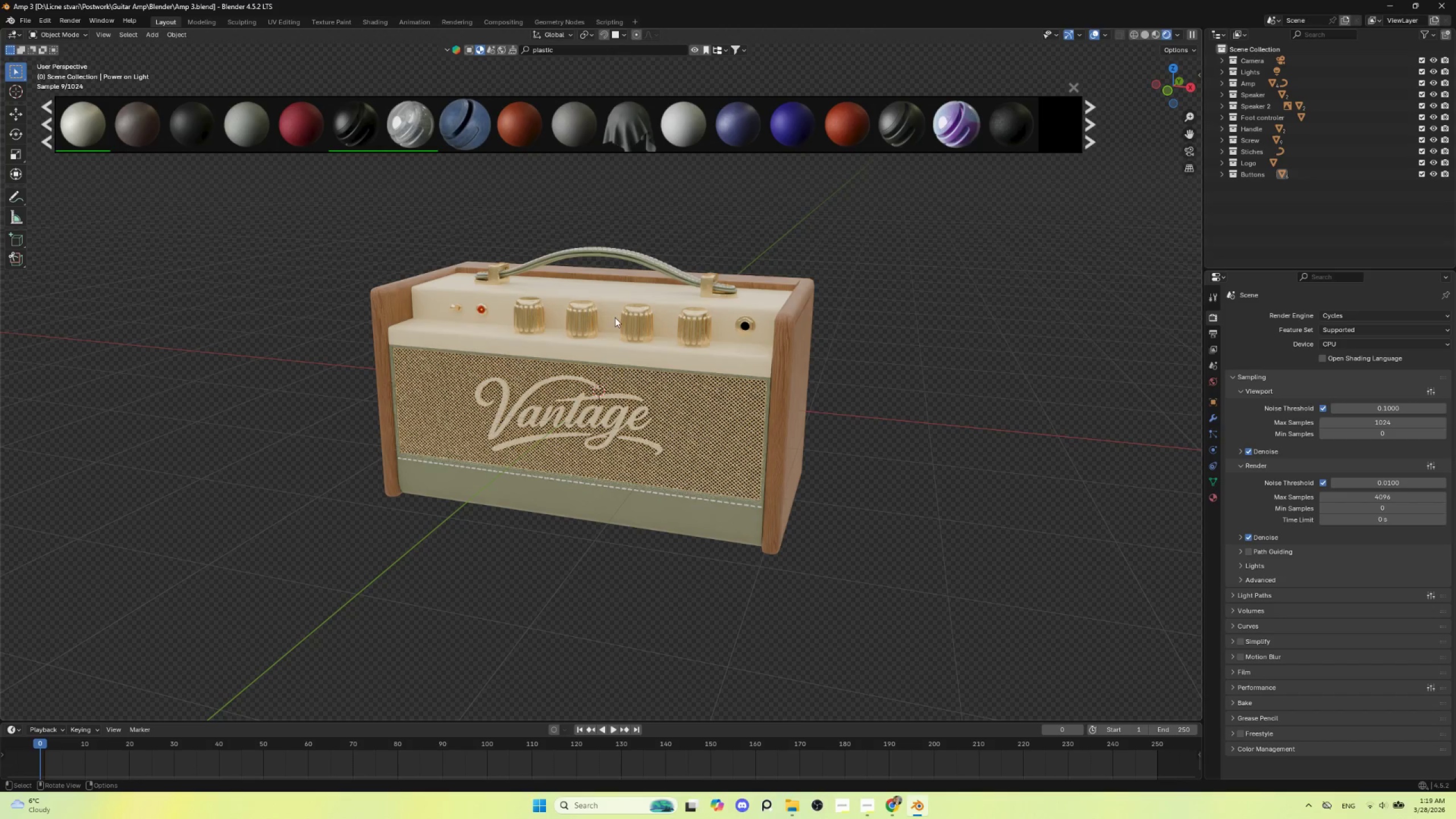 
wait(11.64)
 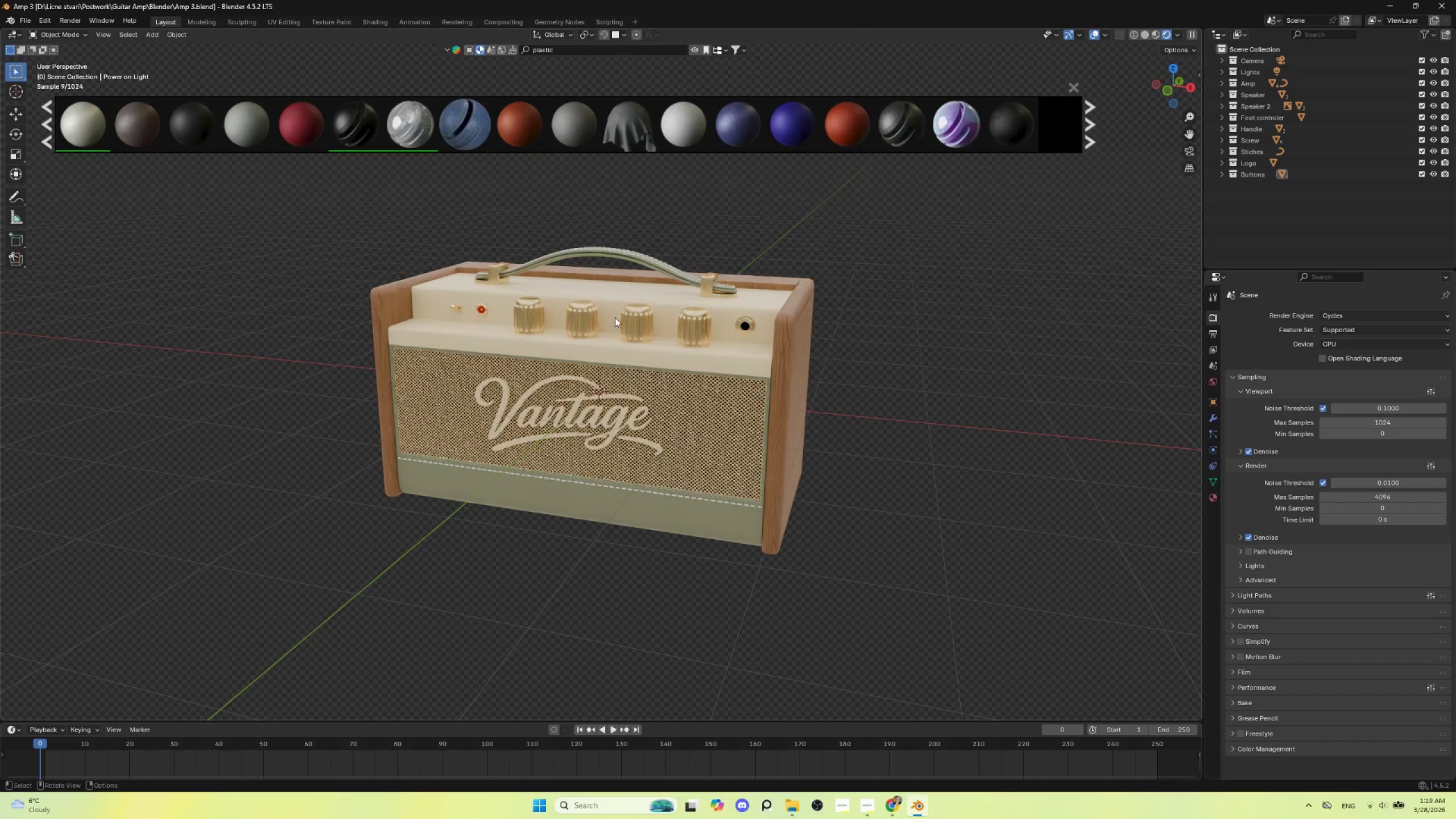 
left_click([391, 310])
 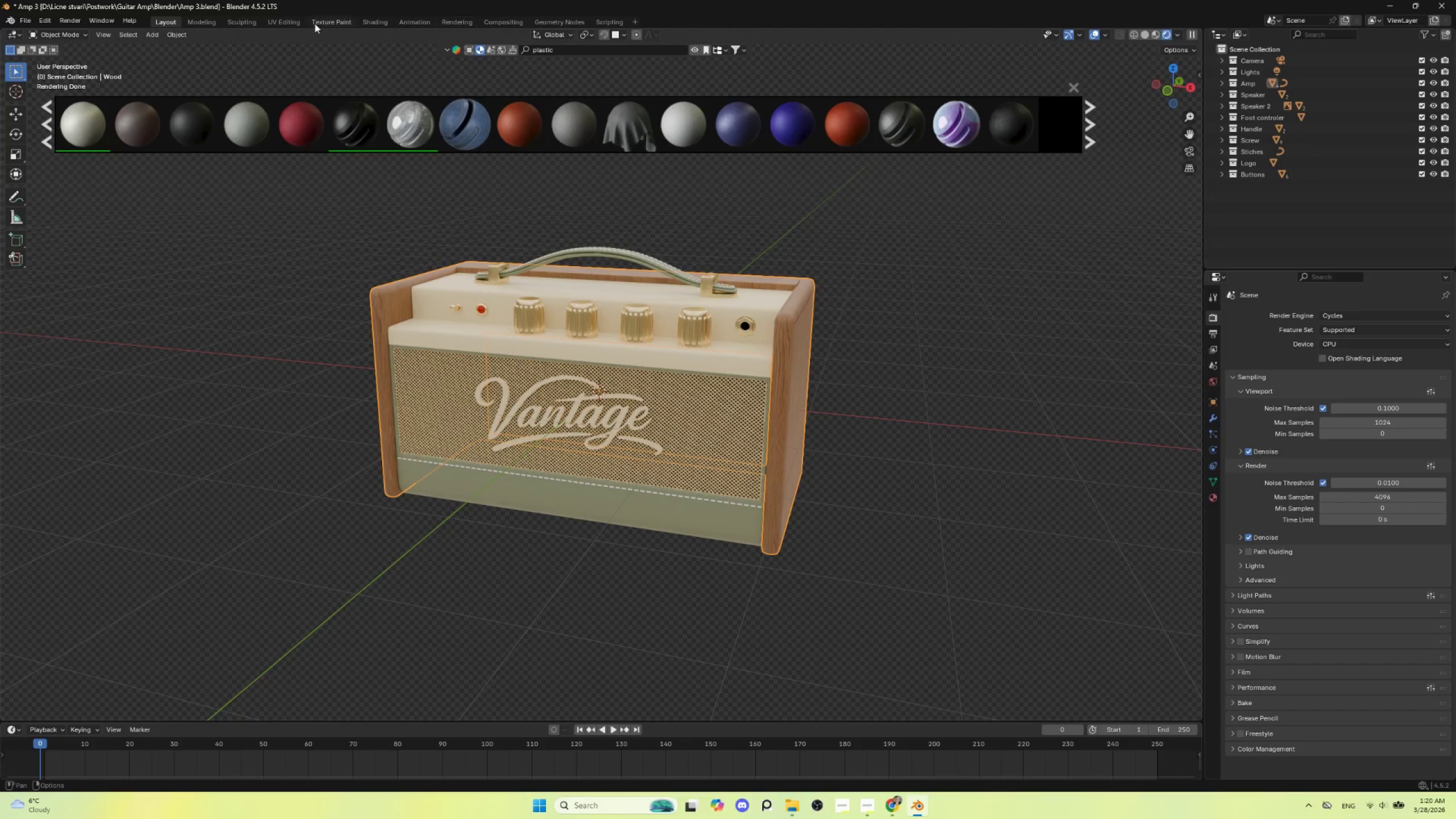 
left_click([369, 20])
 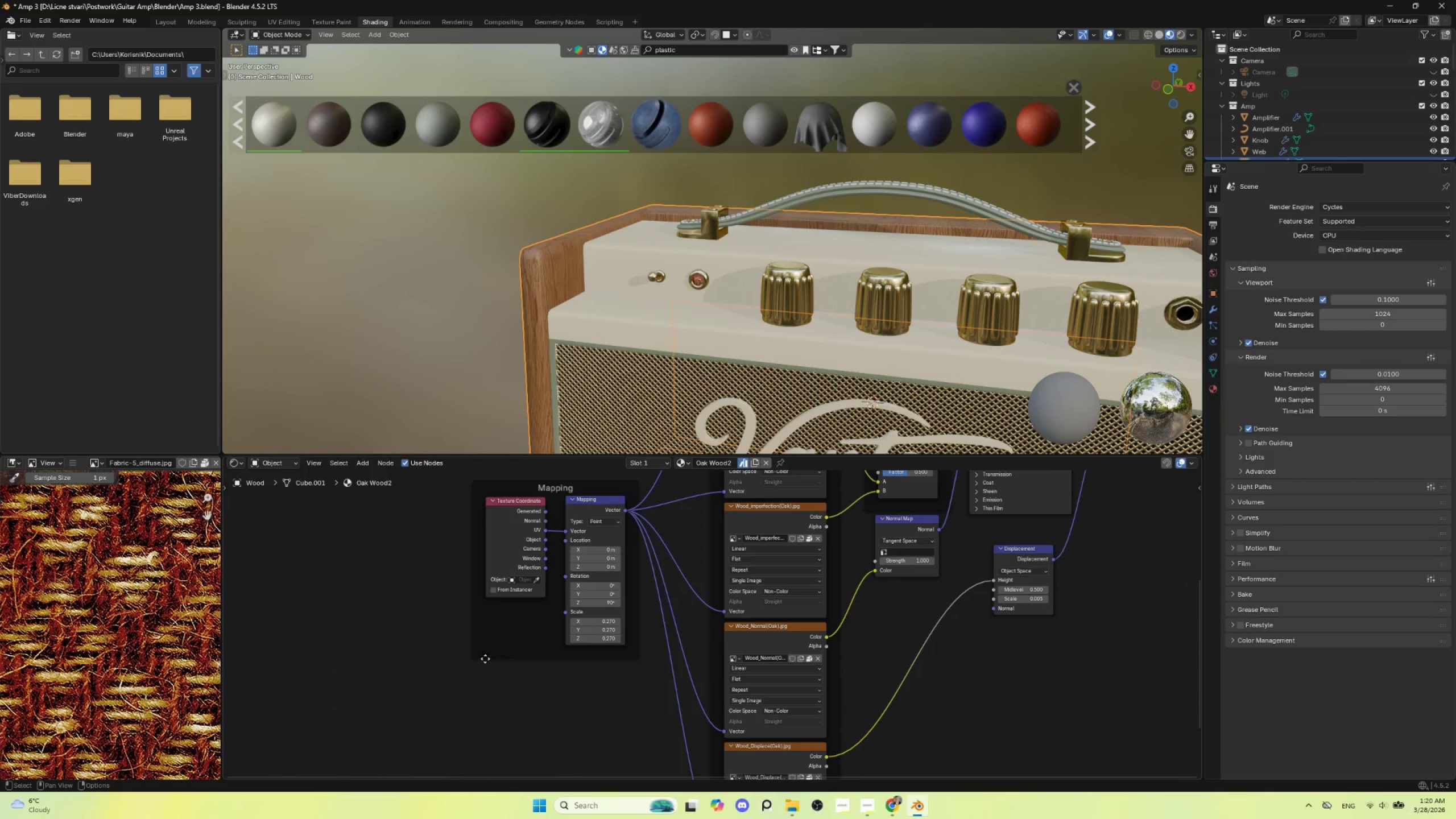 
scroll: coordinate [803, 667], scroll_direction: down, amount: 9.0
 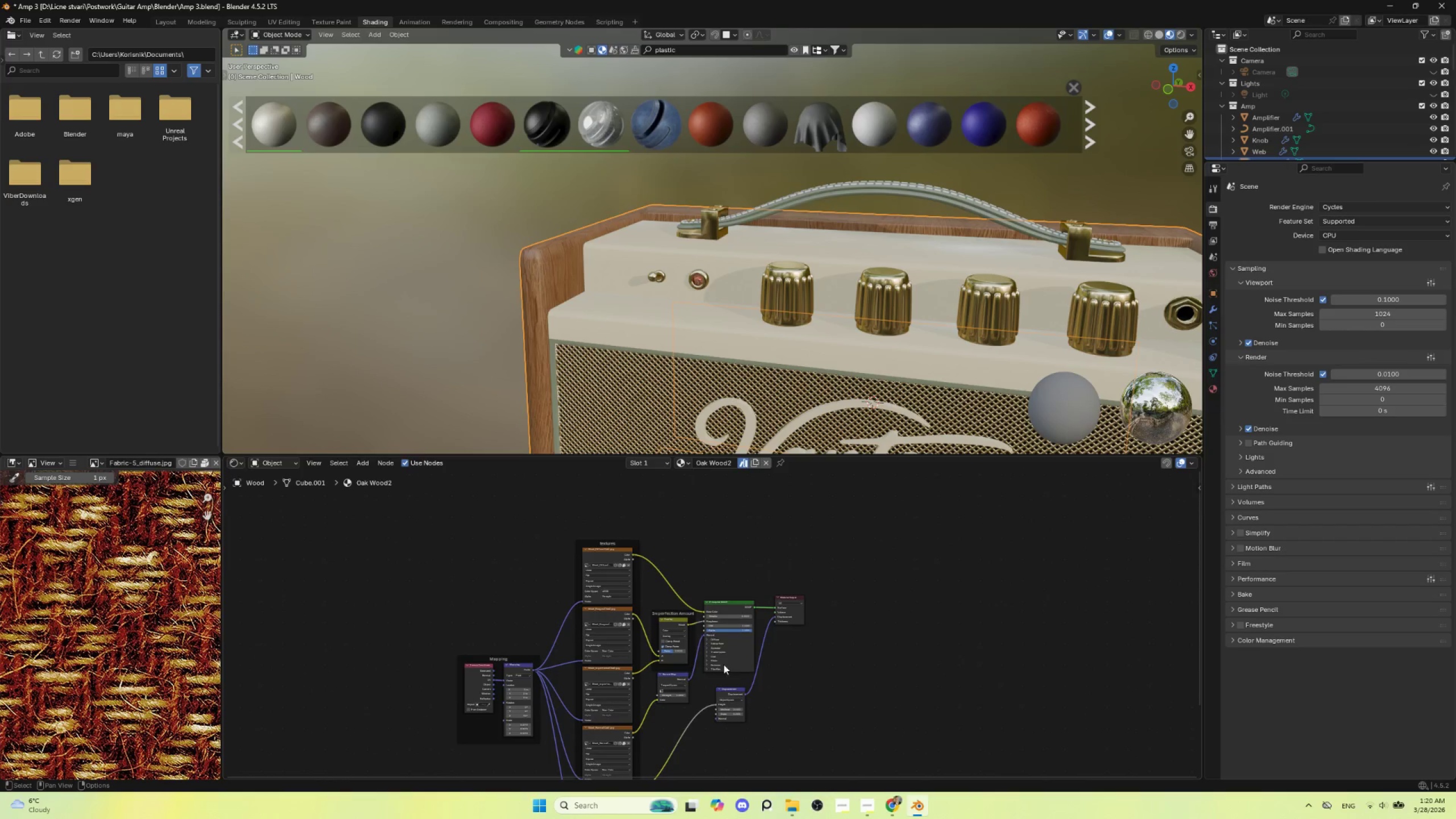 
scroll: coordinate [669, 552], scroll_direction: up, amount: 7.0
 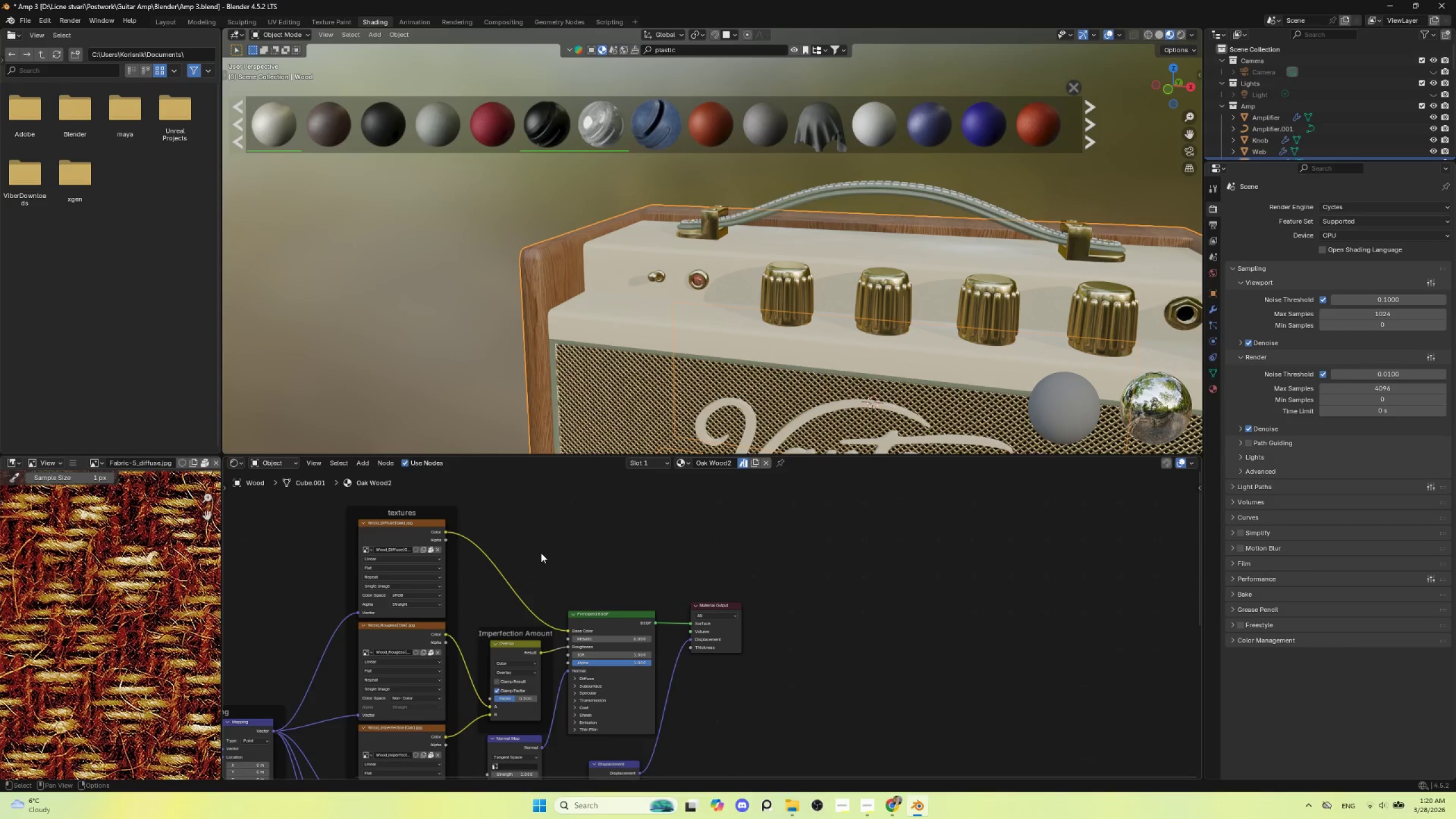 
wait(5.14)
 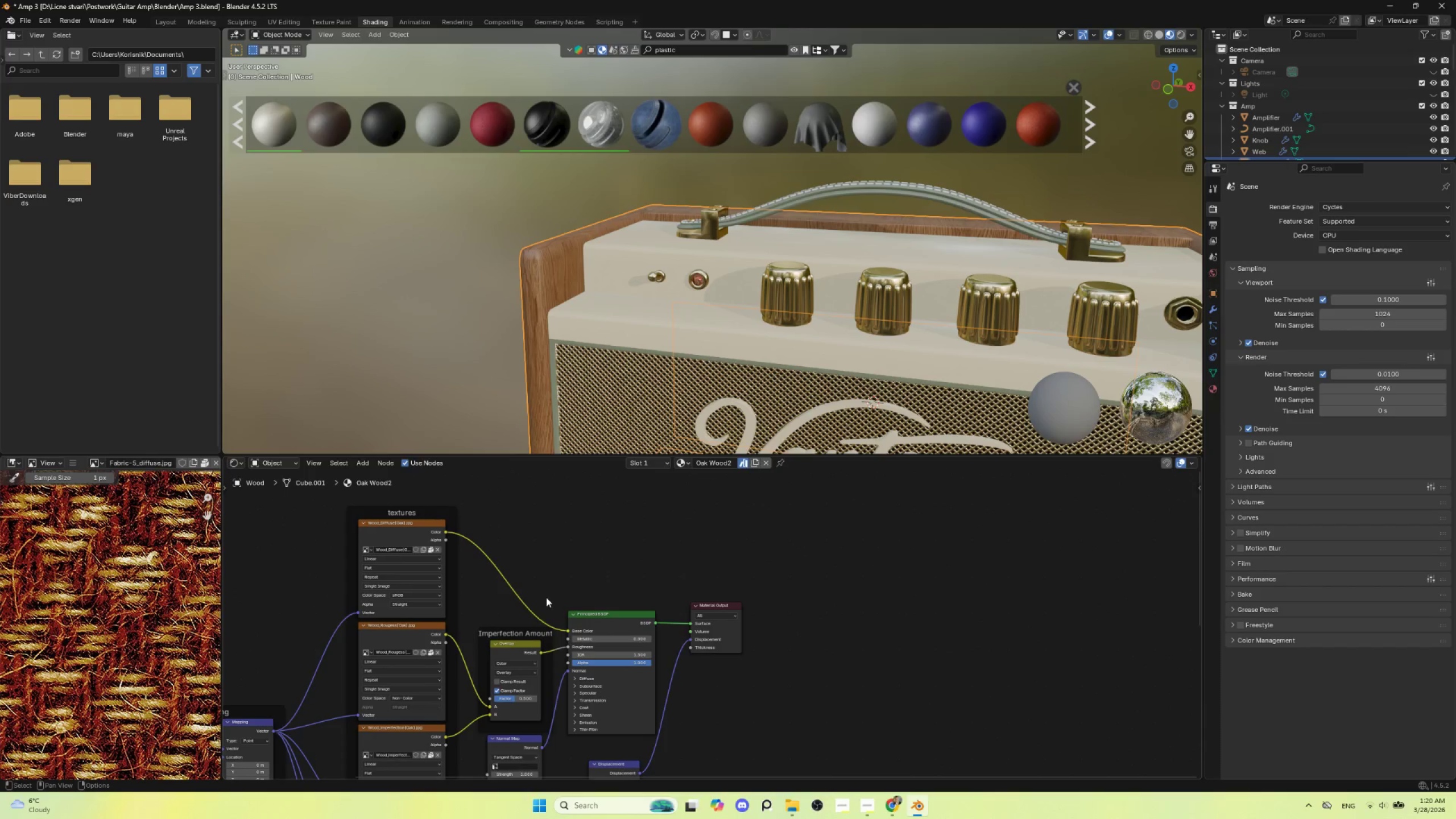 
left_click([617, 321])
 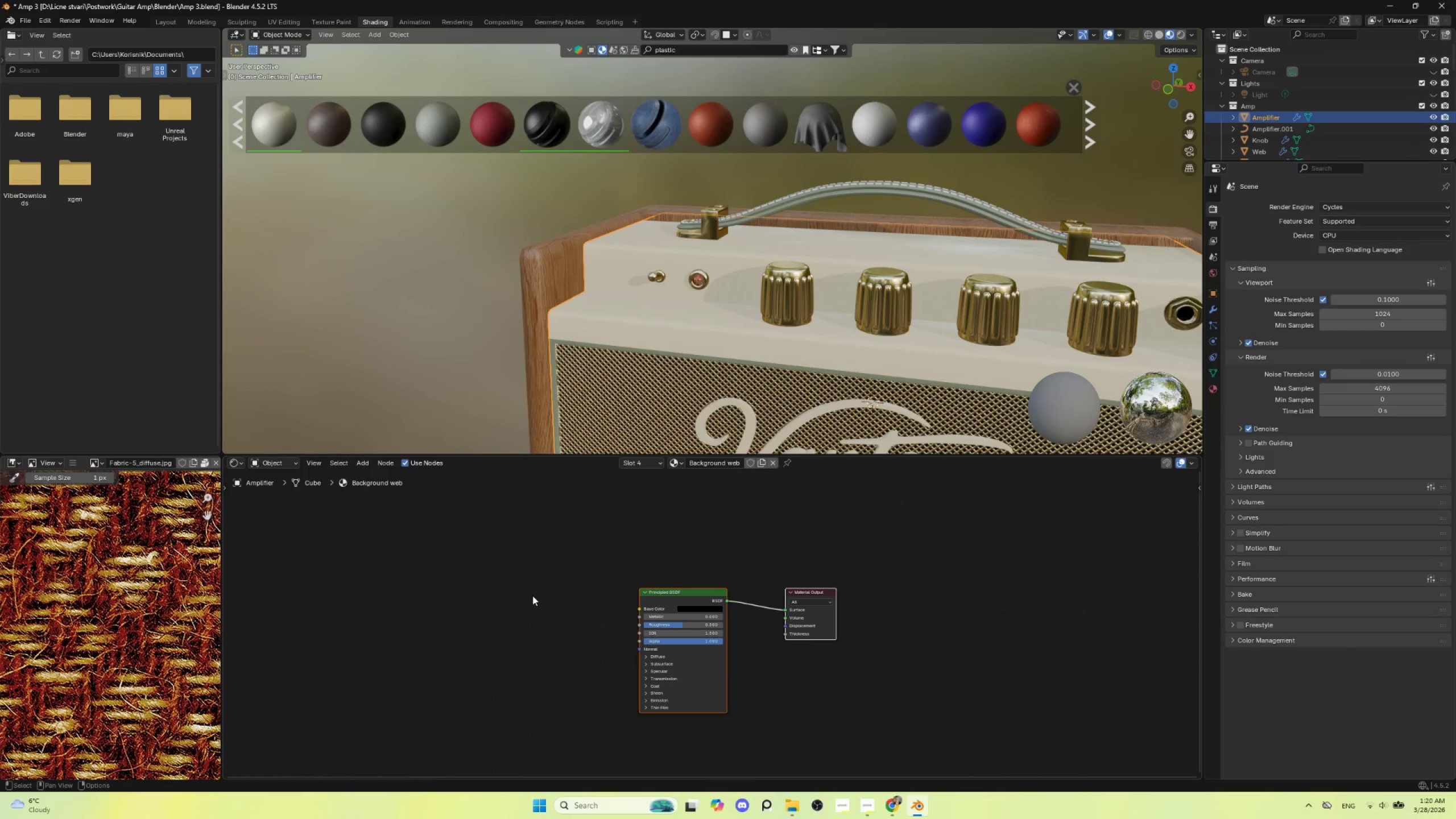 
hold_key(key=ShiftLeft, duration=0.95)
 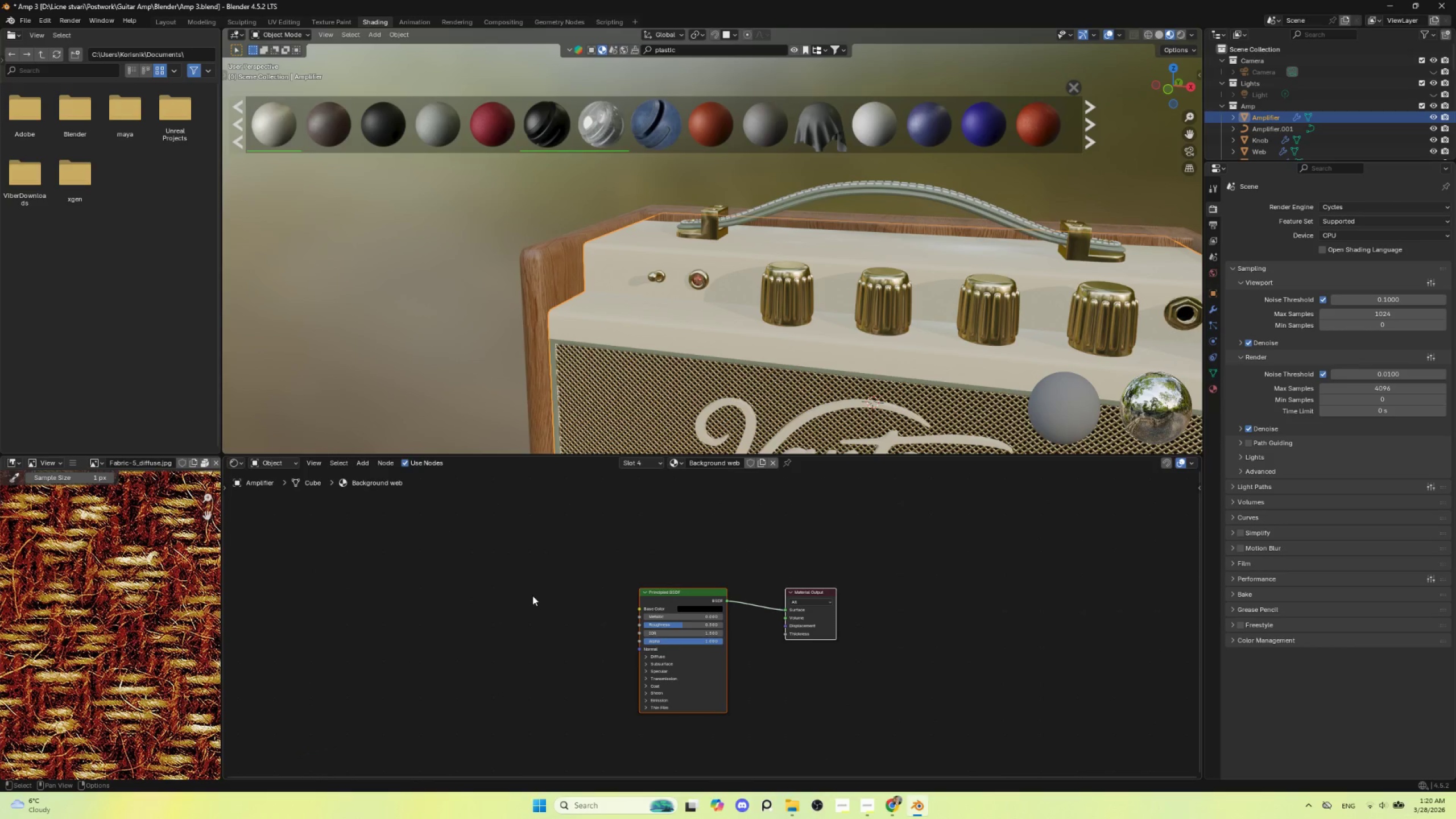 
hold_key(key=ShiftLeft, duration=1.08)
 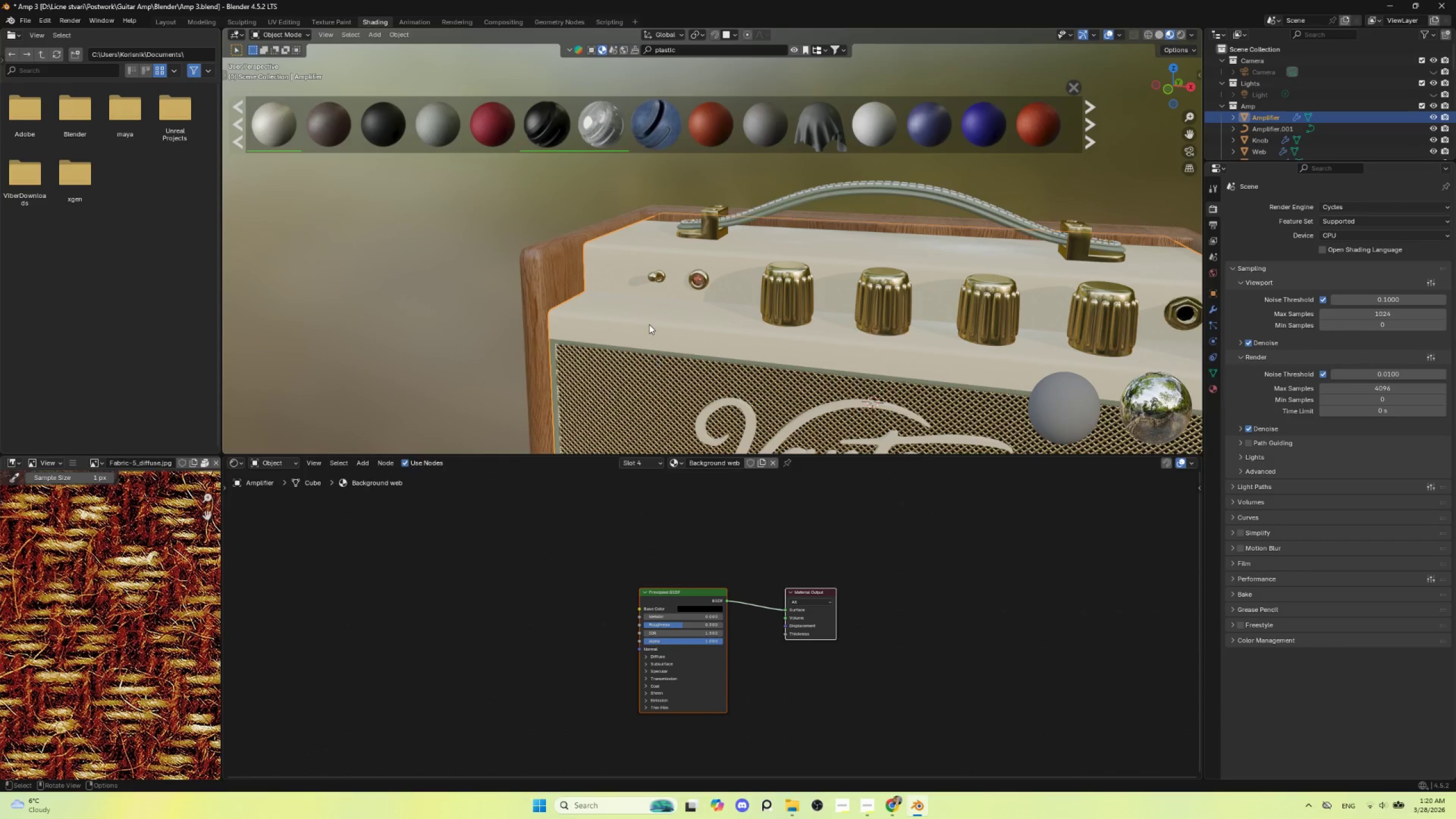 
left_click([649, 321])
 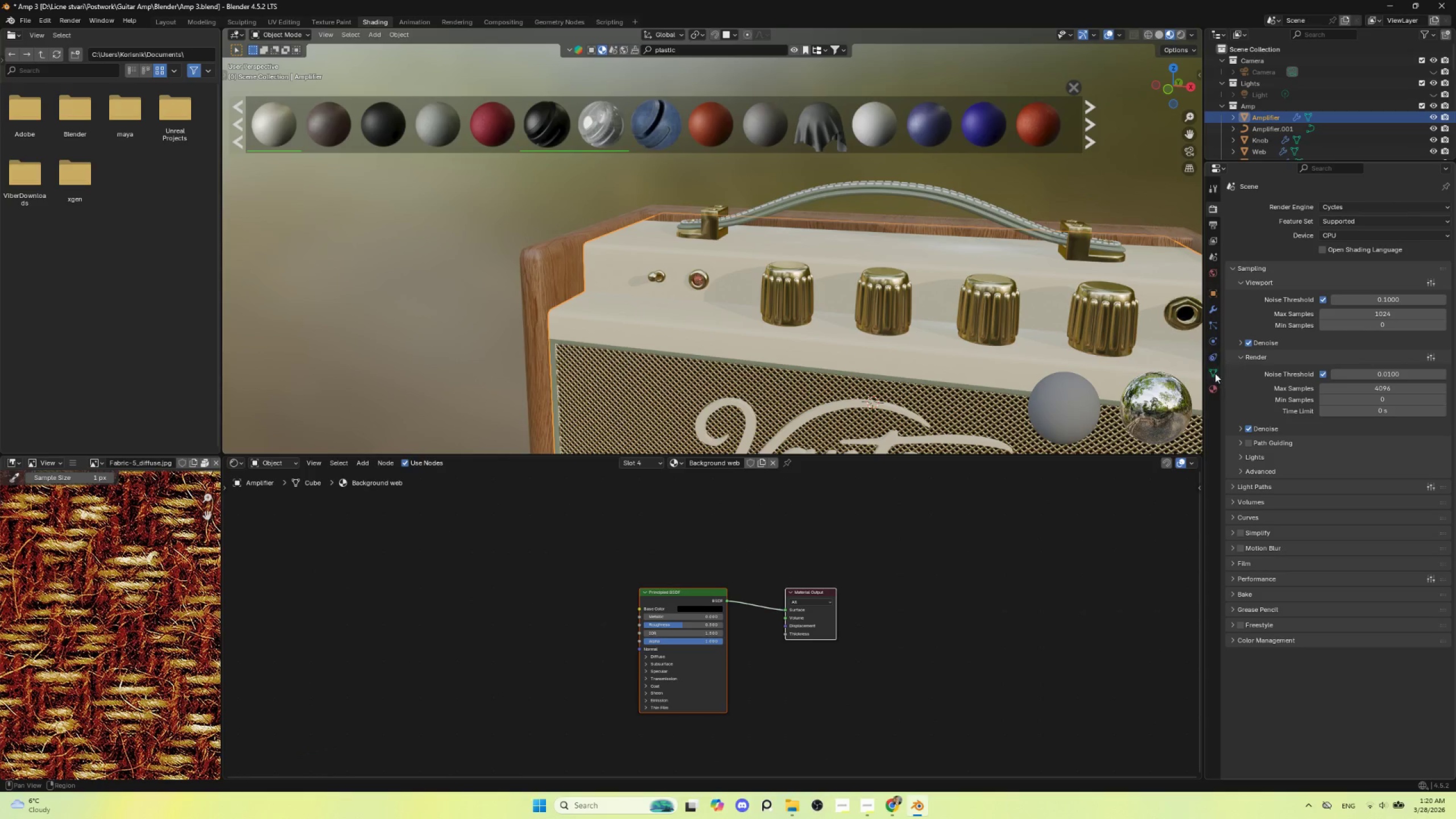 
left_click([1212, 387])
 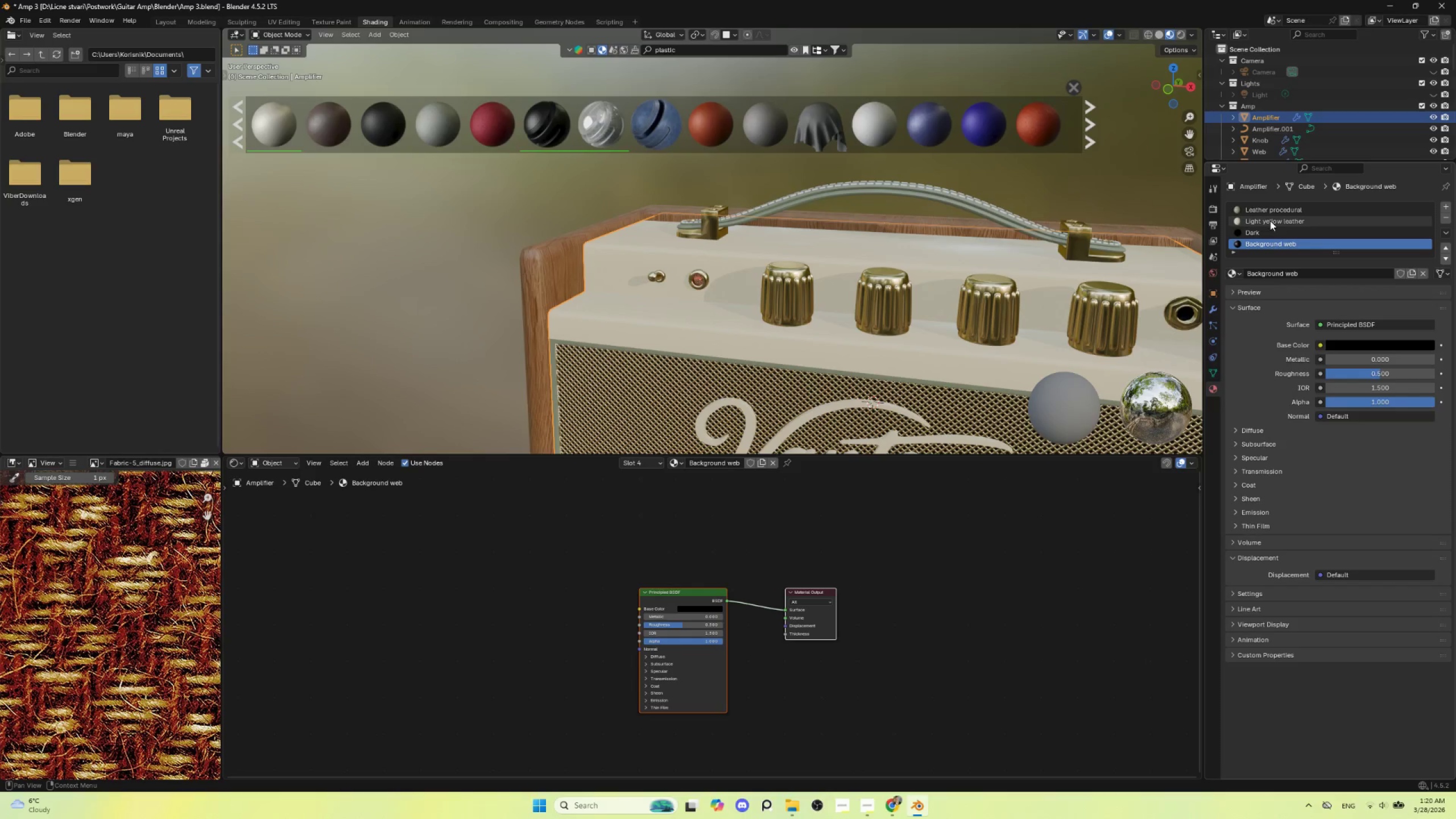 
left_click([1270, 219])
 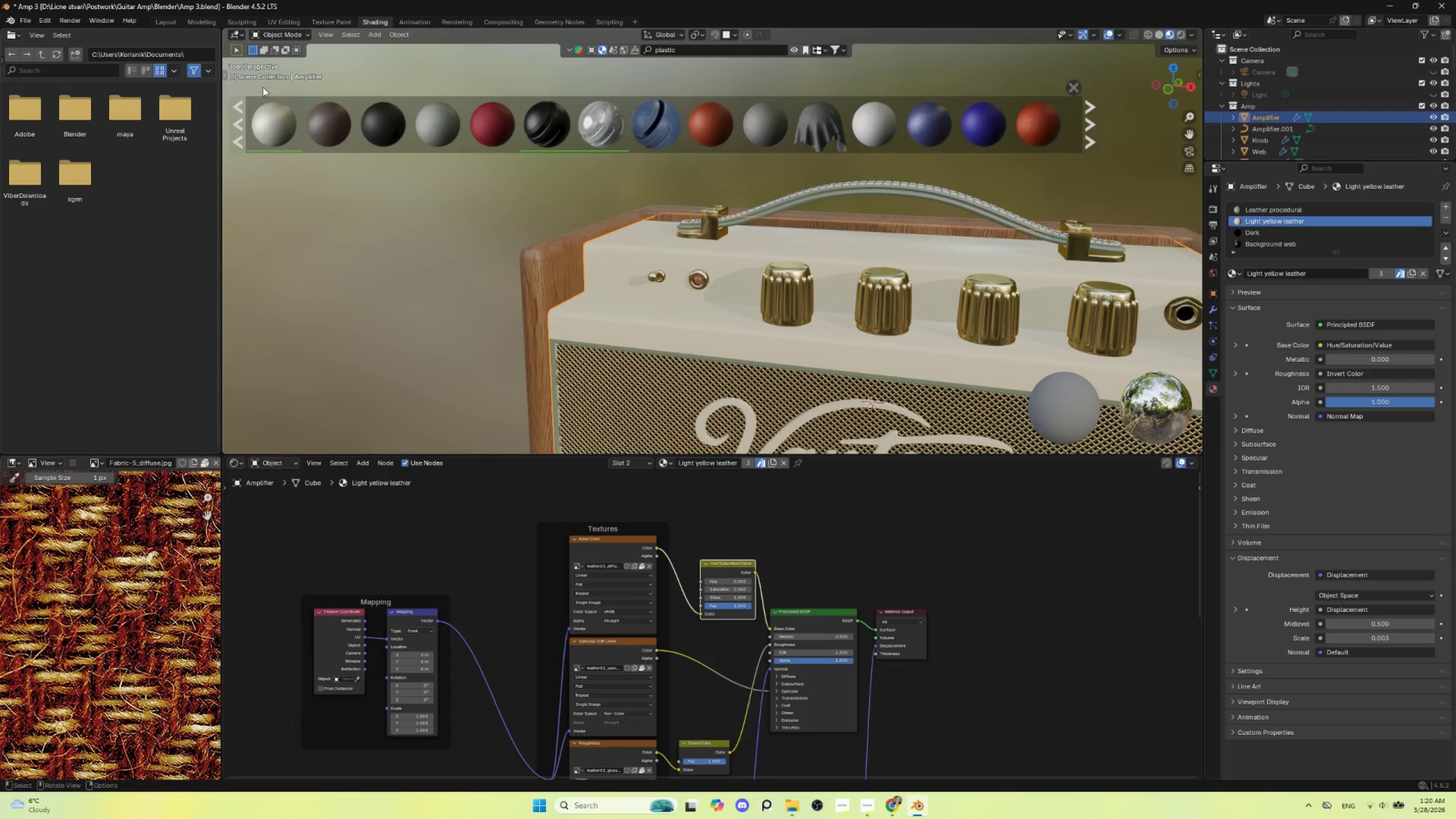 
wait(7.28)
 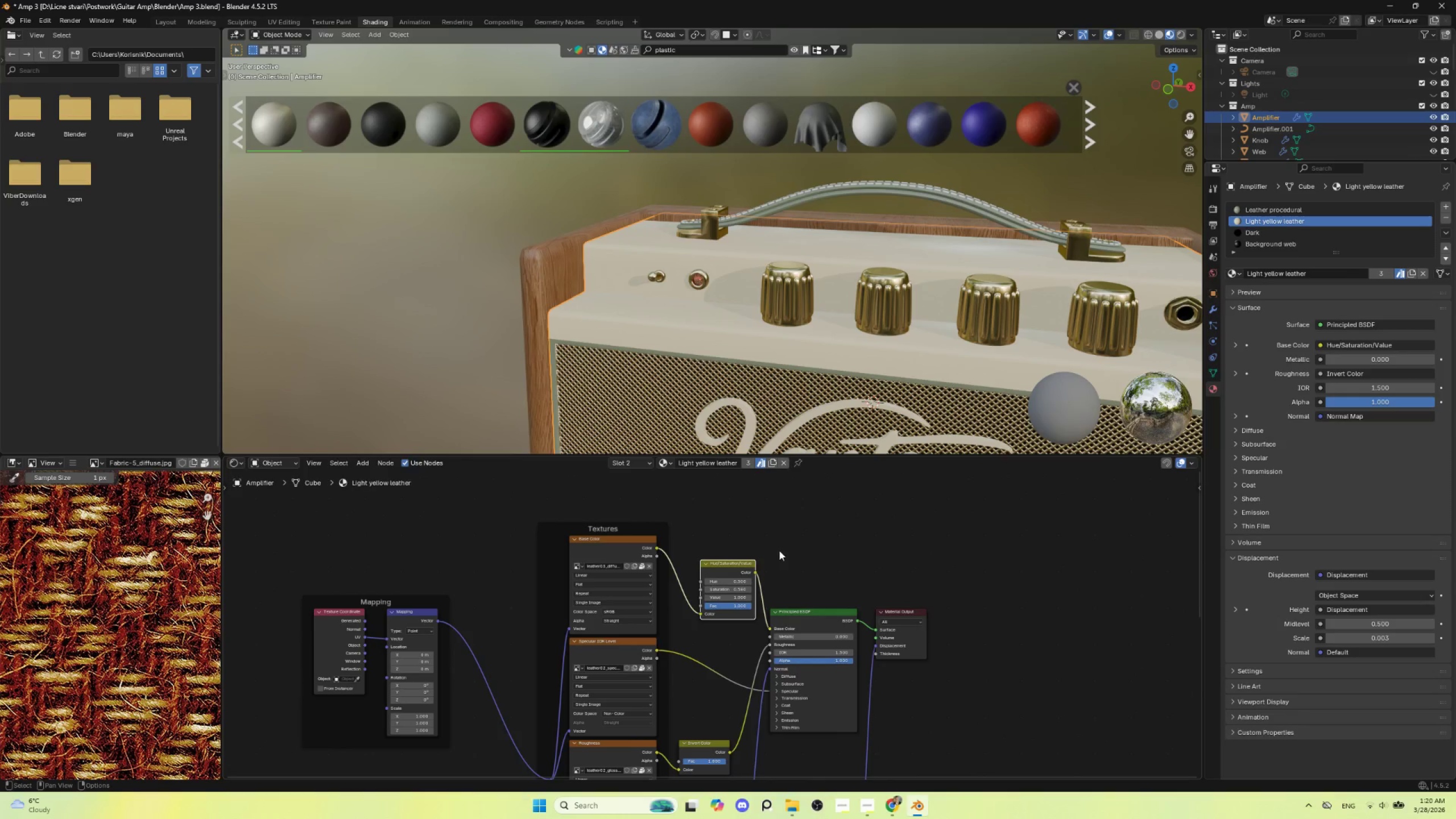 
left_click([162, 20])
 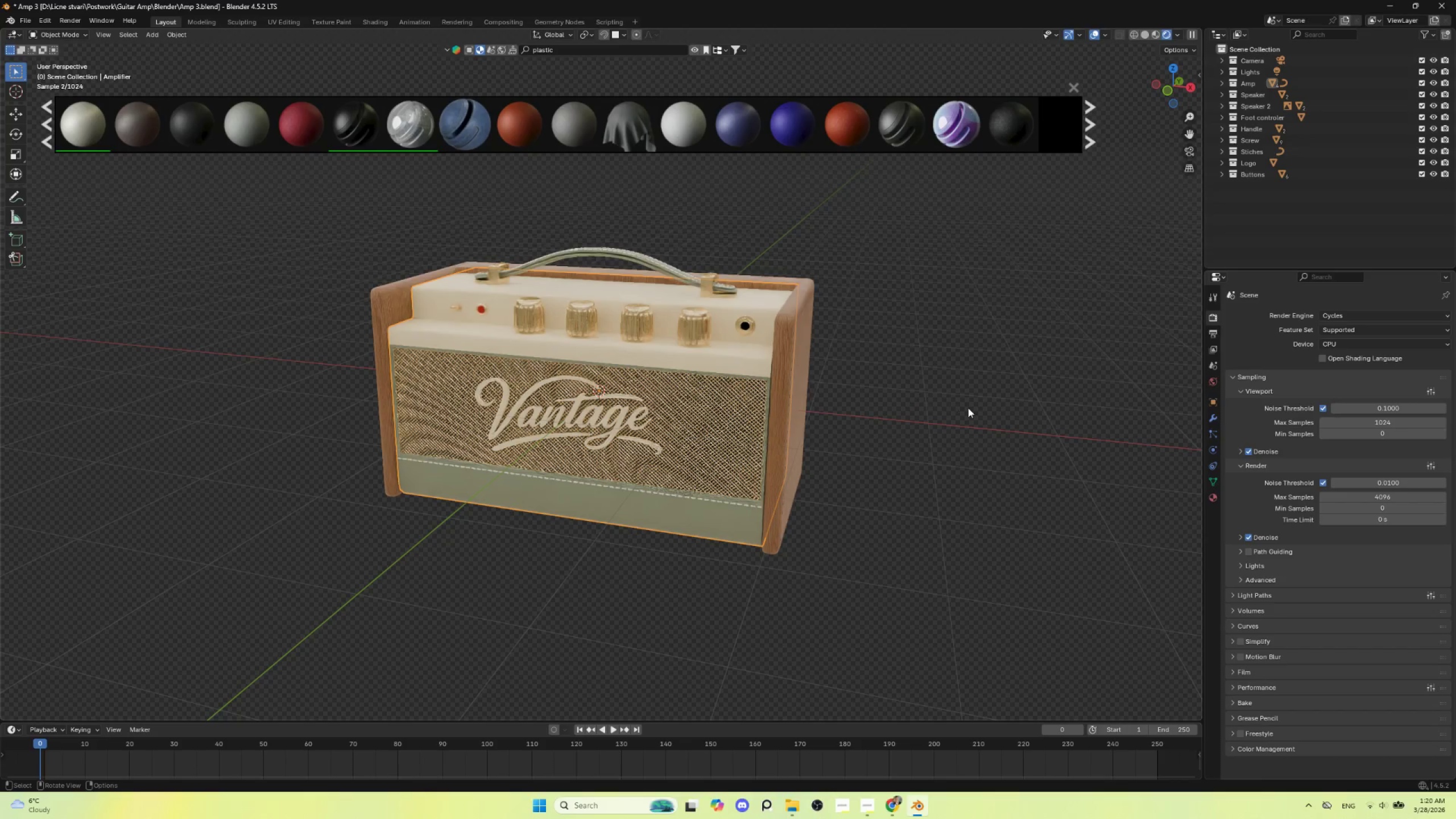 
left_click([968, 408])
 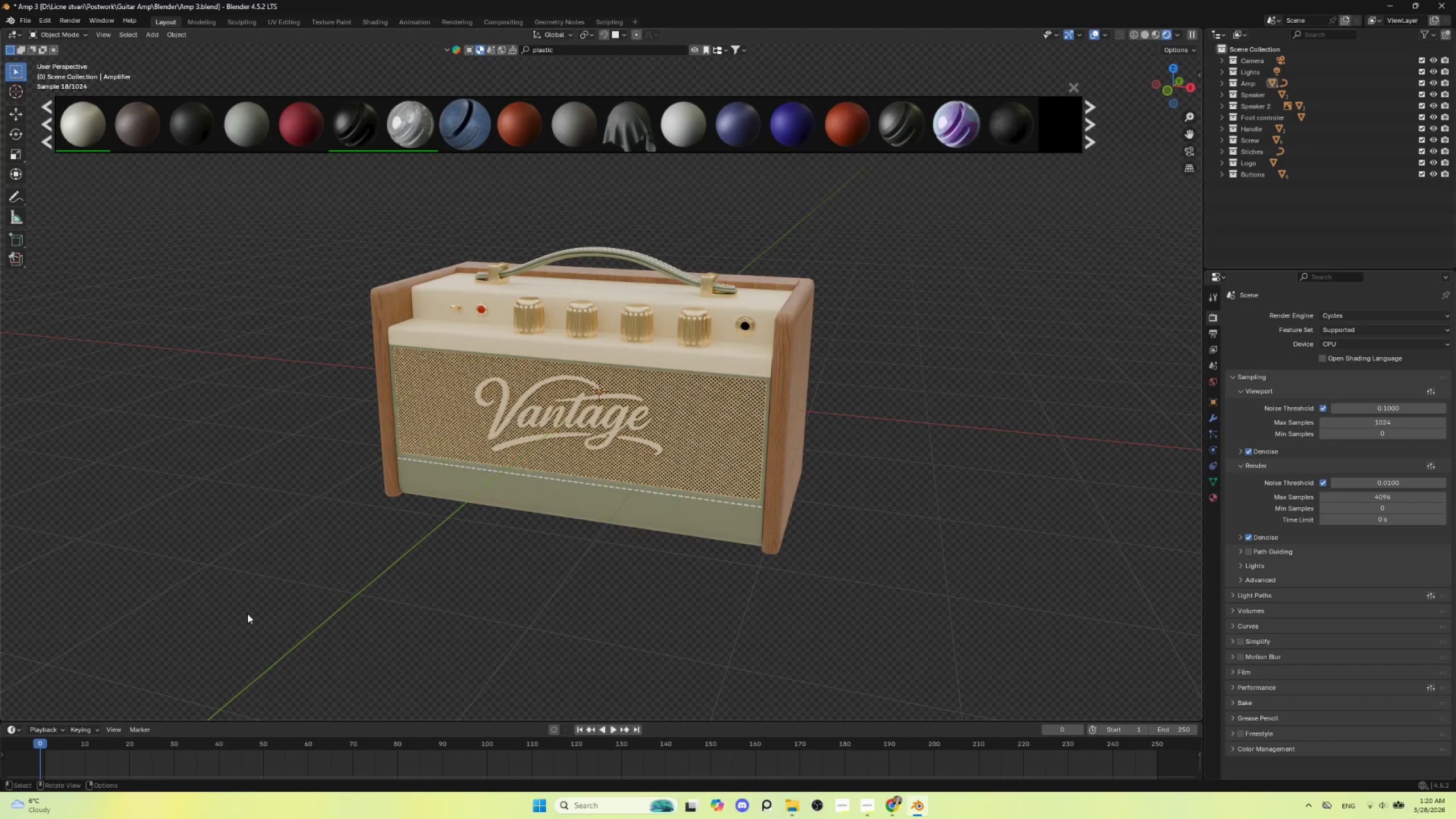 
key(Shift+ShiftLeft)
 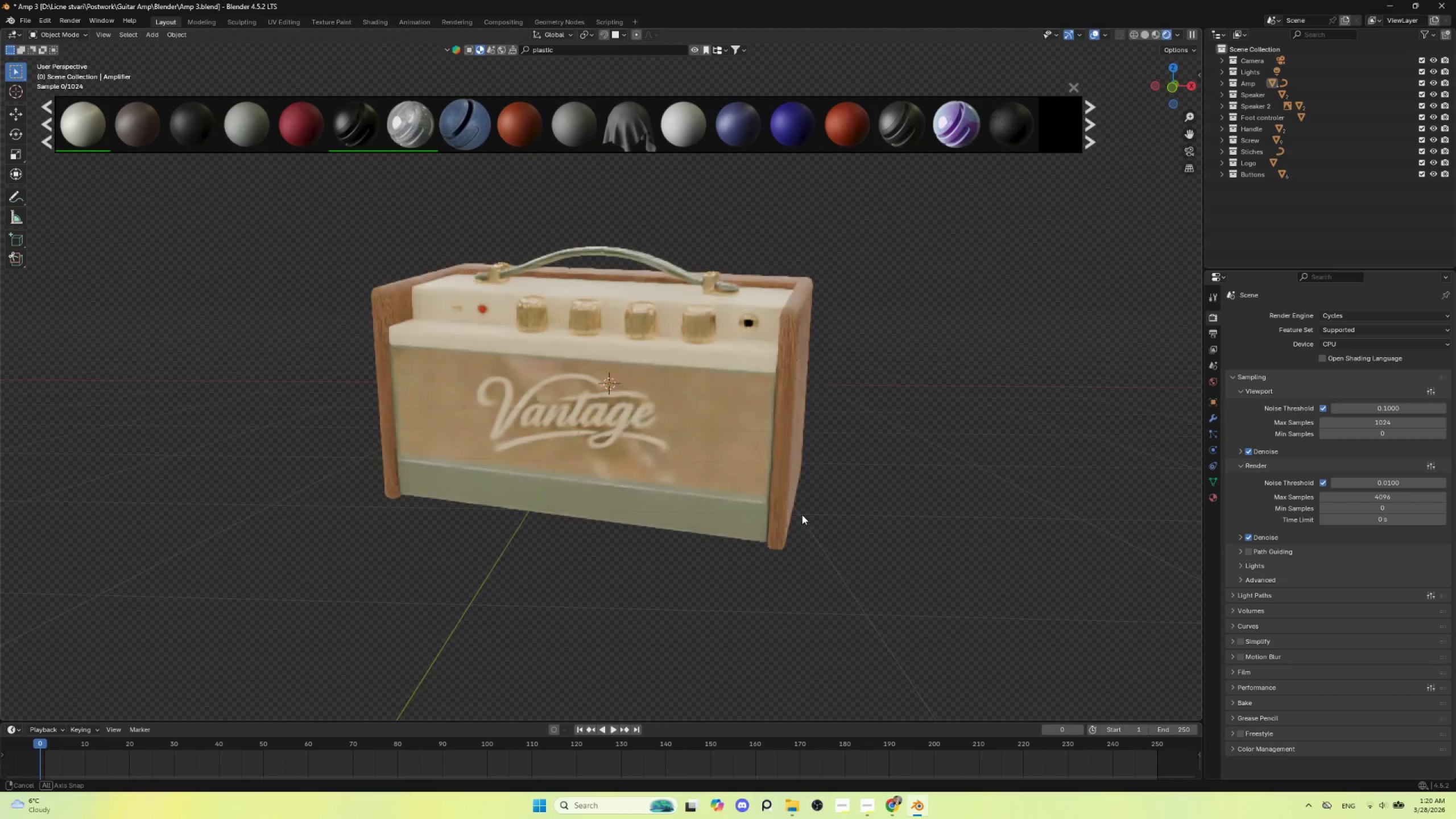 
hold_key(key=AltLeft, duration=0.69)
 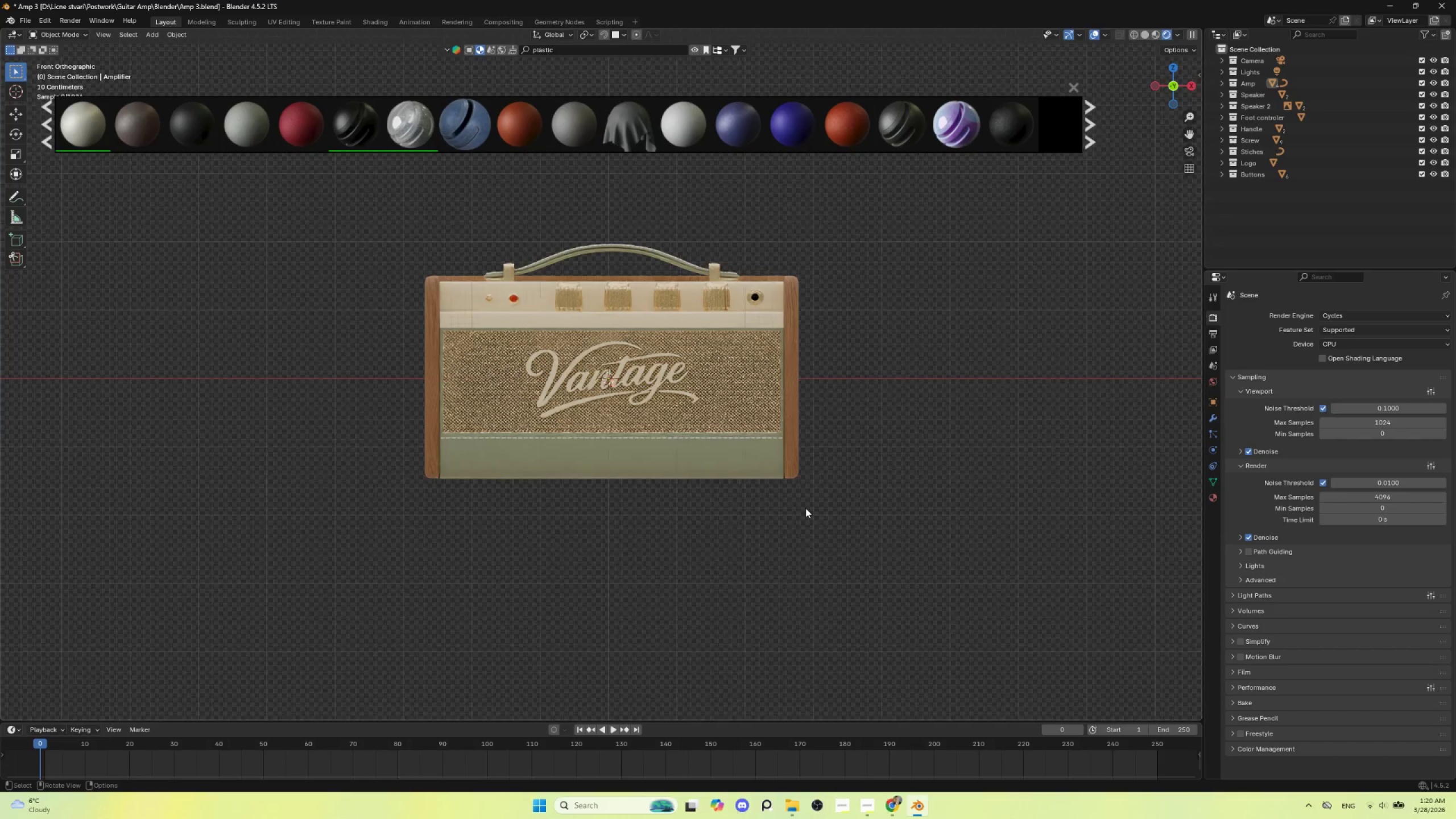 
scroll: coordinate [805, 508], scroll_direction: down, amount: 3.0
 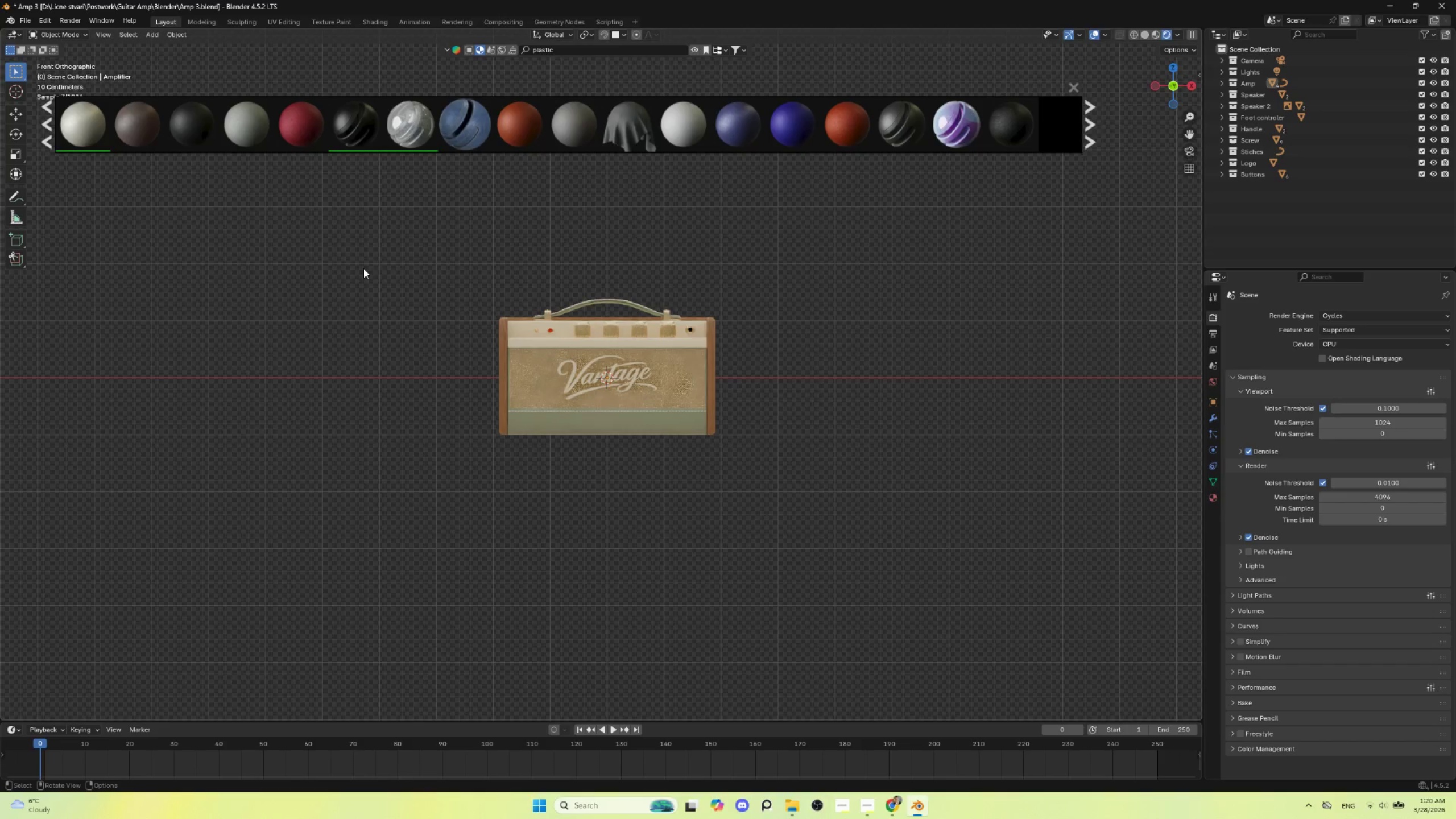 
left_click_drag(start_coordinate=[388, 260], to_coordinate=[839, 503])
 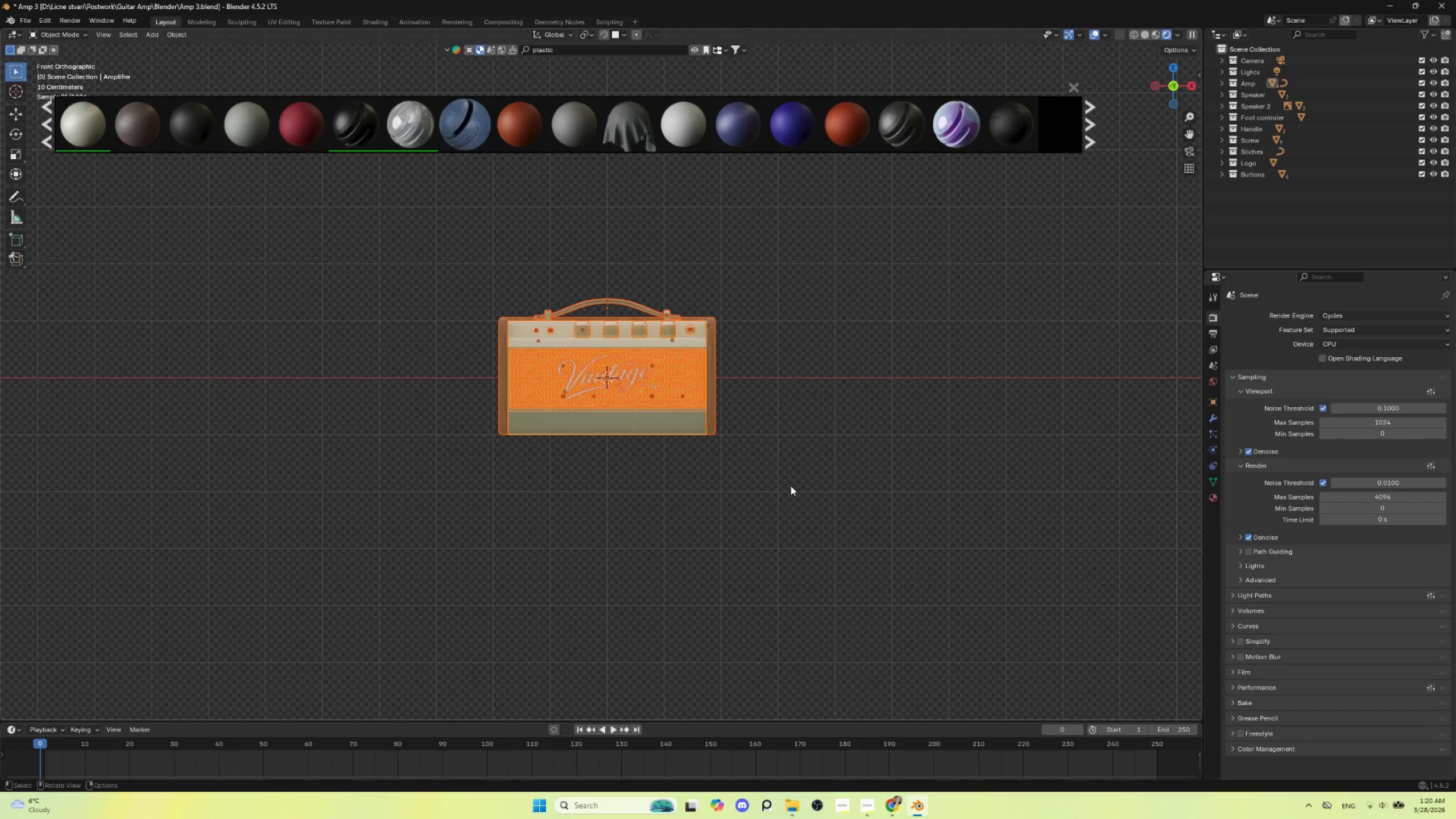 
type(gz)
 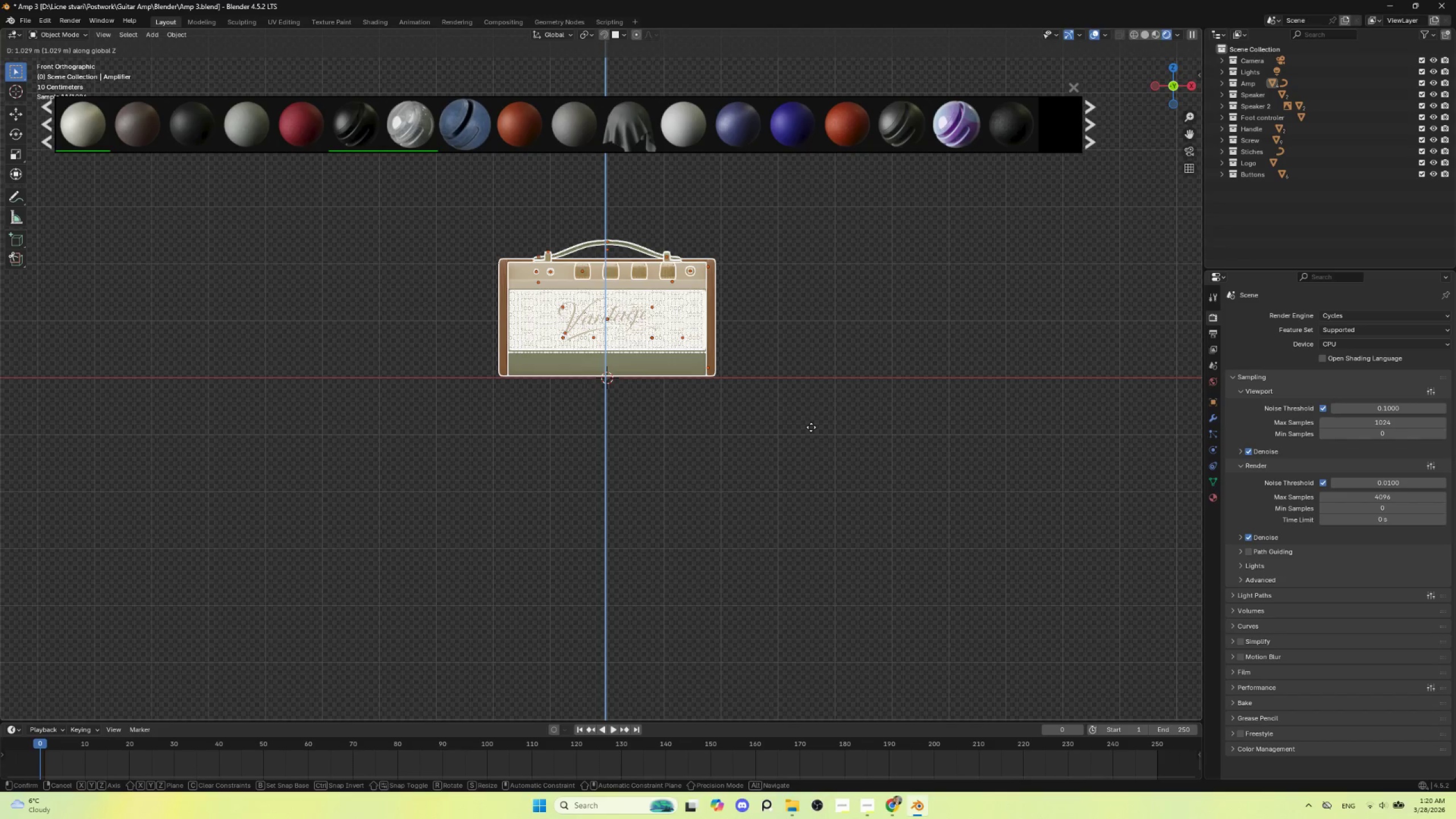 
left_click([811, 428])
 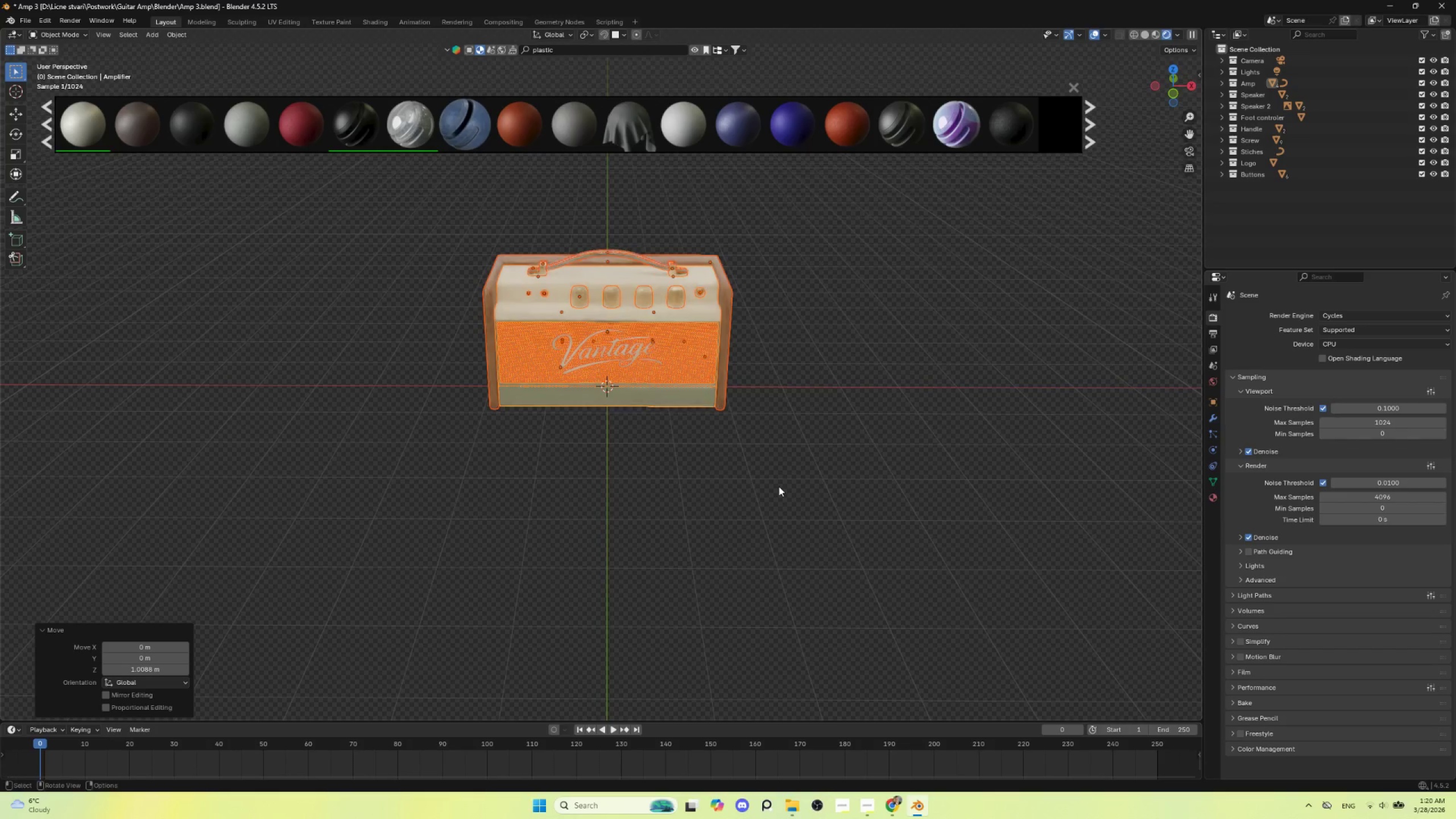 
scroll: coordinate [771, 497], scroll_direction: up, amount: 3.0
 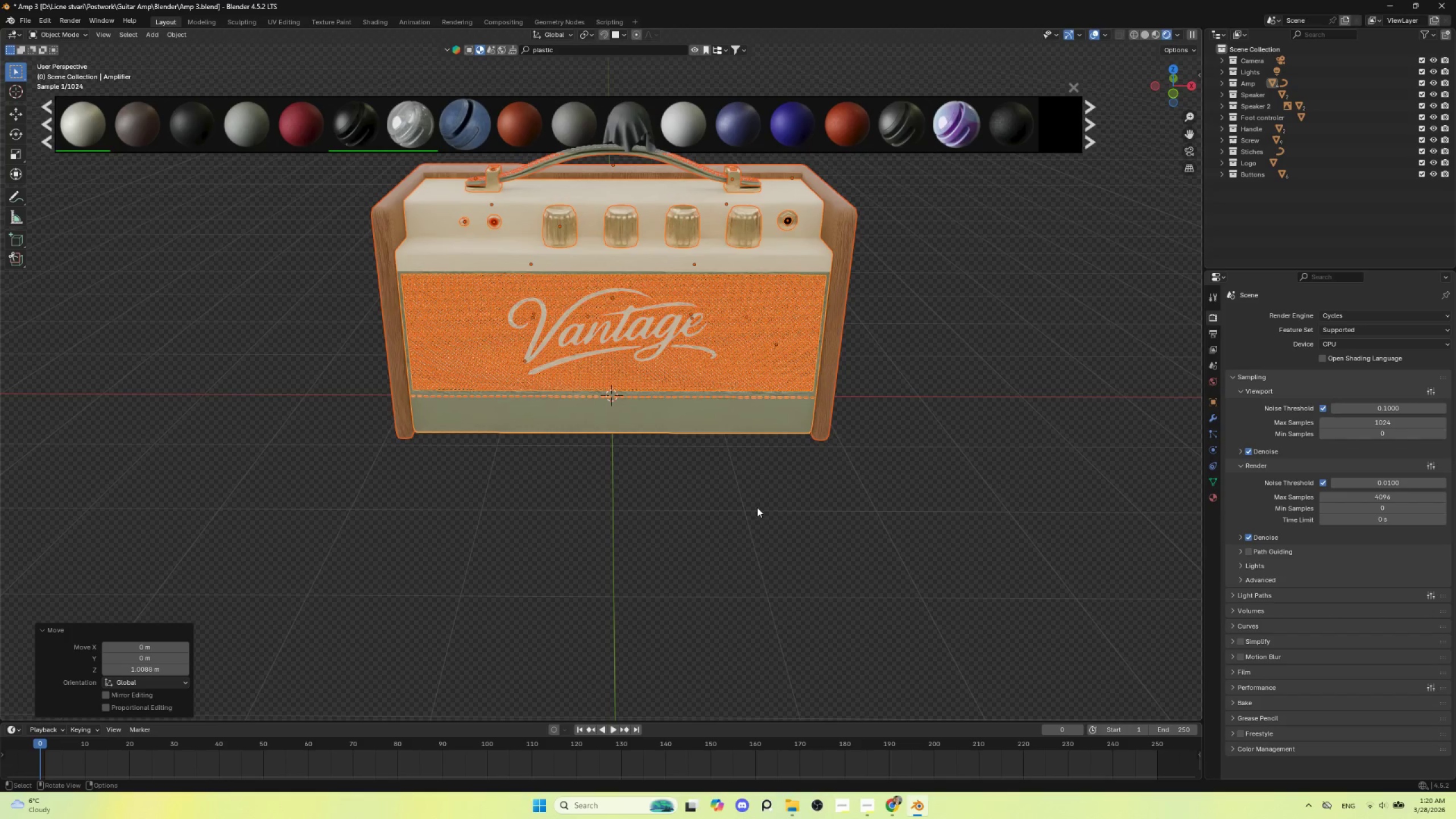 
left_click([757, 507])
 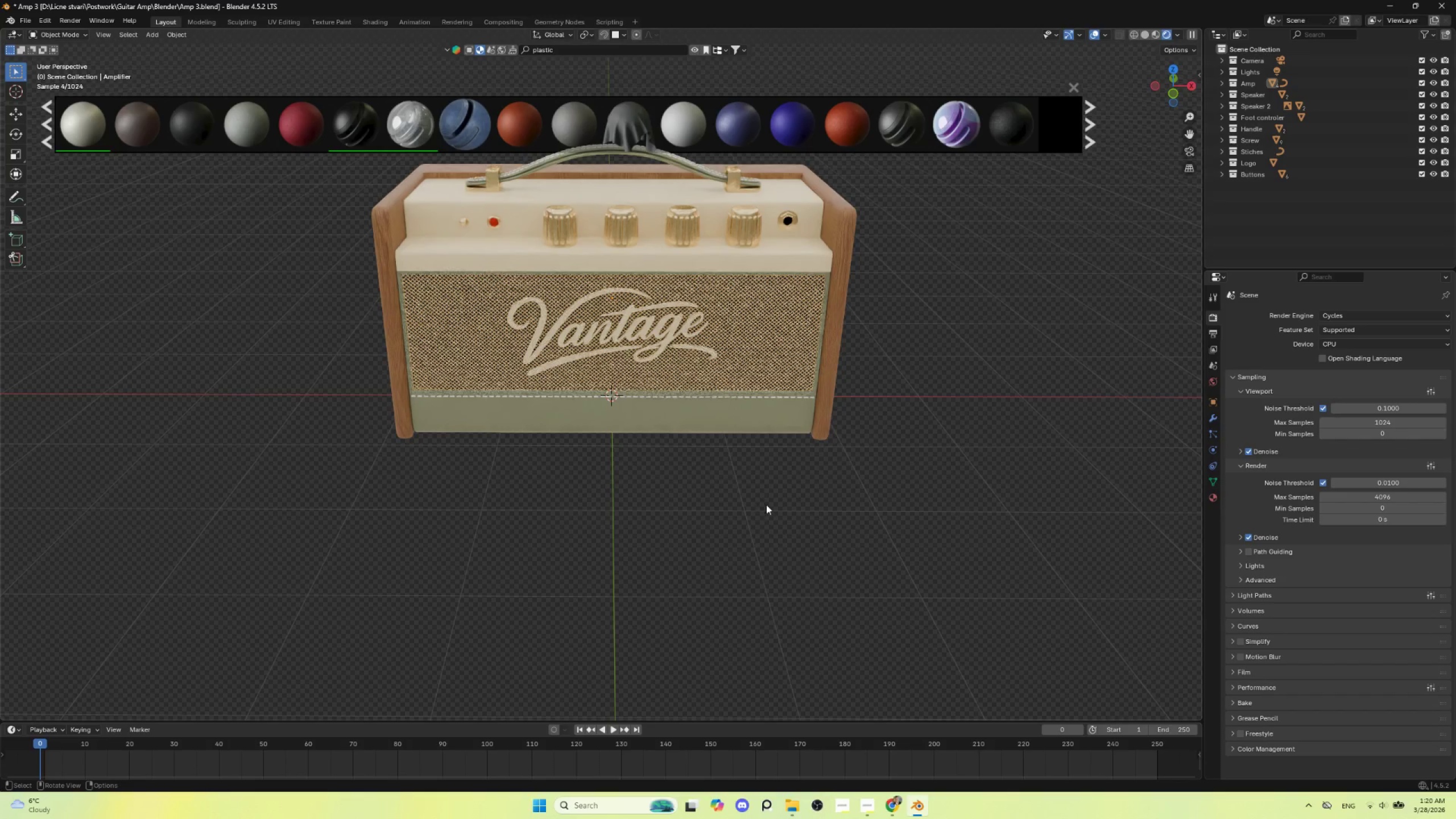 
hold_key(key=ShiftLeft, duration=0.86)
 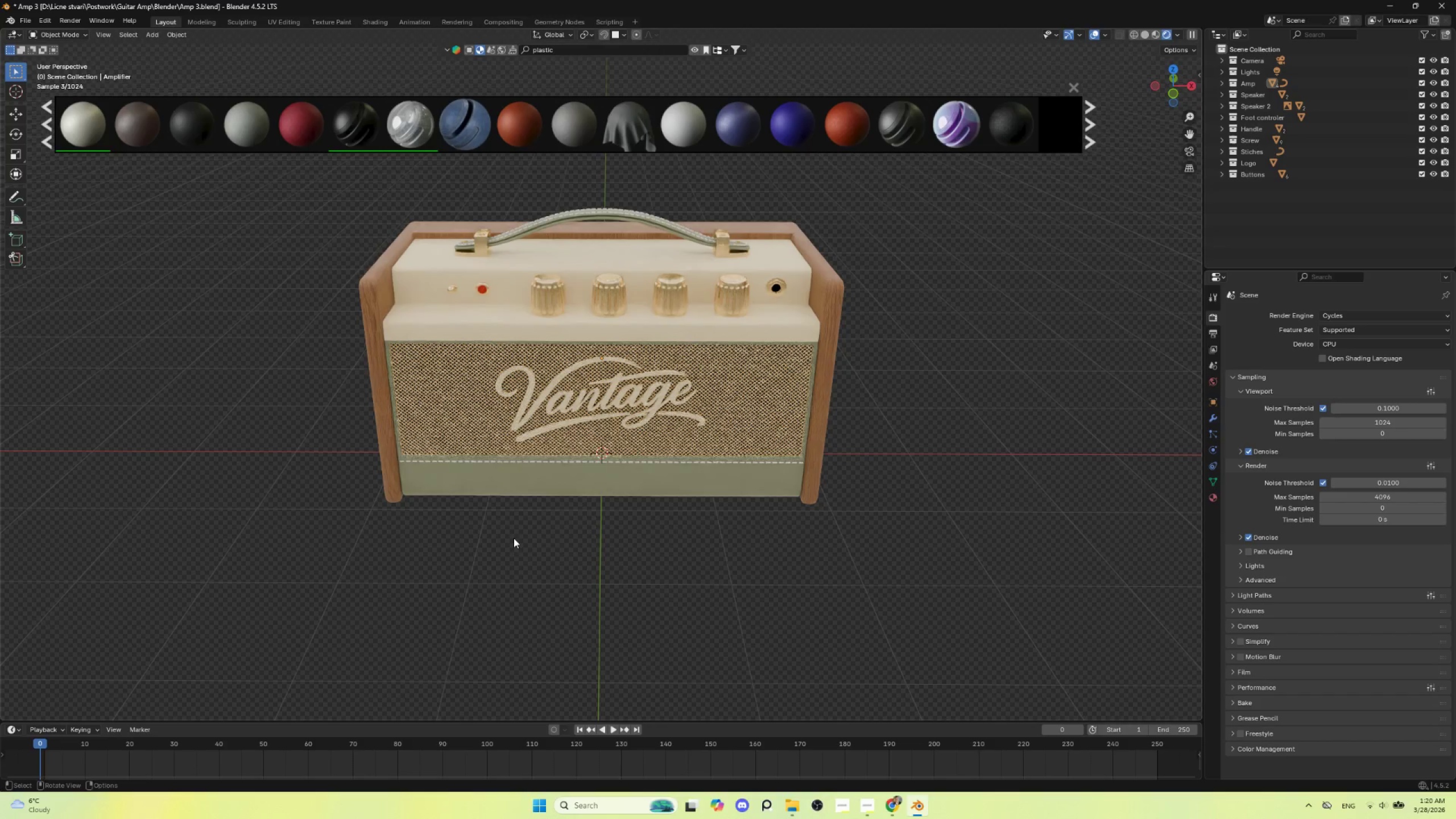 
key(Shift+A)
 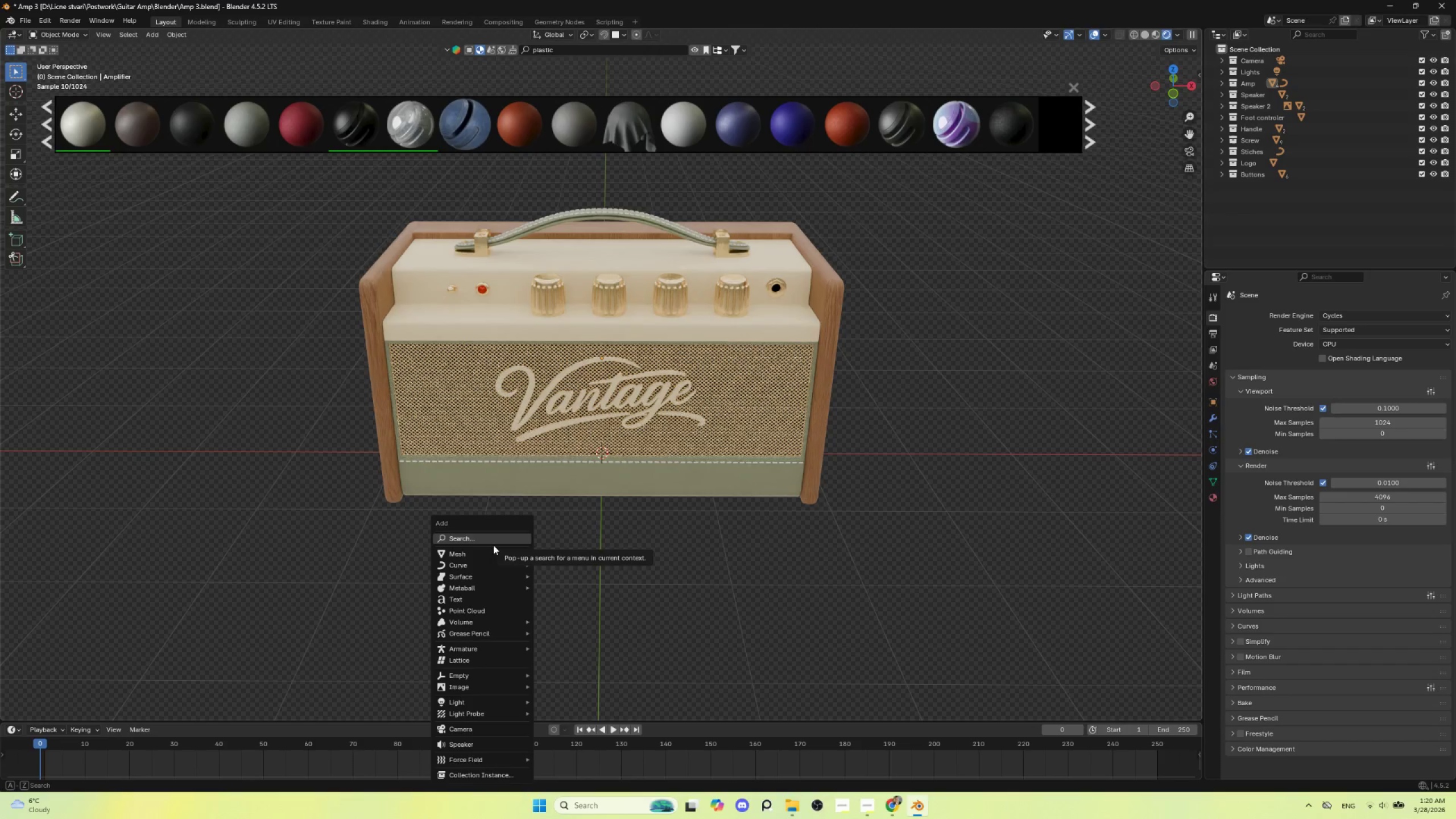 
mouse_move([492, 553])
 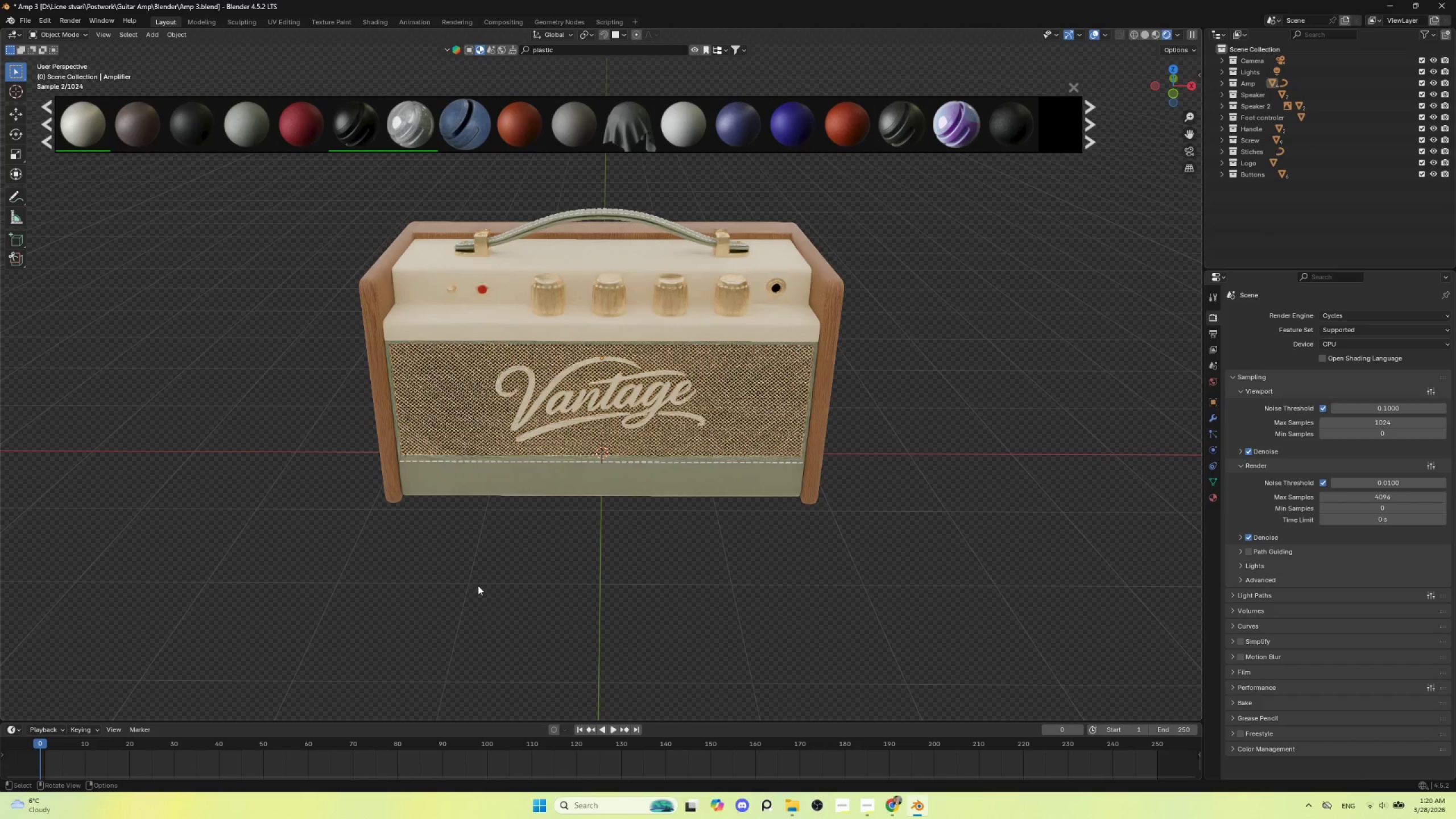 
key(Shift+A)
 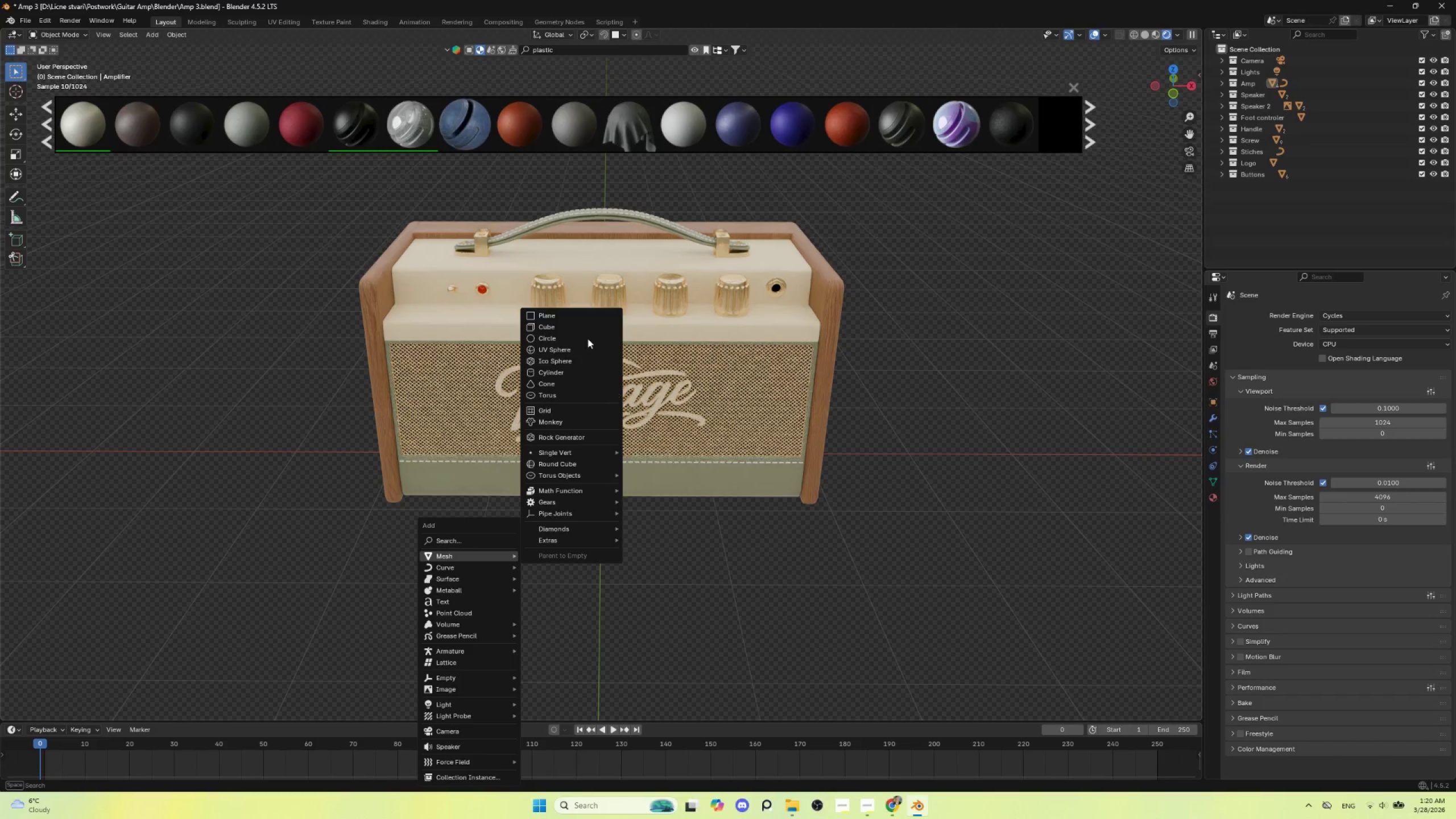 
left_click([577, 314])
 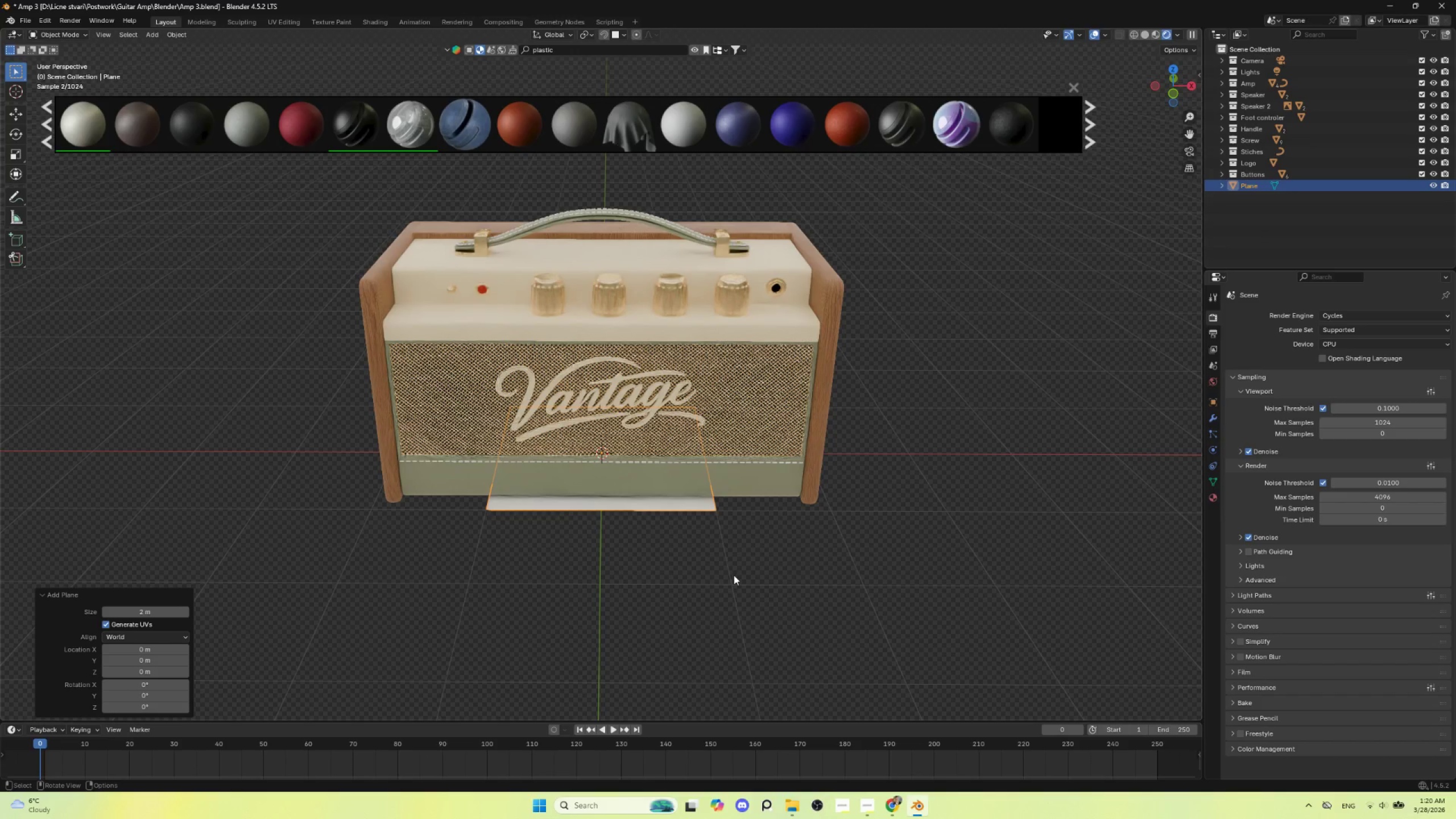 
key(S)
 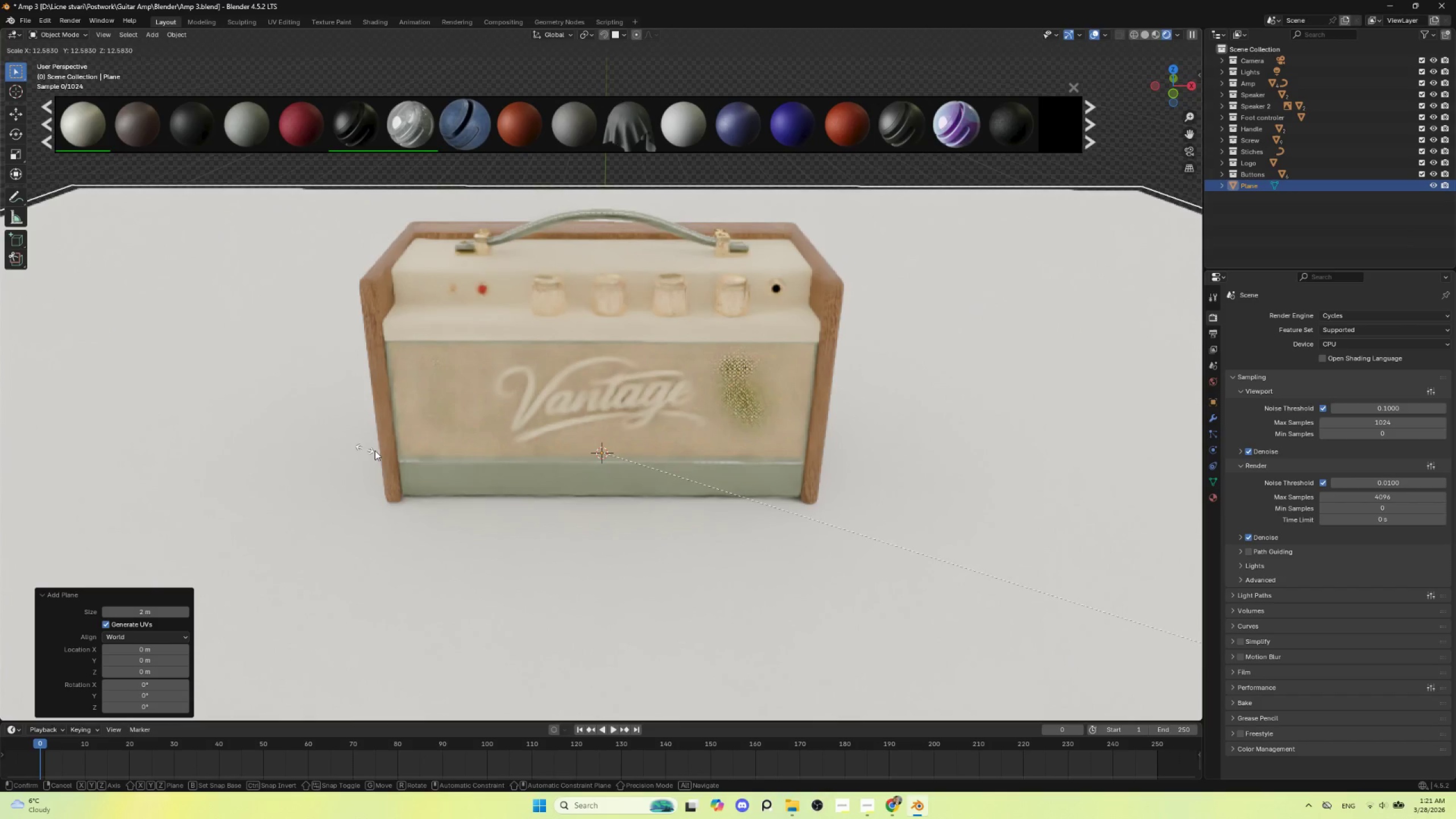 
left_click([388, 456])
 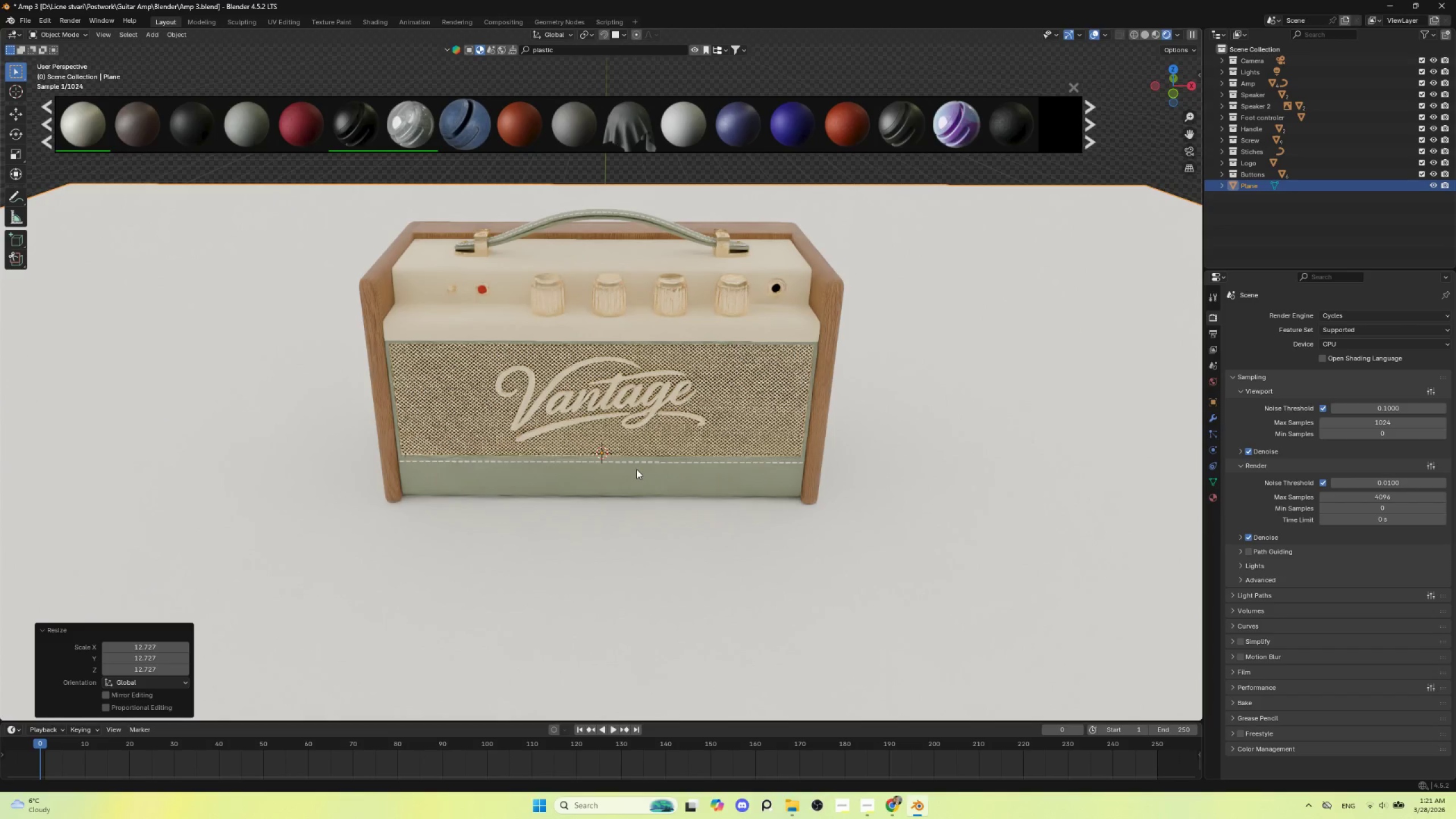 
scroll: coordinate [637, 470], scroll_direction: down, amount: 4.0
 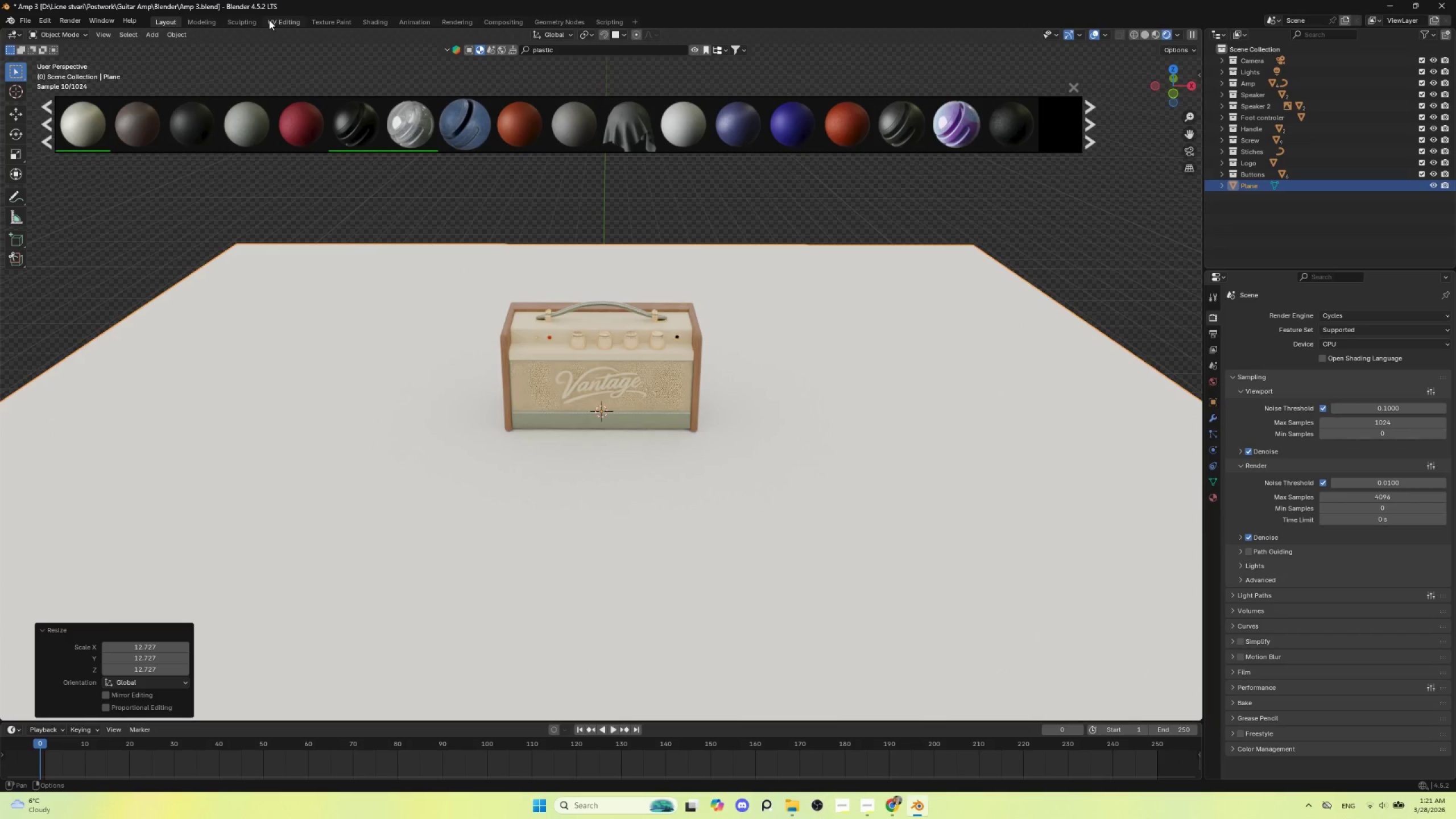 
left_click([377, 23])
 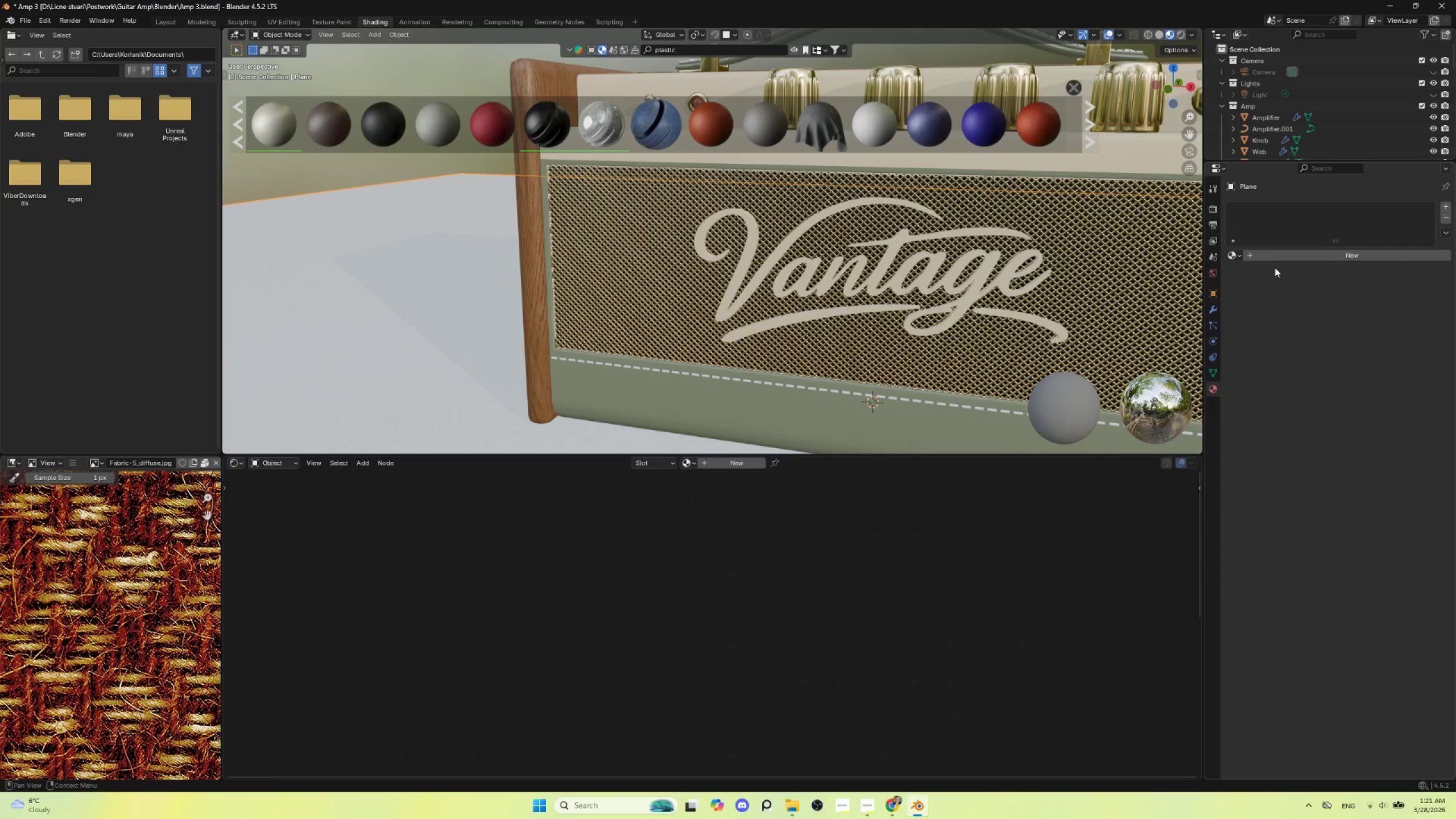 
left_click([1214, 389])
 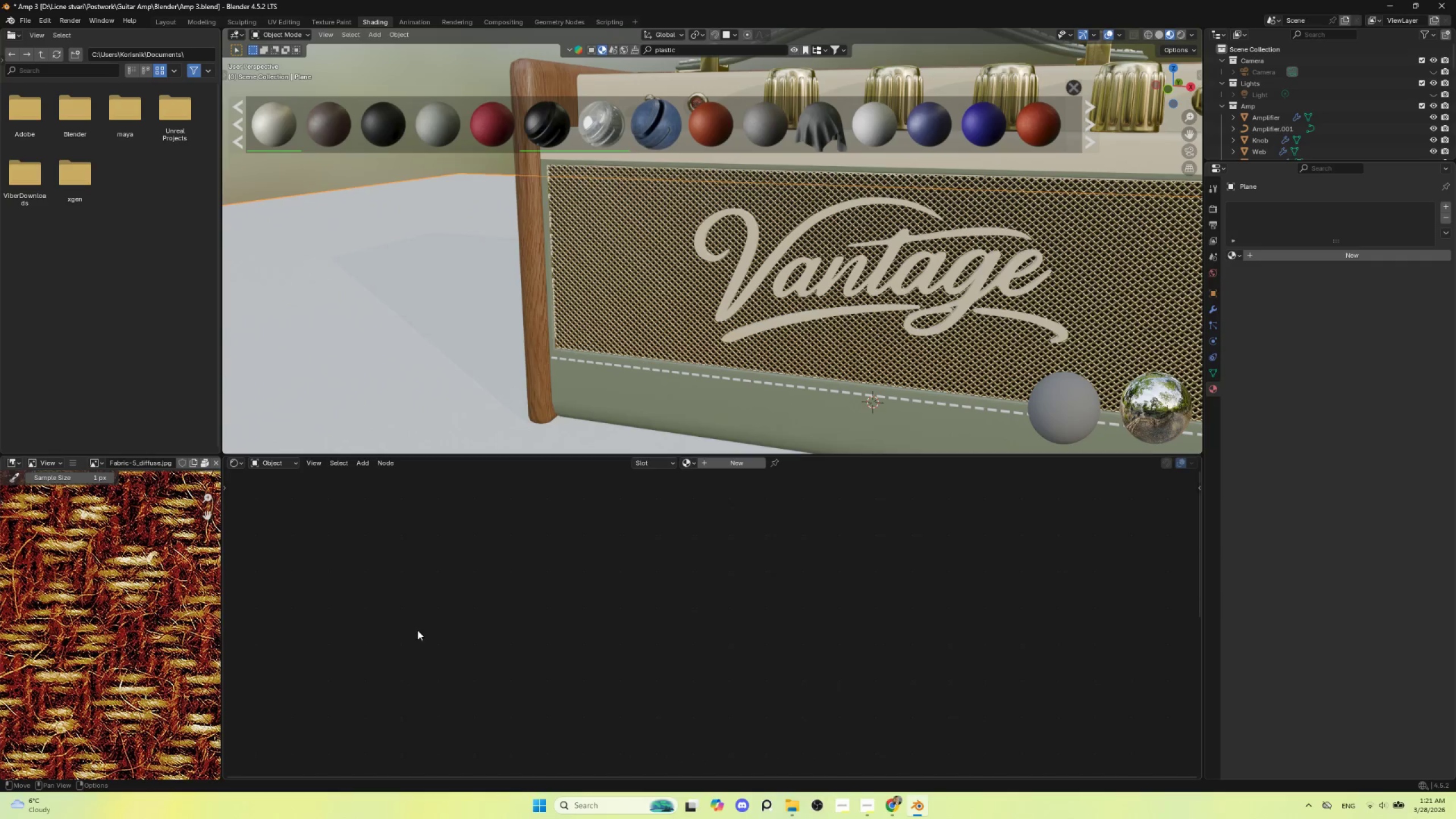 
scroll: coordinate [167, 638], scroll_direction: down, amount: 13.0
 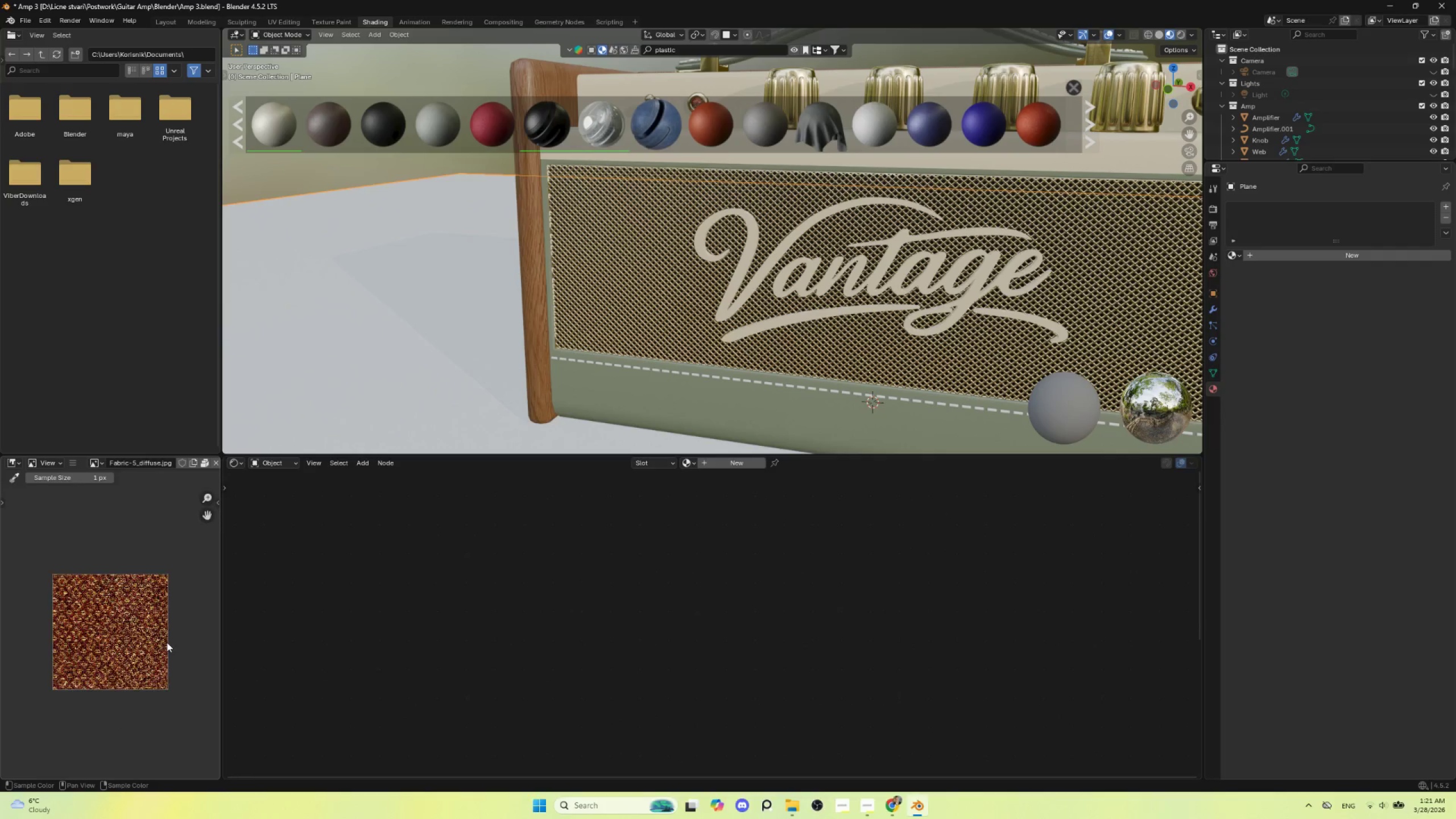 
scroll: coordinate [167, 642], scroll_direction: up, amount: 1.0
 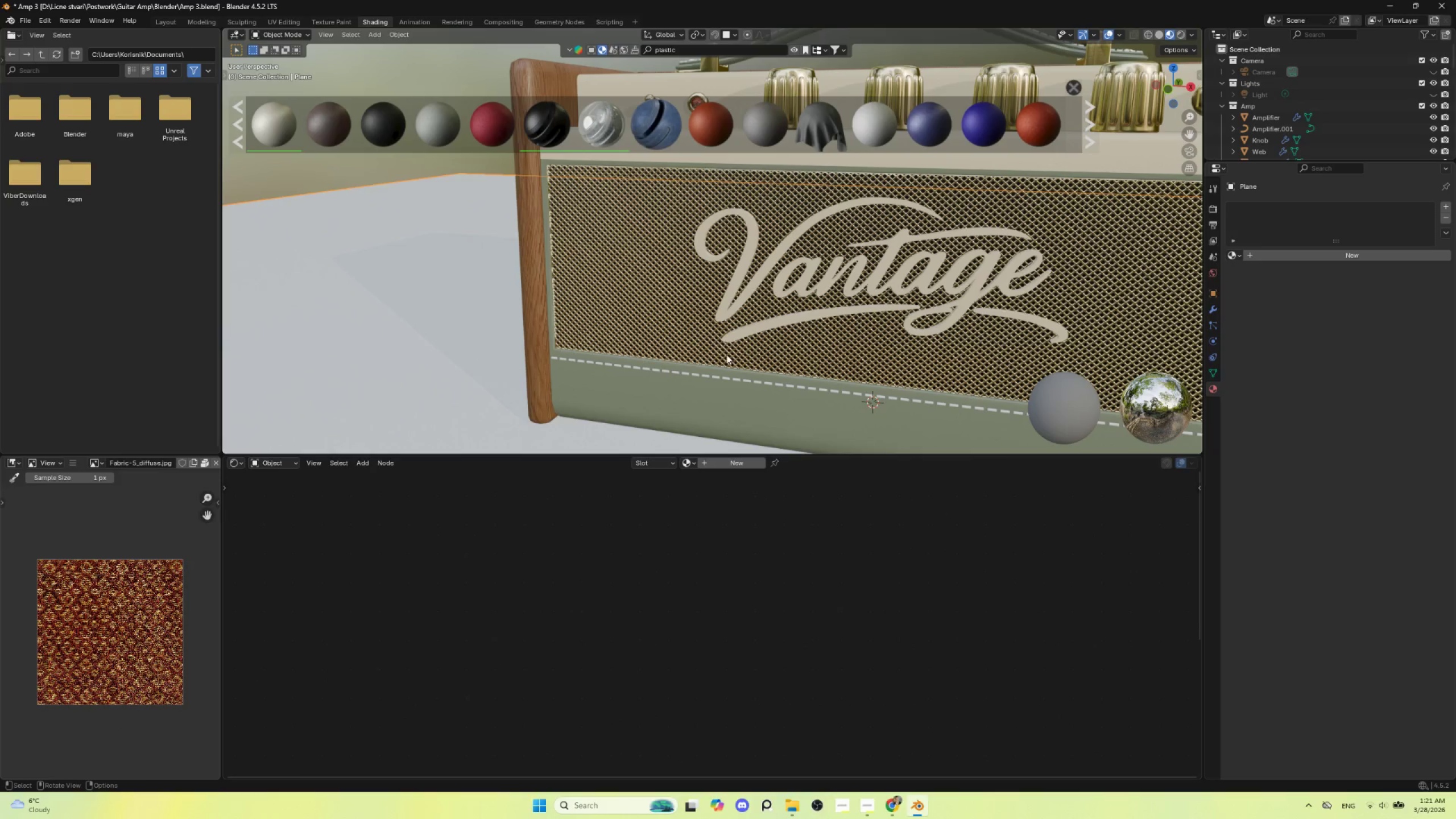 
scroll: coordinate [729, 367], scroll_direction: down, amount: 3.0
 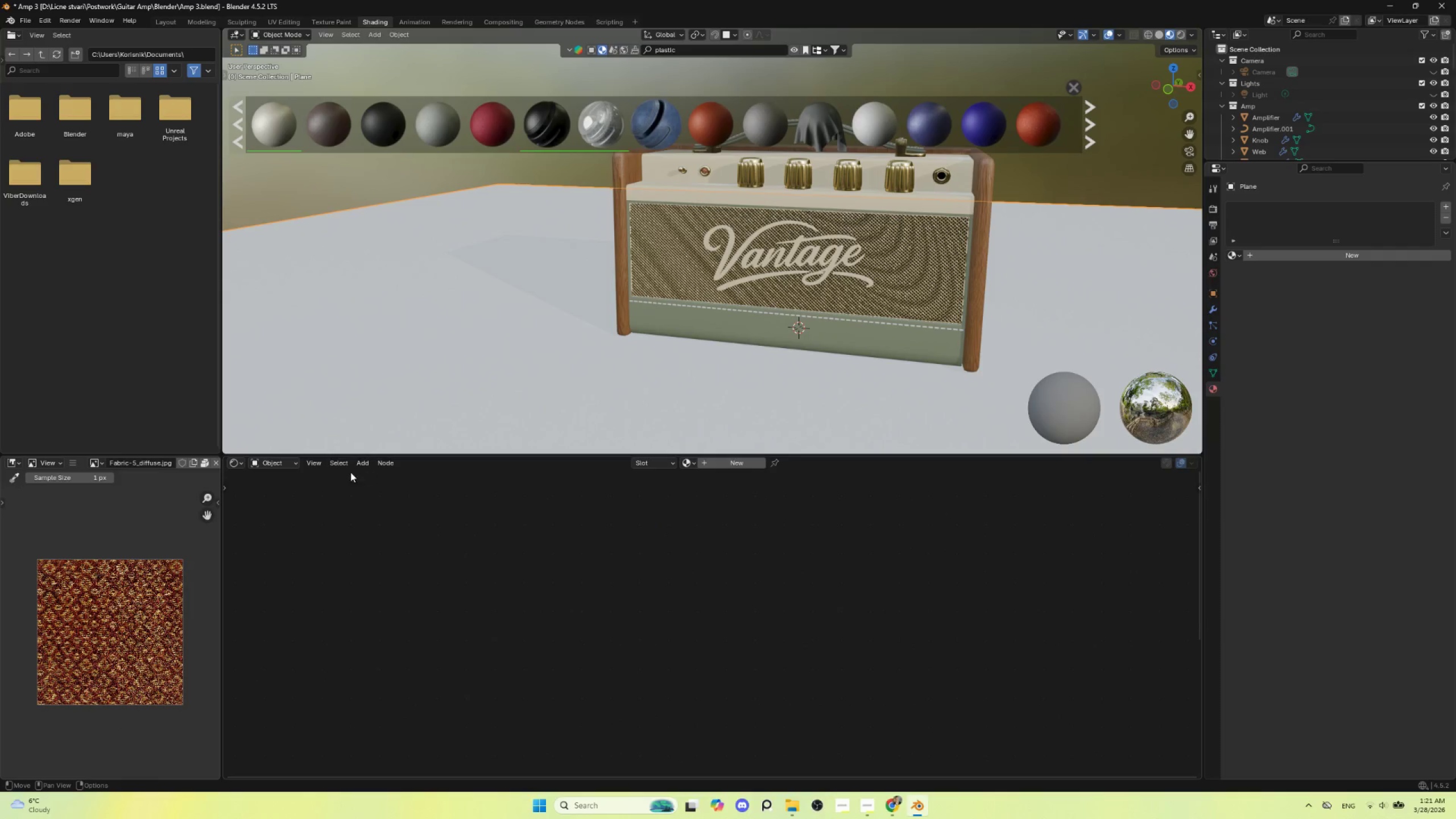 
left_click([272, 464])
 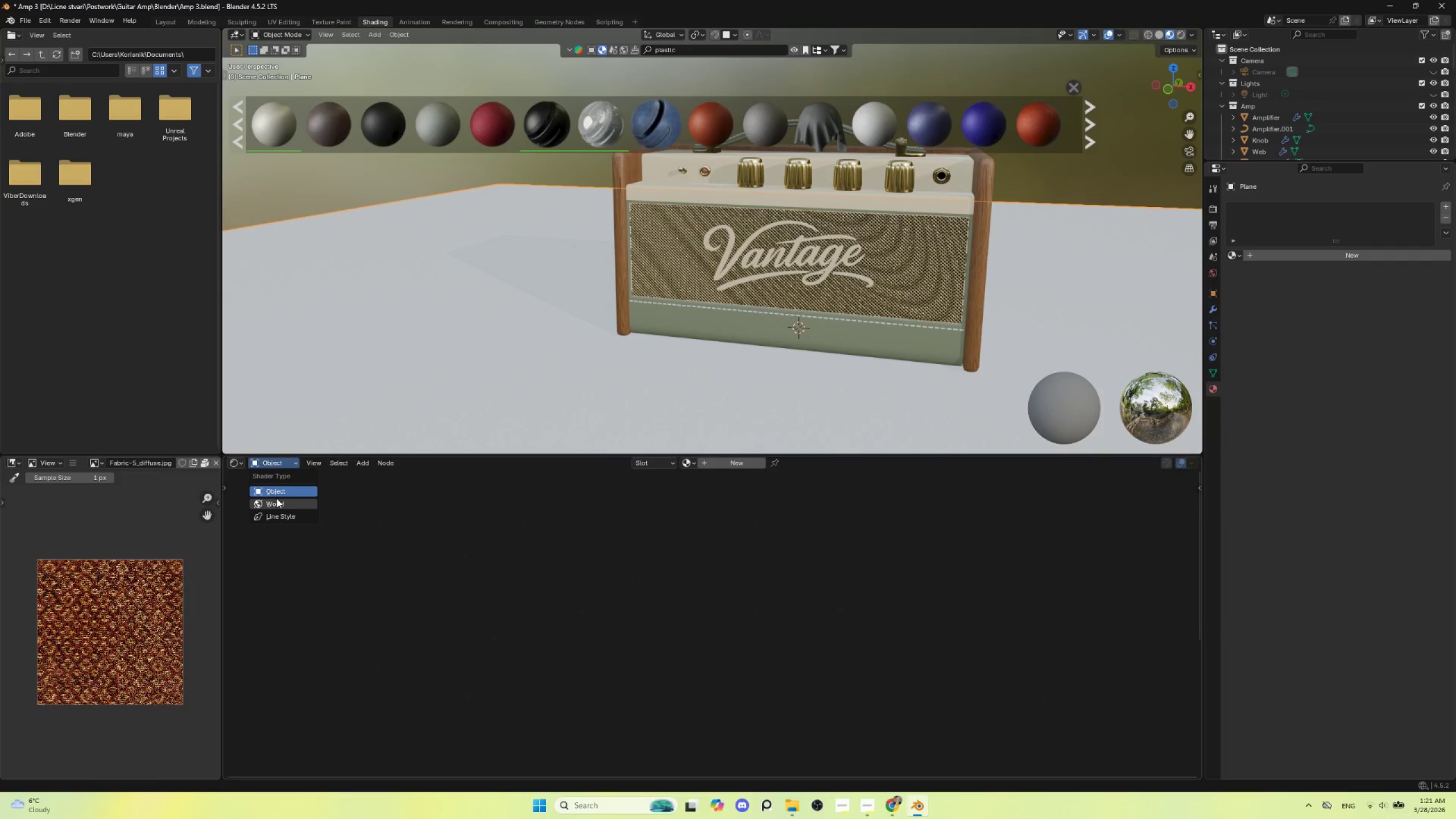 
left_click([276, 499])
 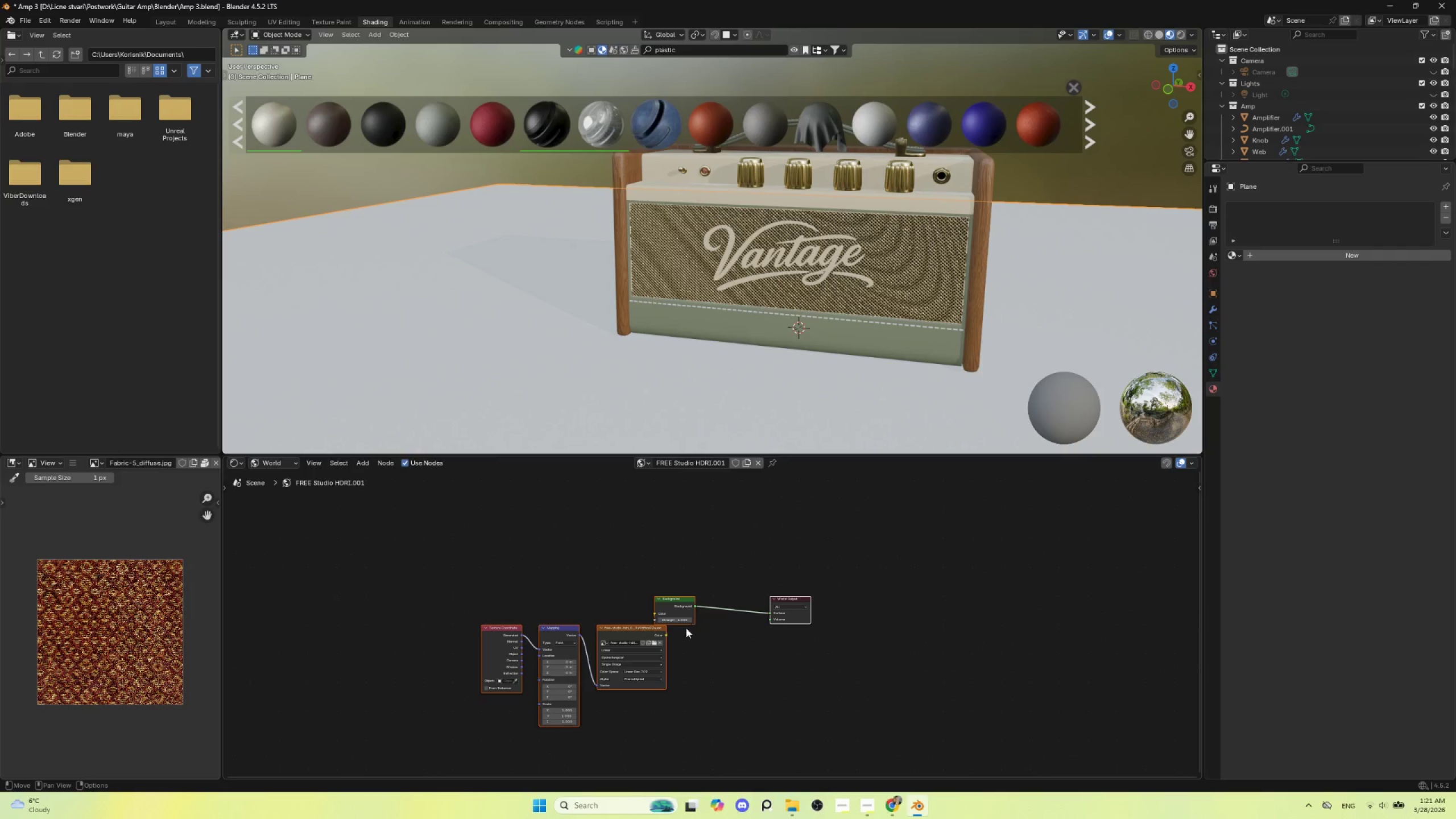 
hold_key(key=ShiftLeft, duration=1.5)
left_click_drag(start_coordinate=[675, 619], to_coordinate=[482, 624])
 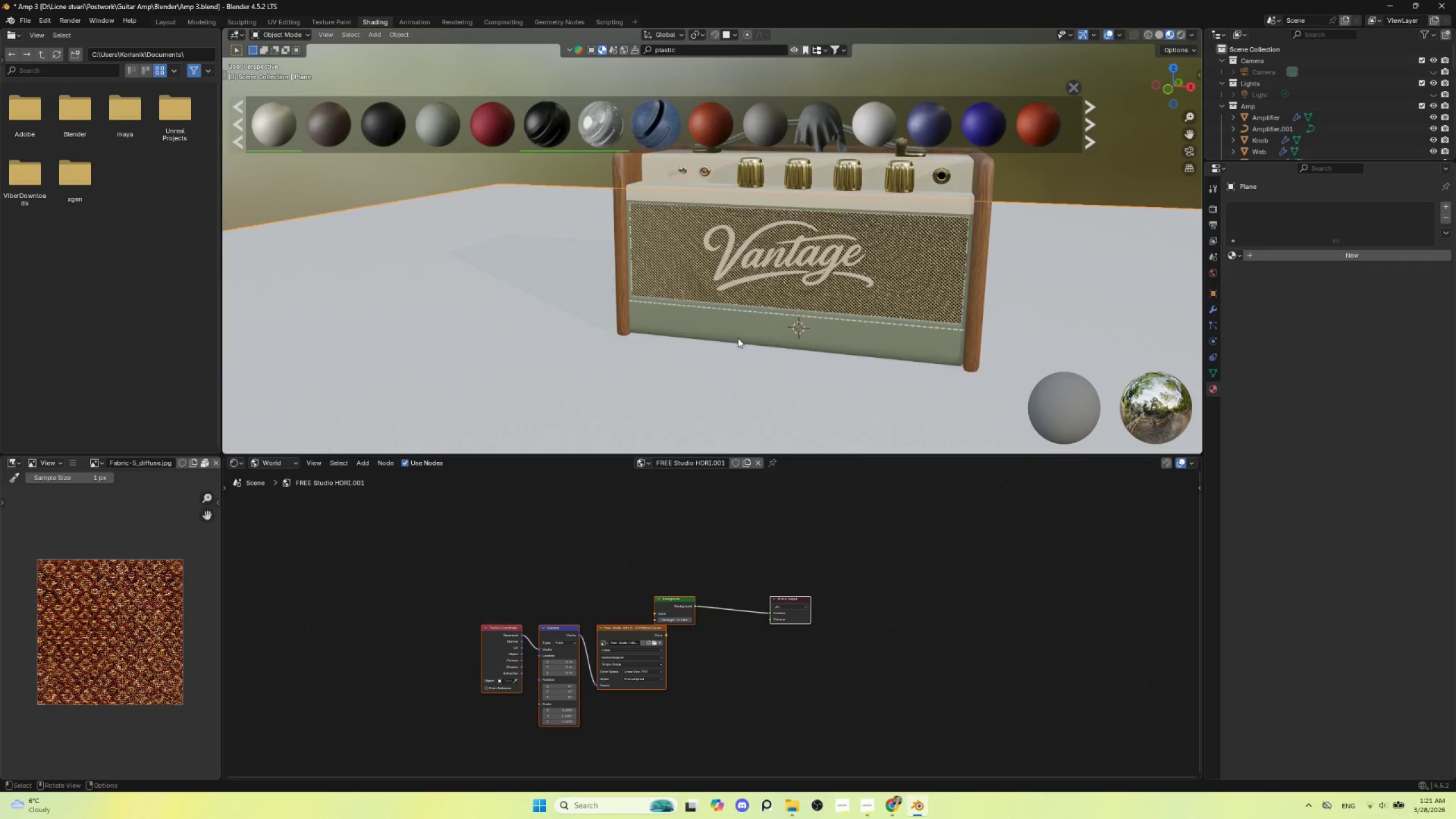 
hold_key(key=ShiftLeft, duration=1.52)
 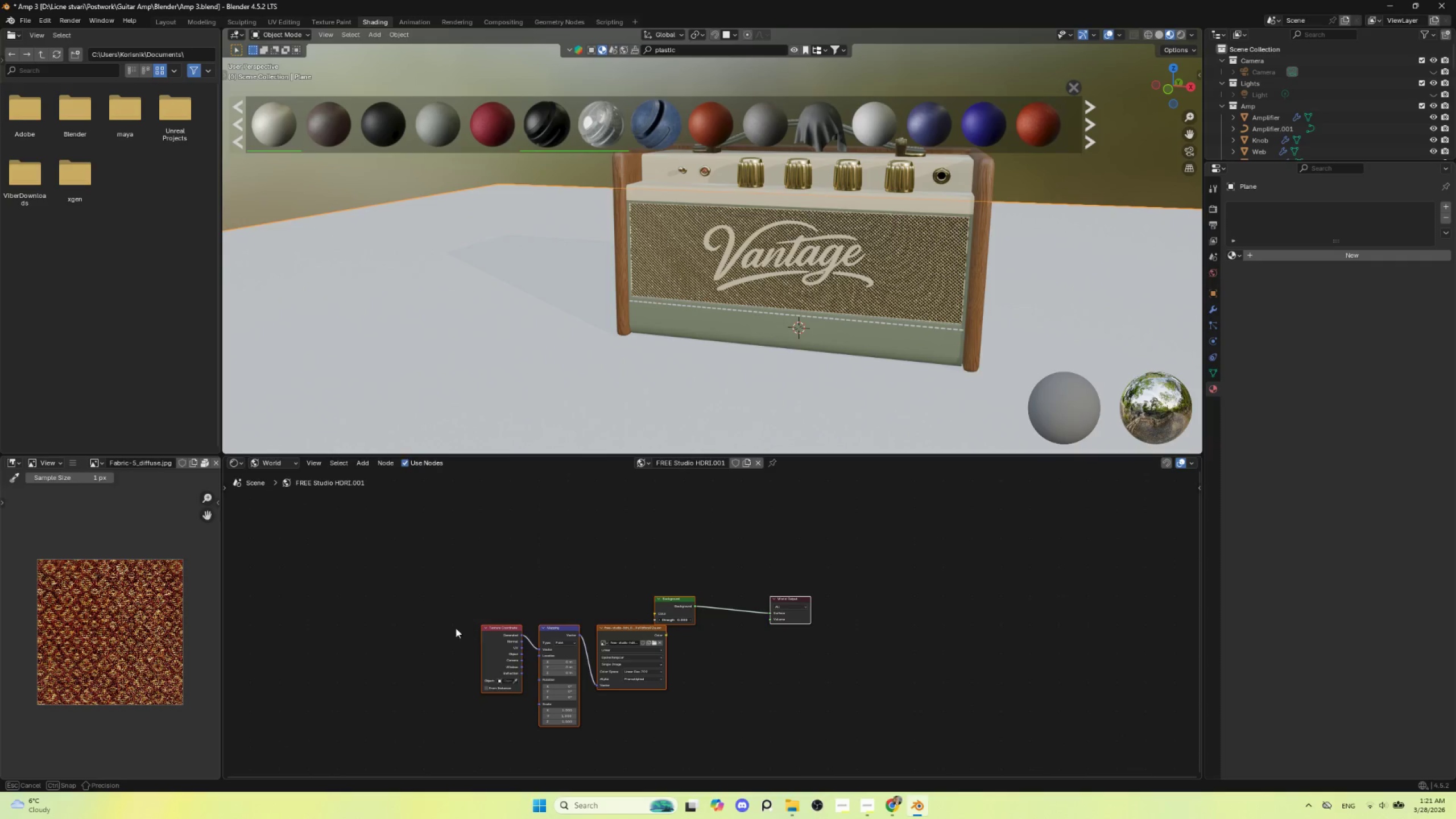 
hold_key(key=ShiftLeft, duration=1.53)
 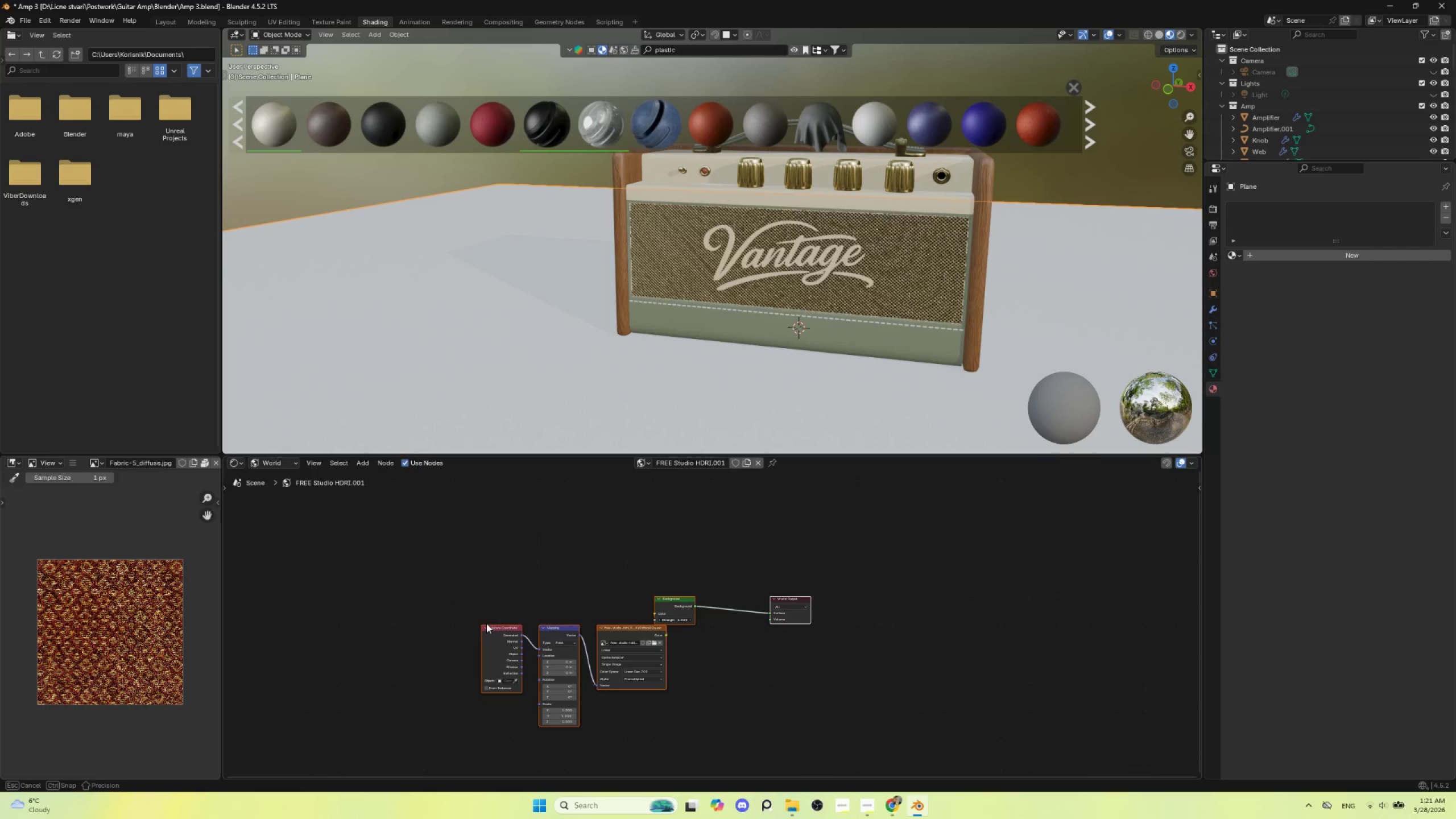 
hold_key(key=ShiftLeft, duration=1.49)
 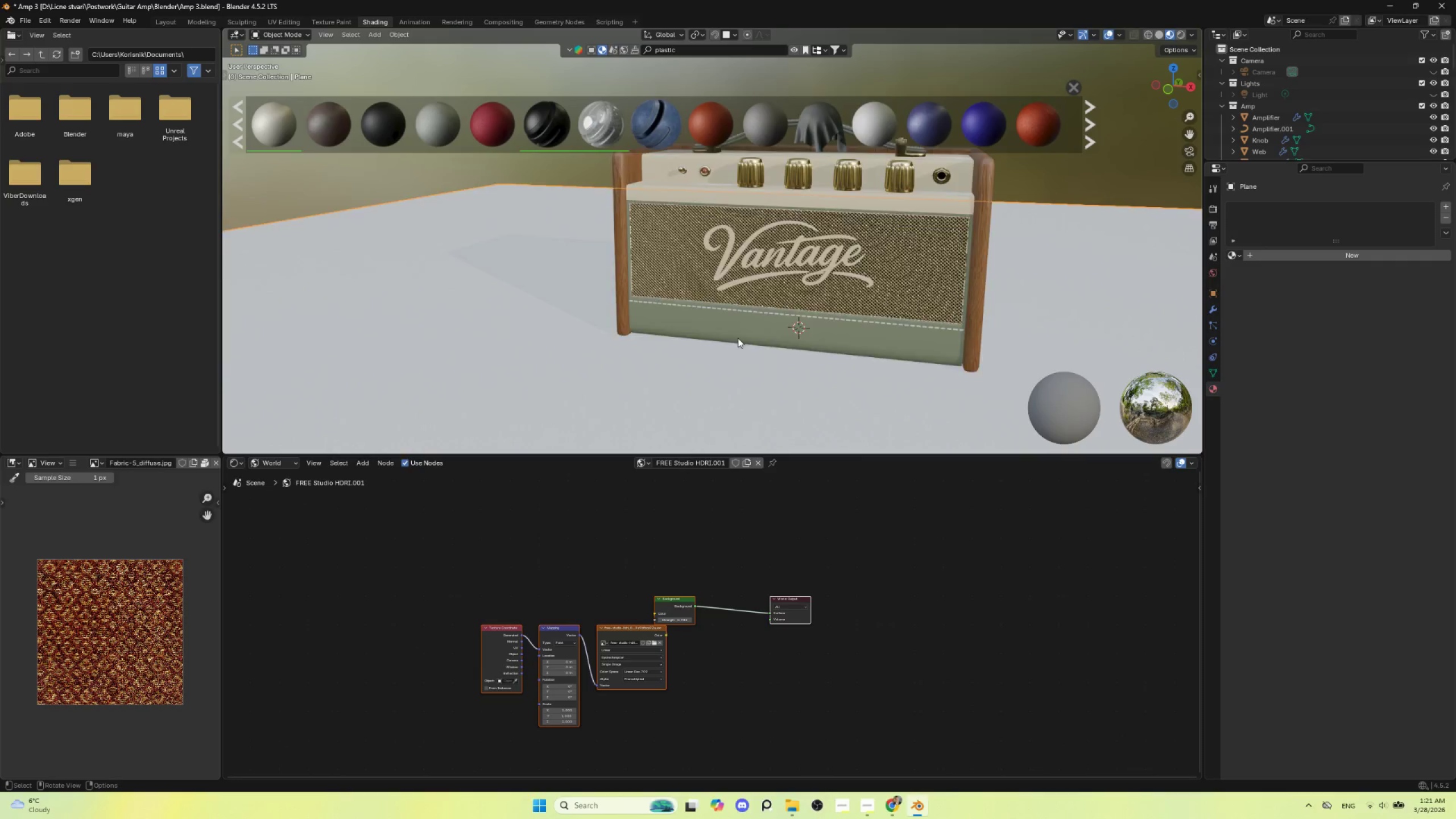 
scroll: coordinate [726, 373], scroll_direction: down, amount: 4.0
 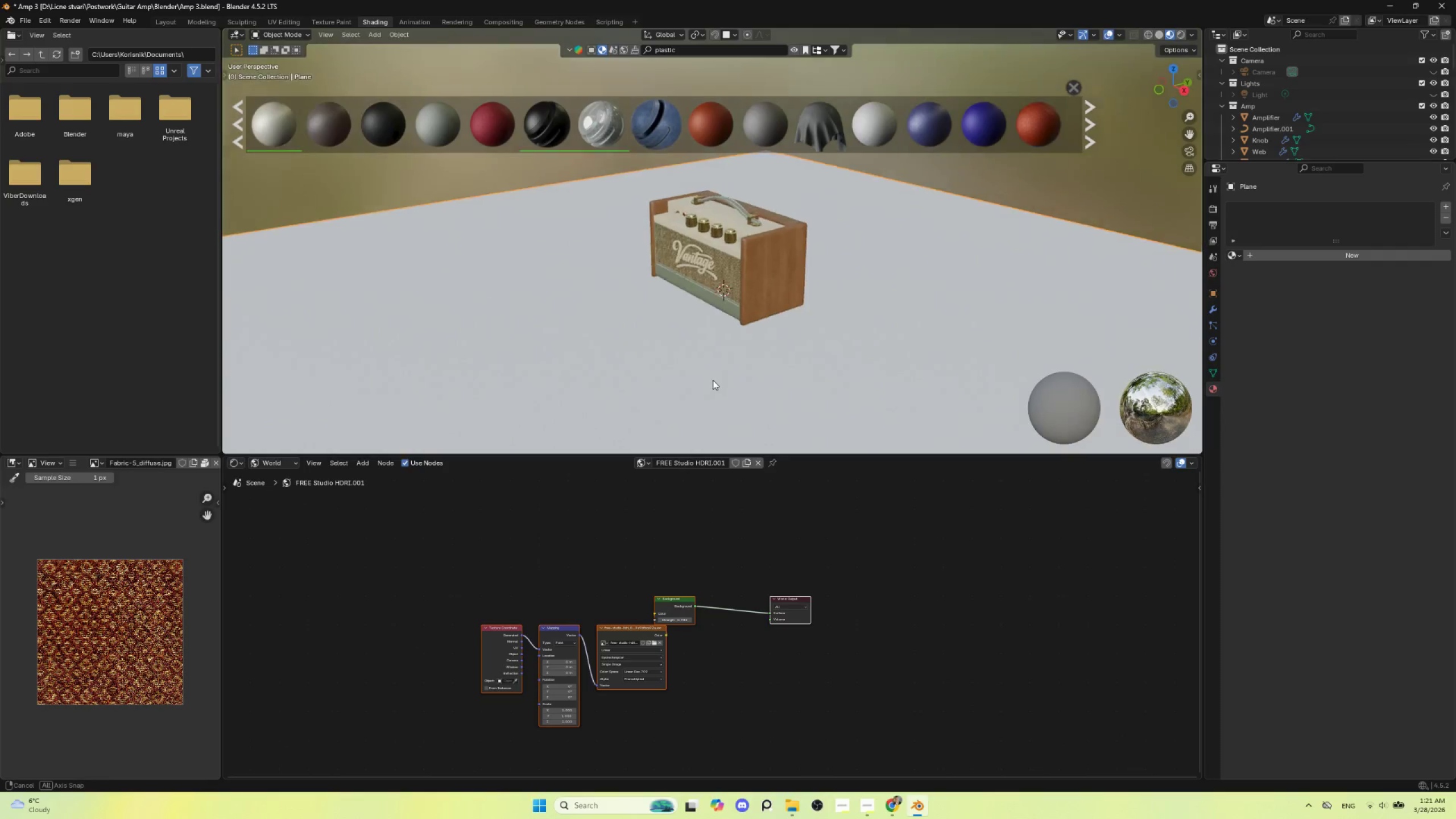 
scroll: coordinate [725, 399], scroll_direction: up, amount: 7.0
 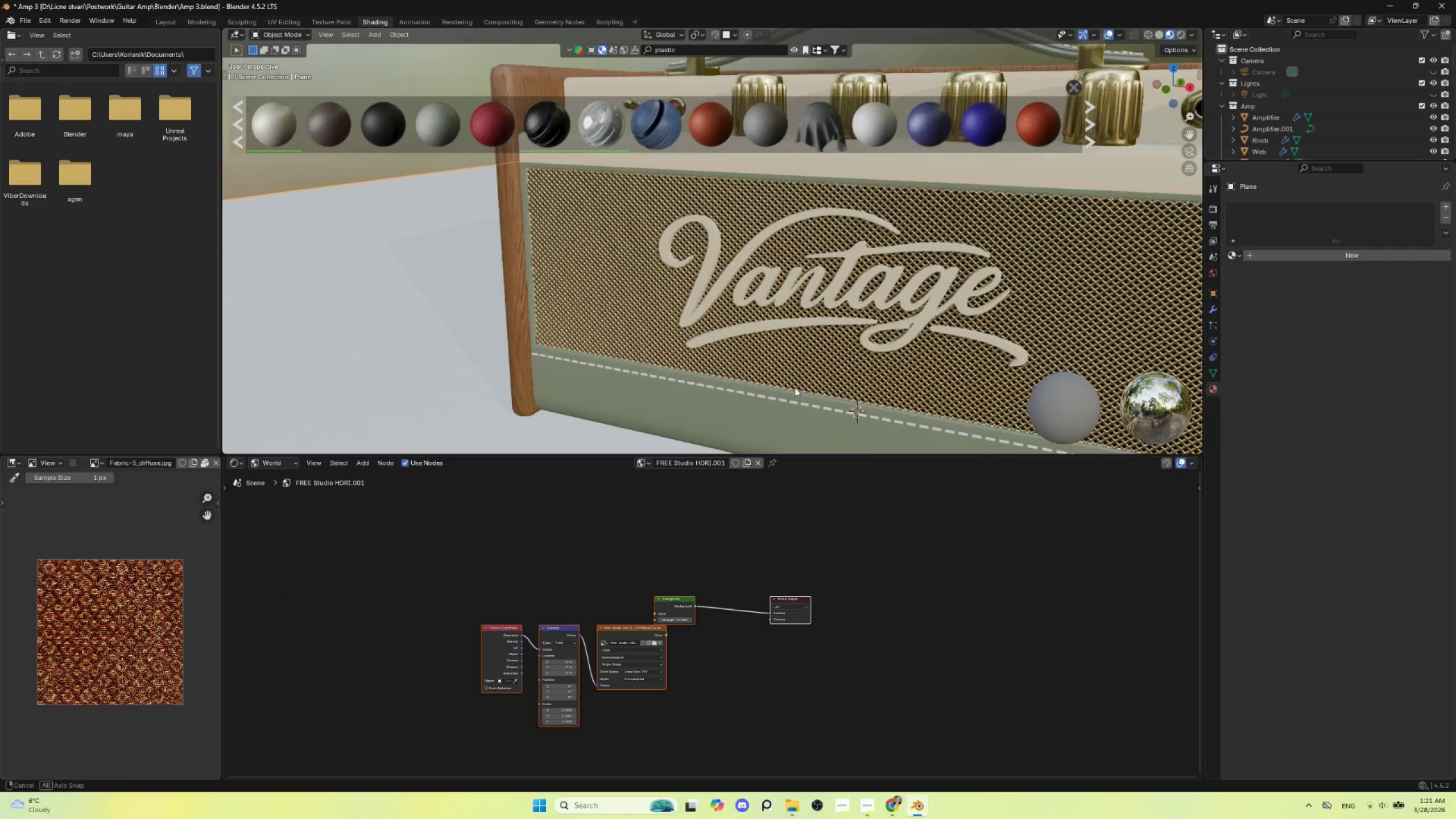 
scroll: coordinate [783, 399], scroll_direction: down, amount: 3.0
 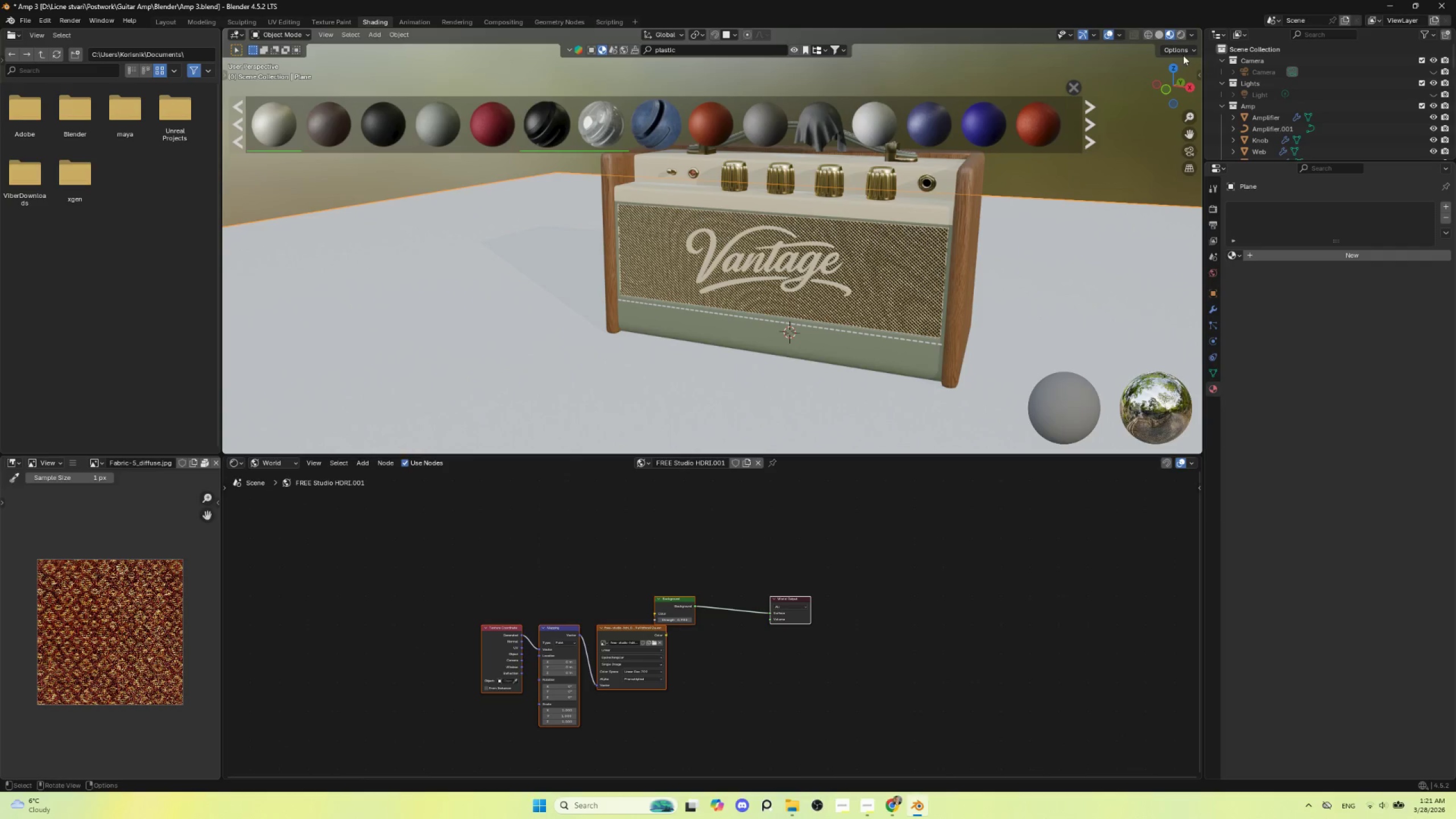 
left_click([1181, 35])
 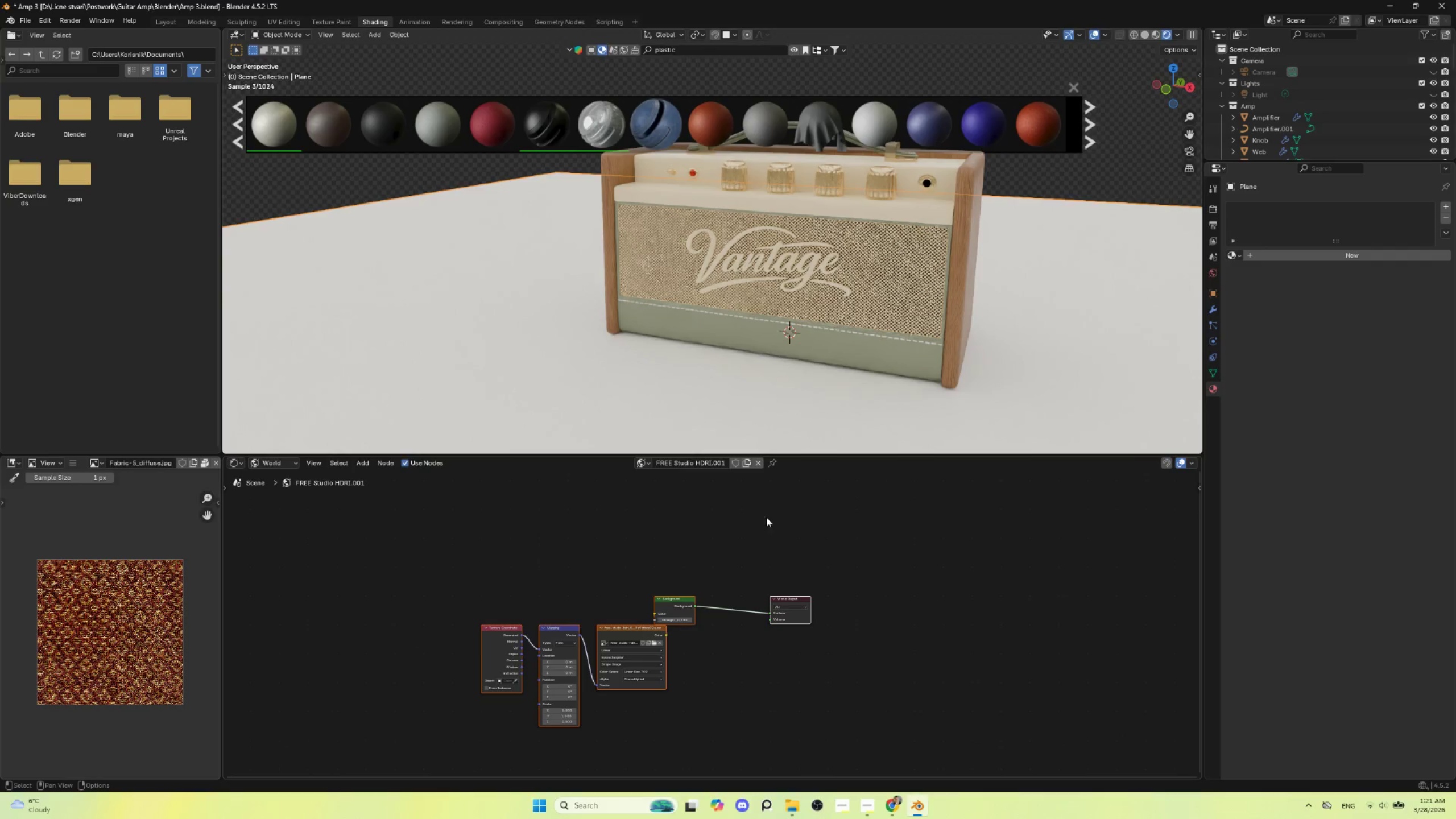 
hold_key(key=ShiftLeft, duration=1.5)
left_click_drag(start_coordinate=[680, 619], to_coordinate=[630, 620])
 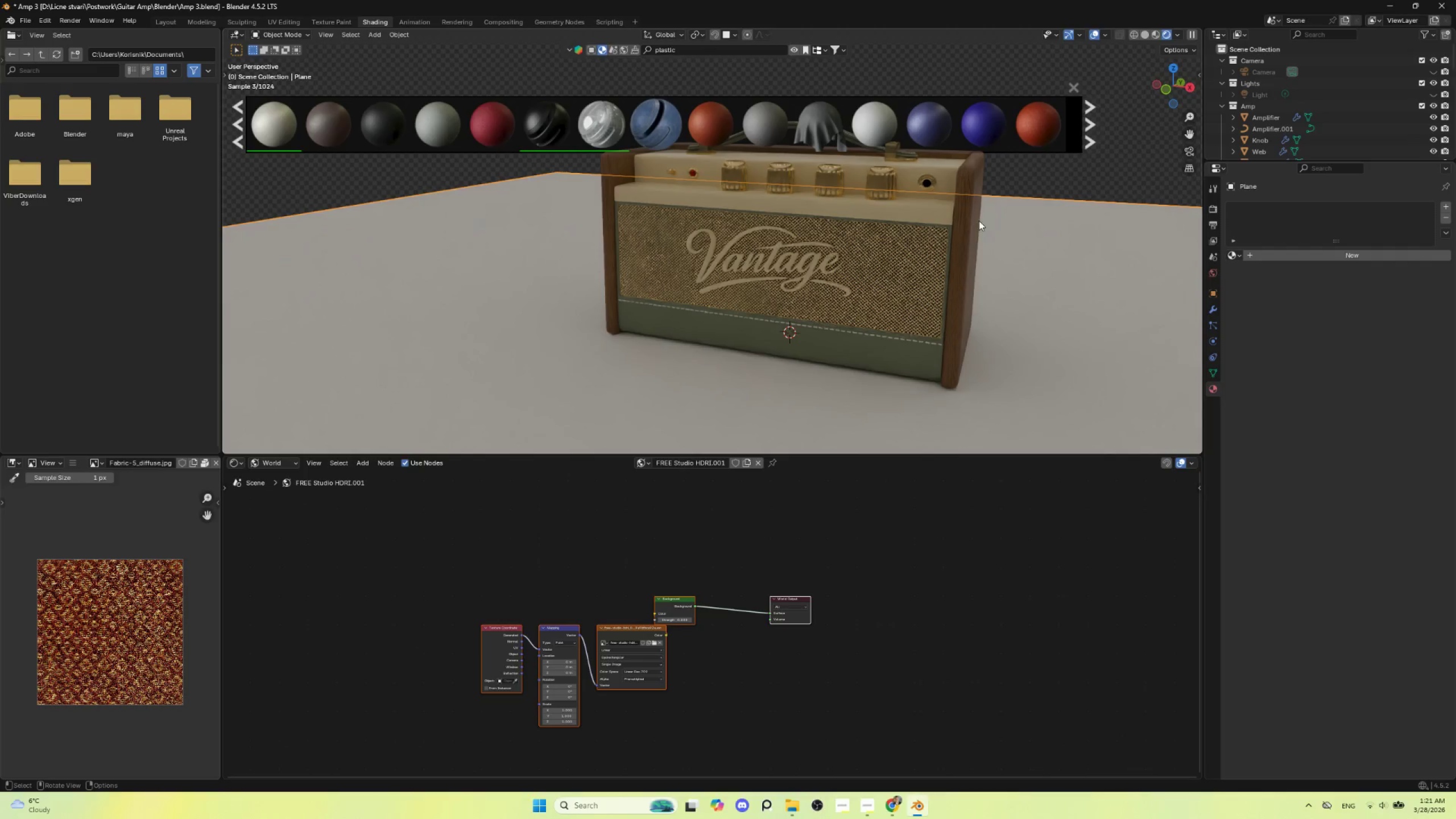 
hold_key(key=ShiftLeft, duration=1.52)
 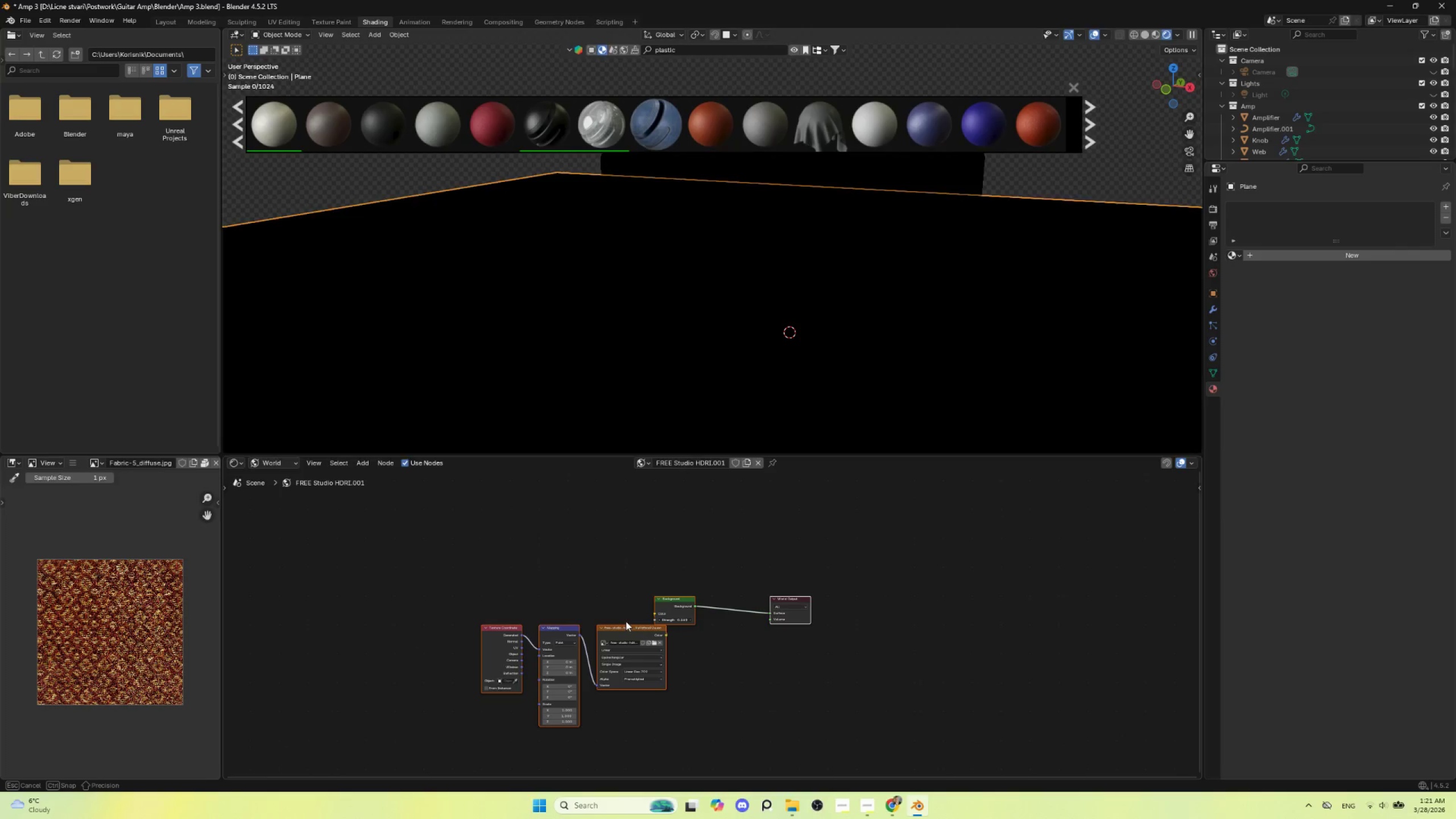 
hold_key(key=ShiftLeft, duration=1.51)
 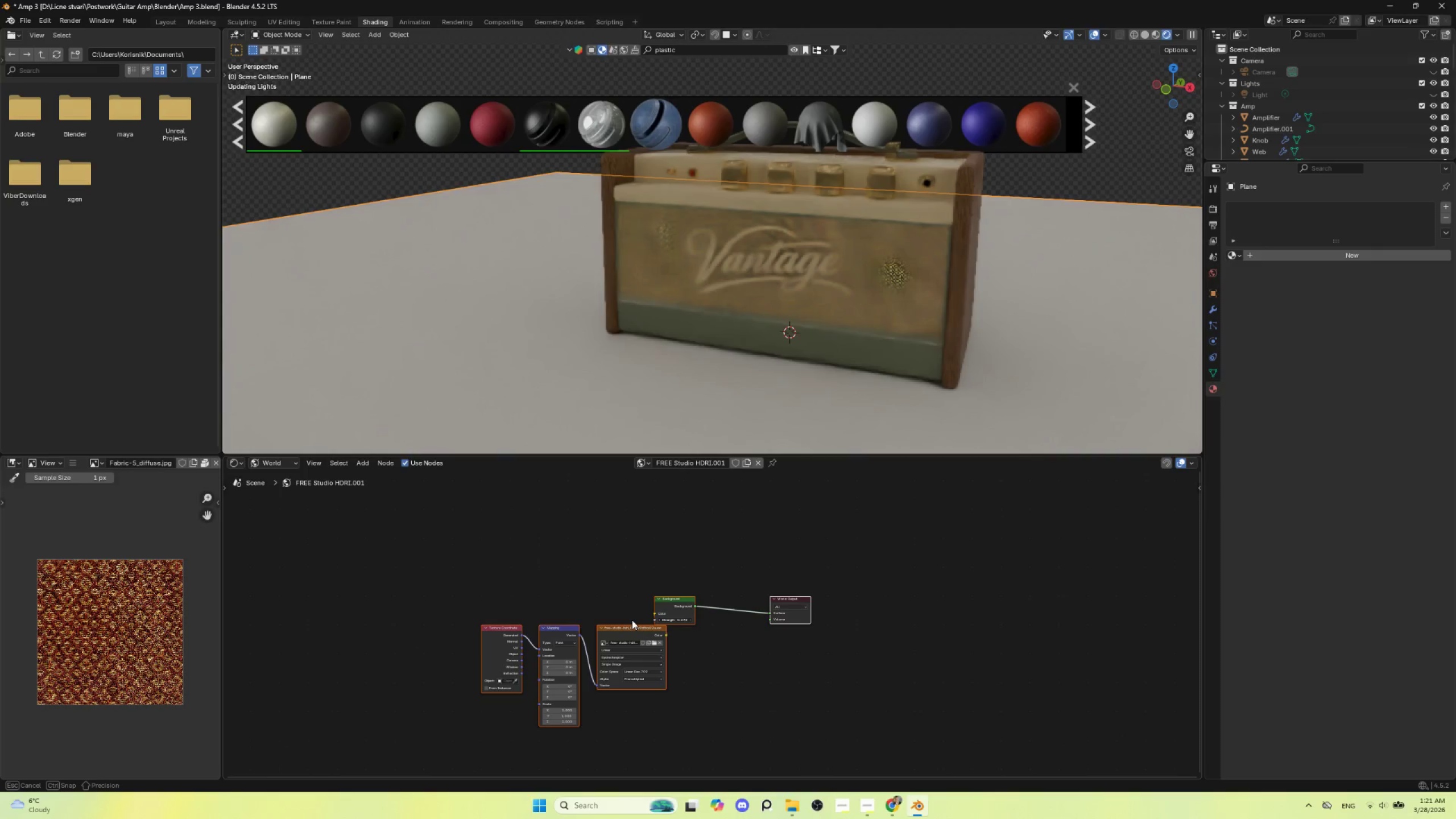 
hold_key(key=ShiftLeft, duration=1.5)
 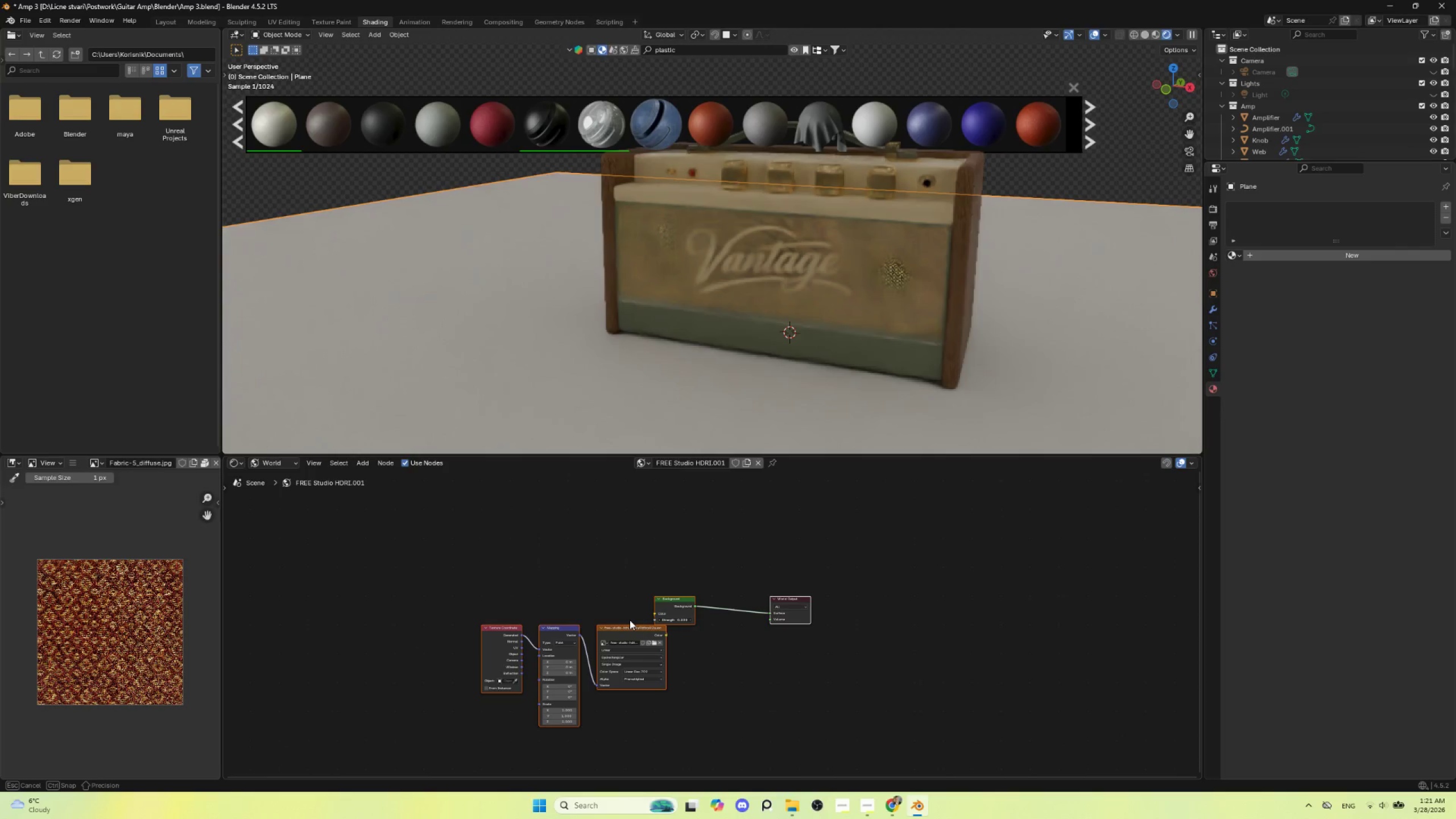 
hold_key(key=ShiftLeft, duration=0.92)
 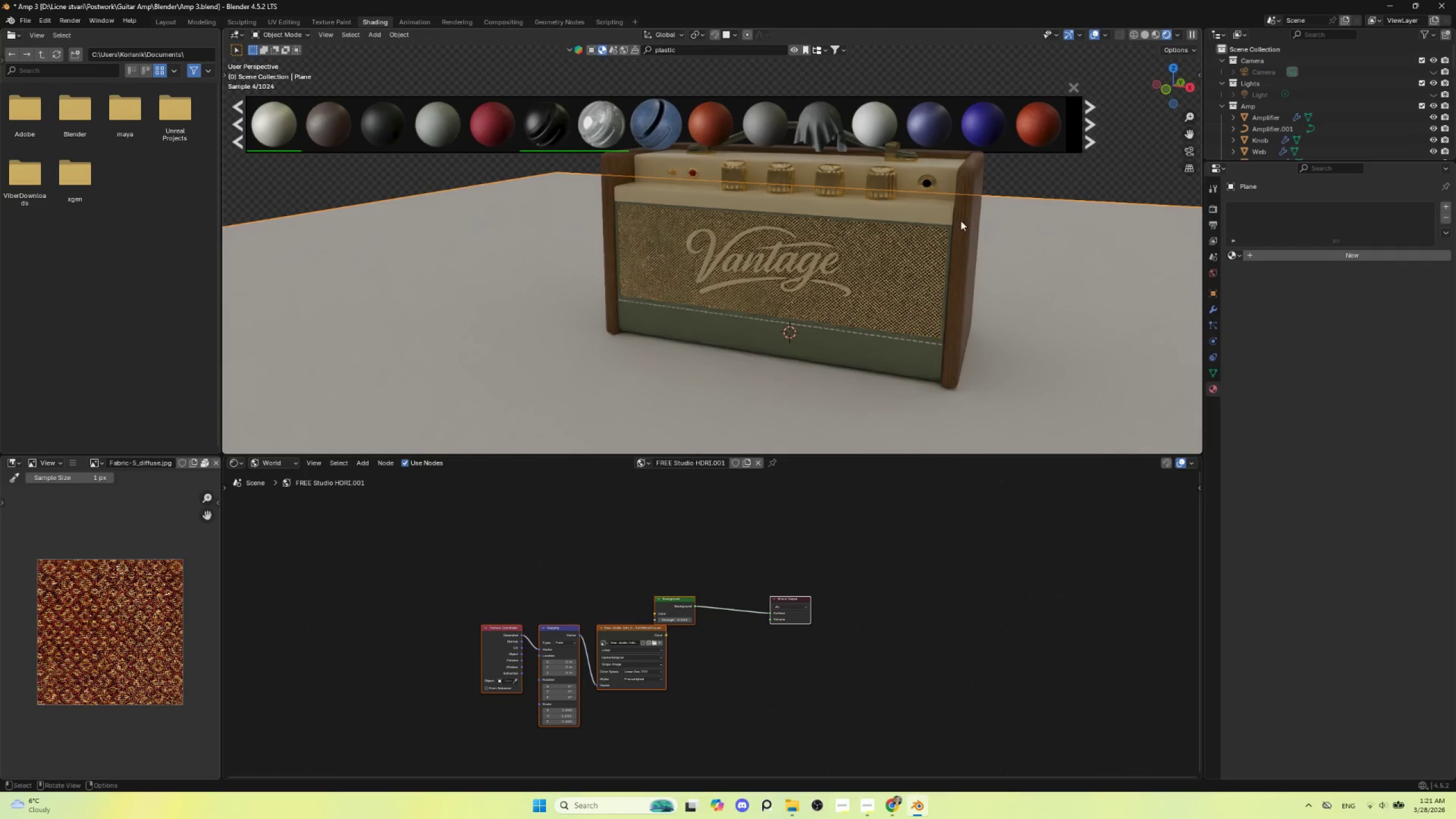 
hold_key(key=ShiftLeft, duration=4.12)
left_click([1081, 86])
 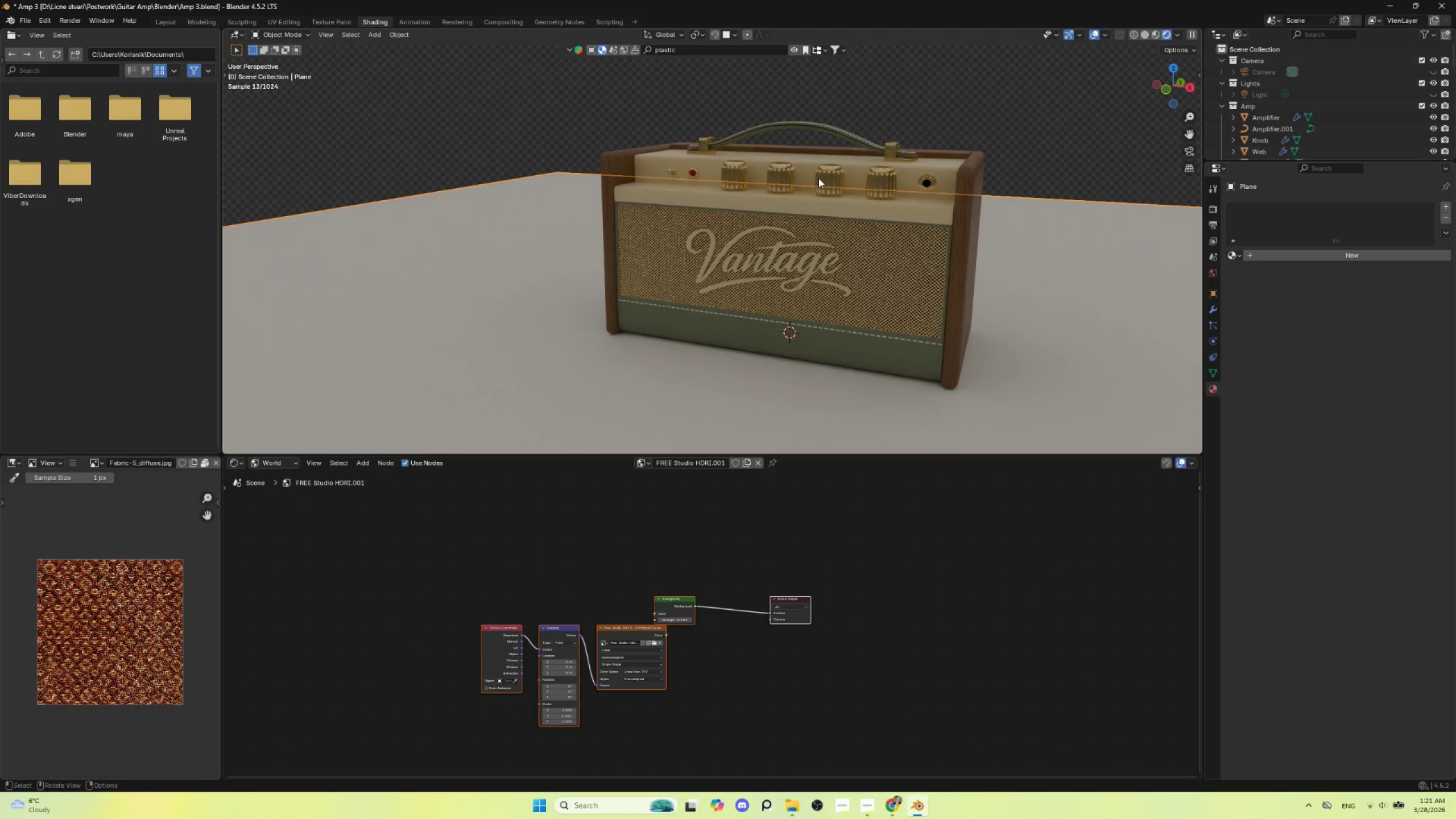 
scroll: coordinate [706, 358], scroll_direction: down, amount: 3.0
 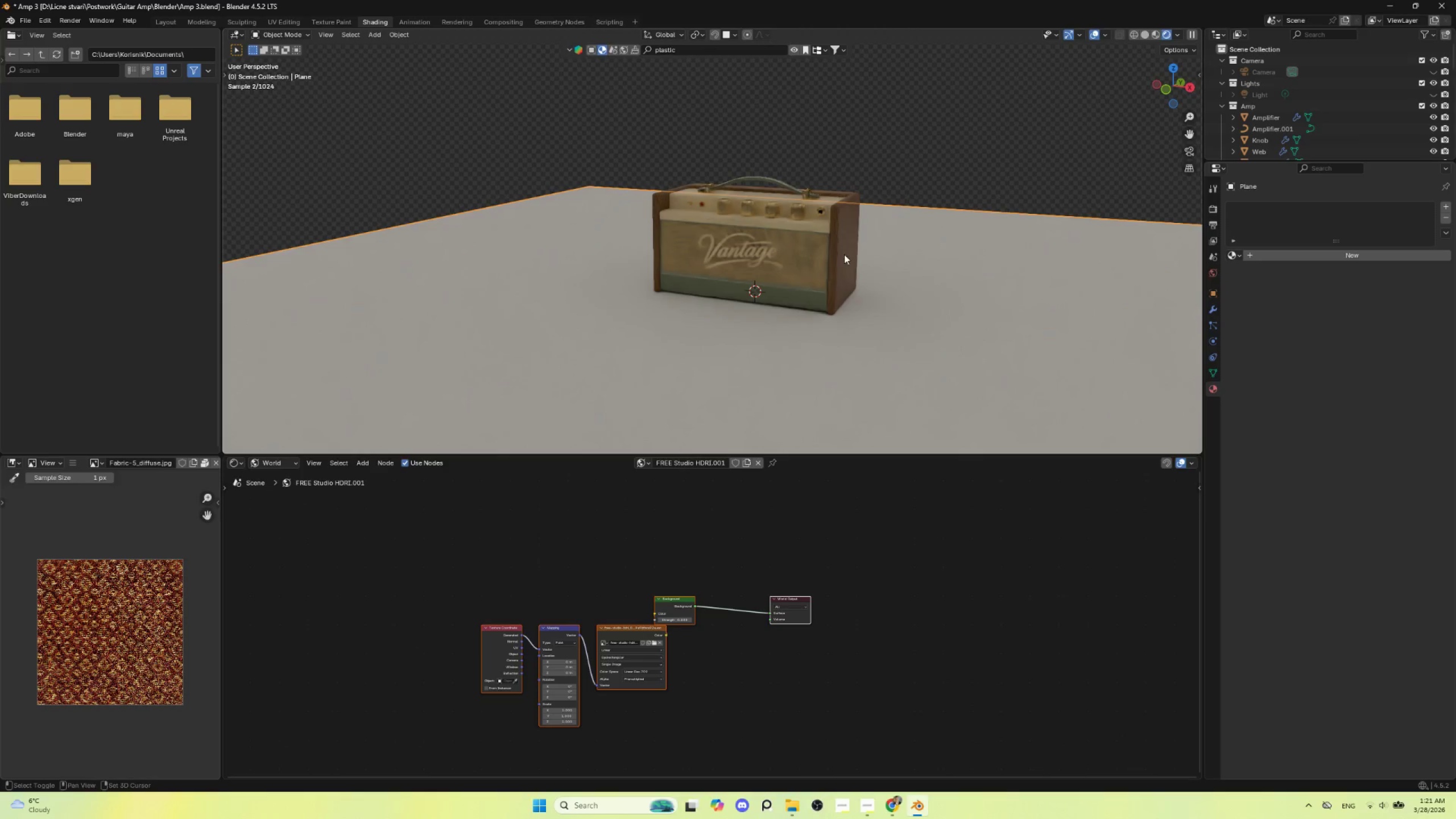 
hold_key(key=ShiftLeft, duration=0.8)
 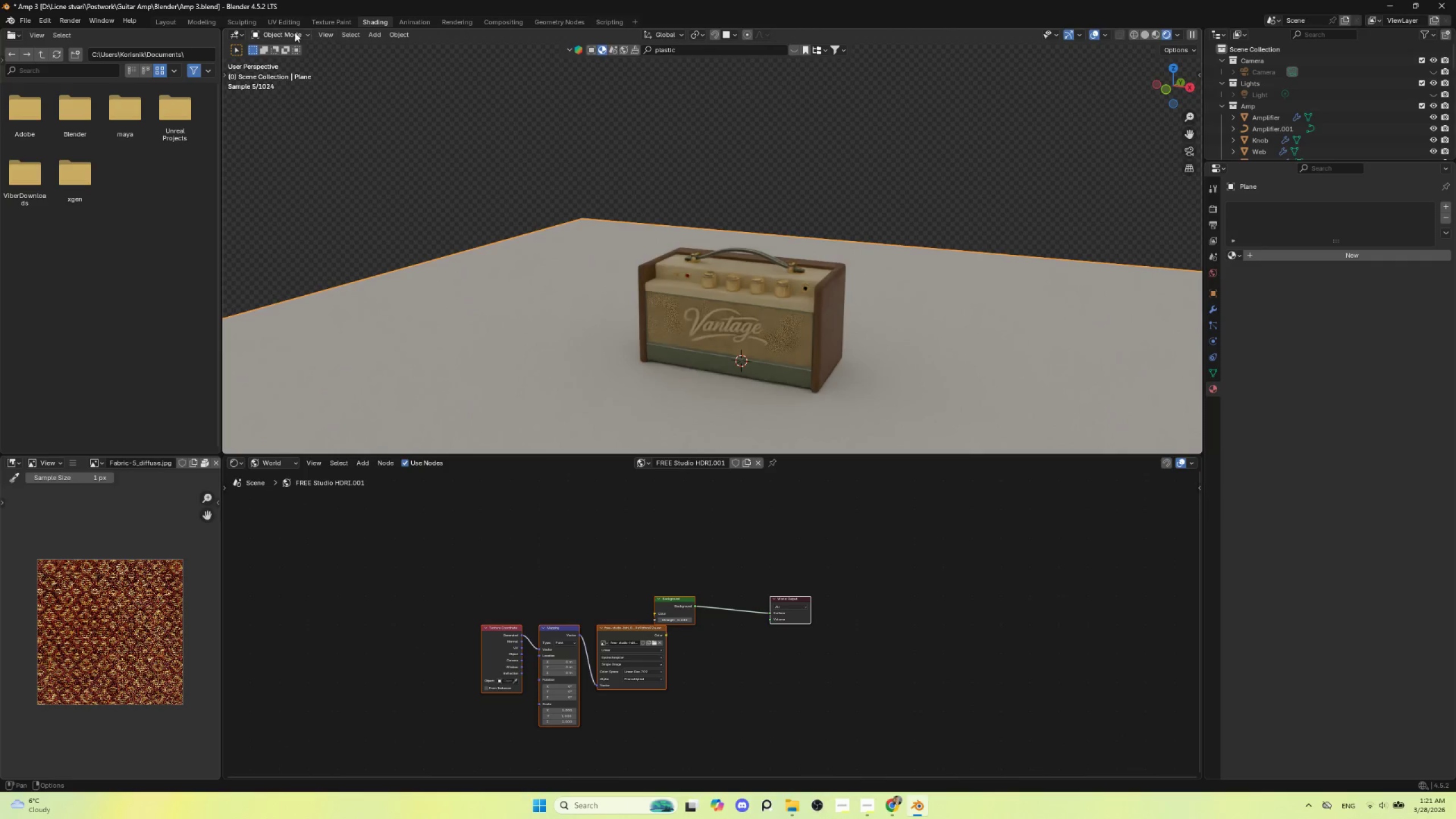 
hold_key(key=ShiftLeft, duration=18.75)
left_click([160, 20])
 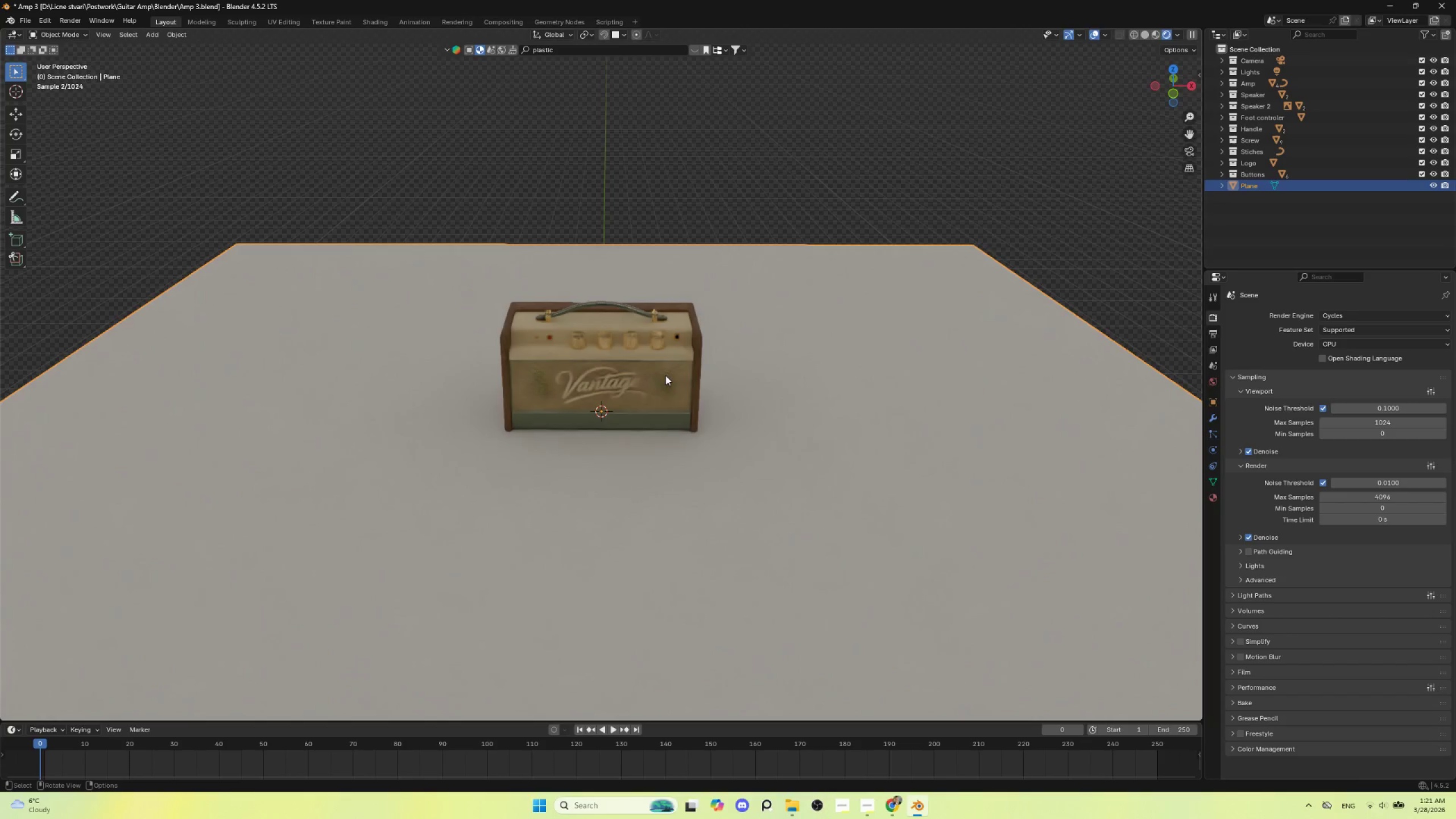 
left_click([867, 341])
 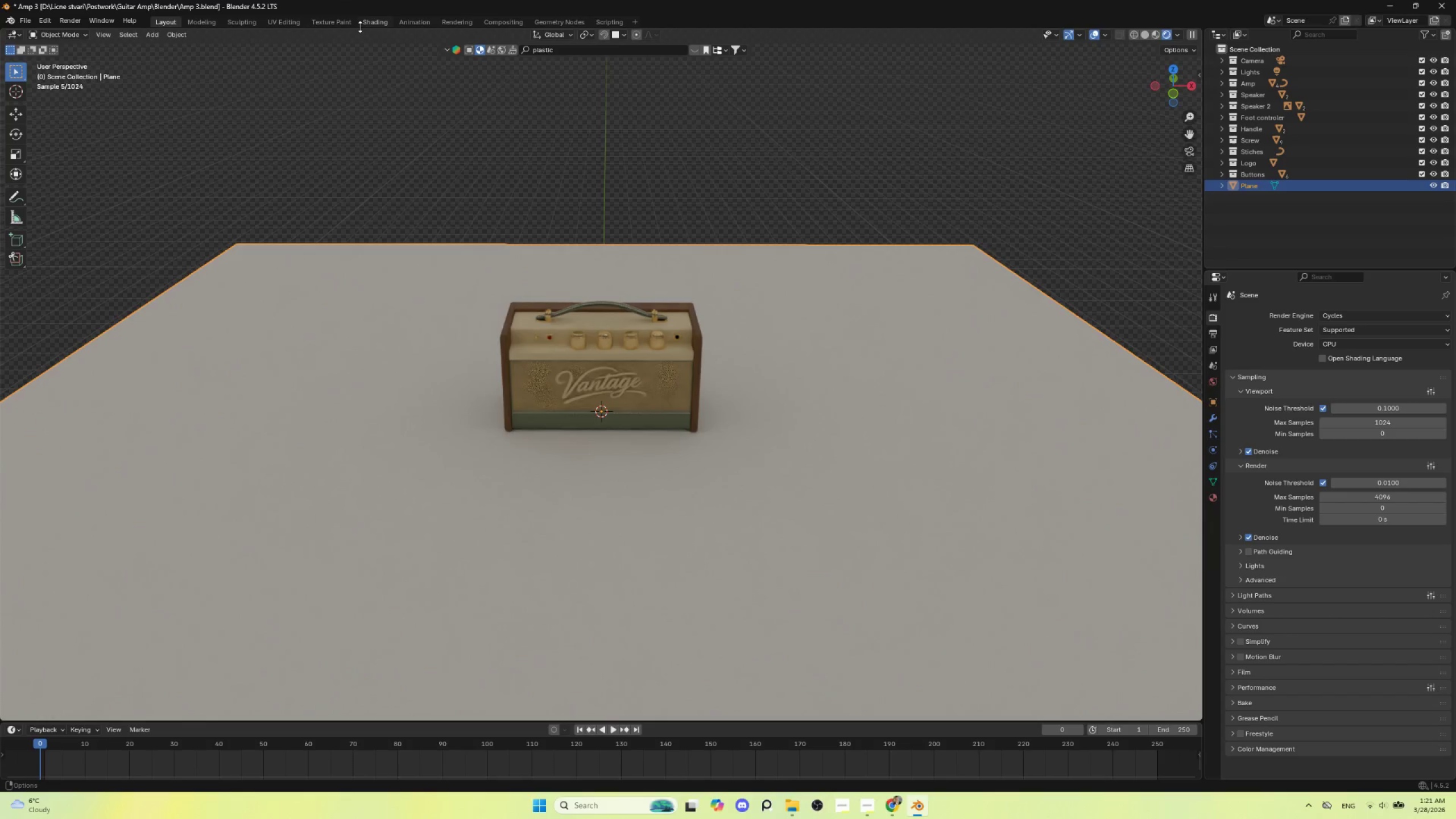 
left_click([374, 23])
 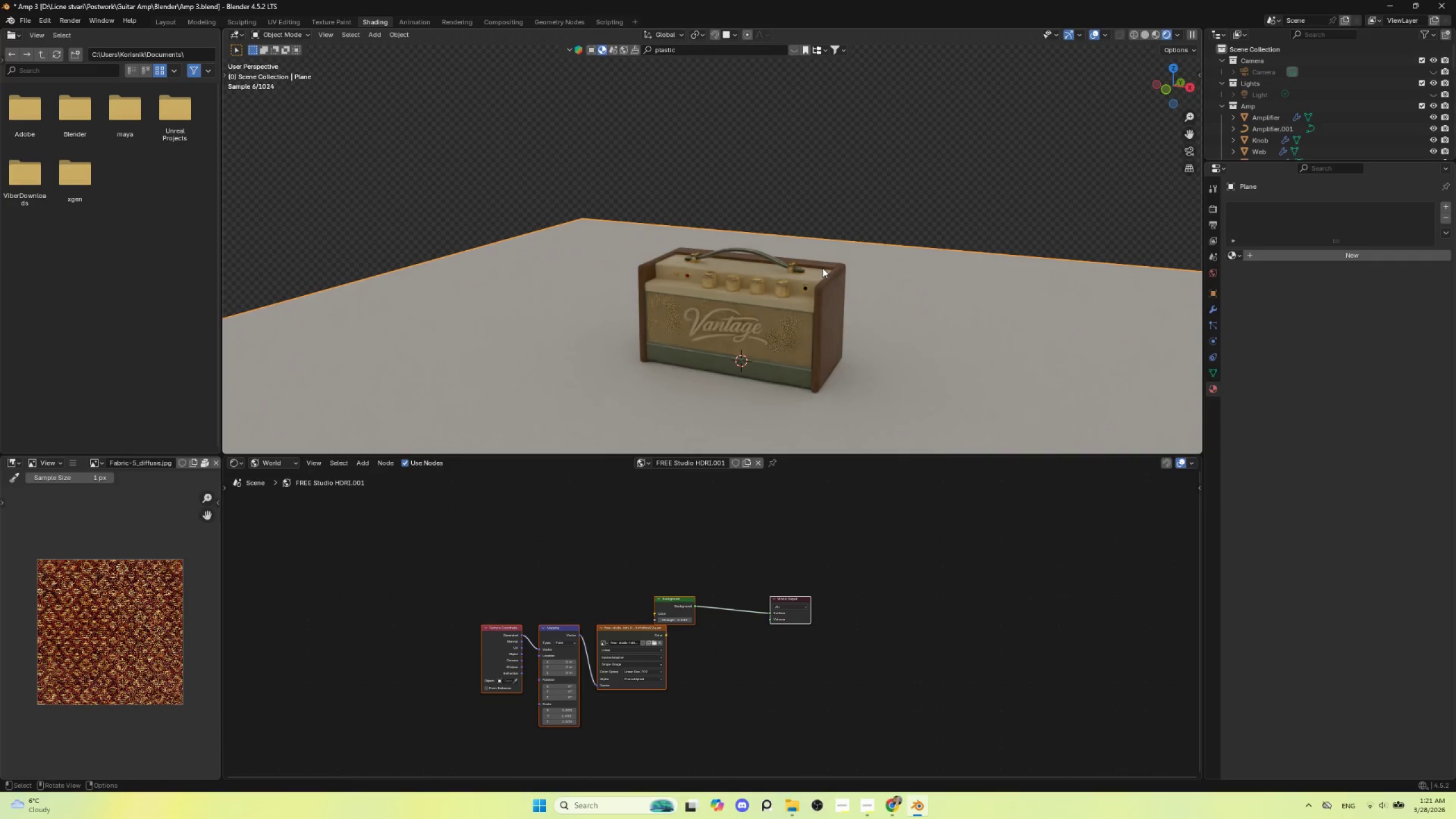 
key(Numpad0)
 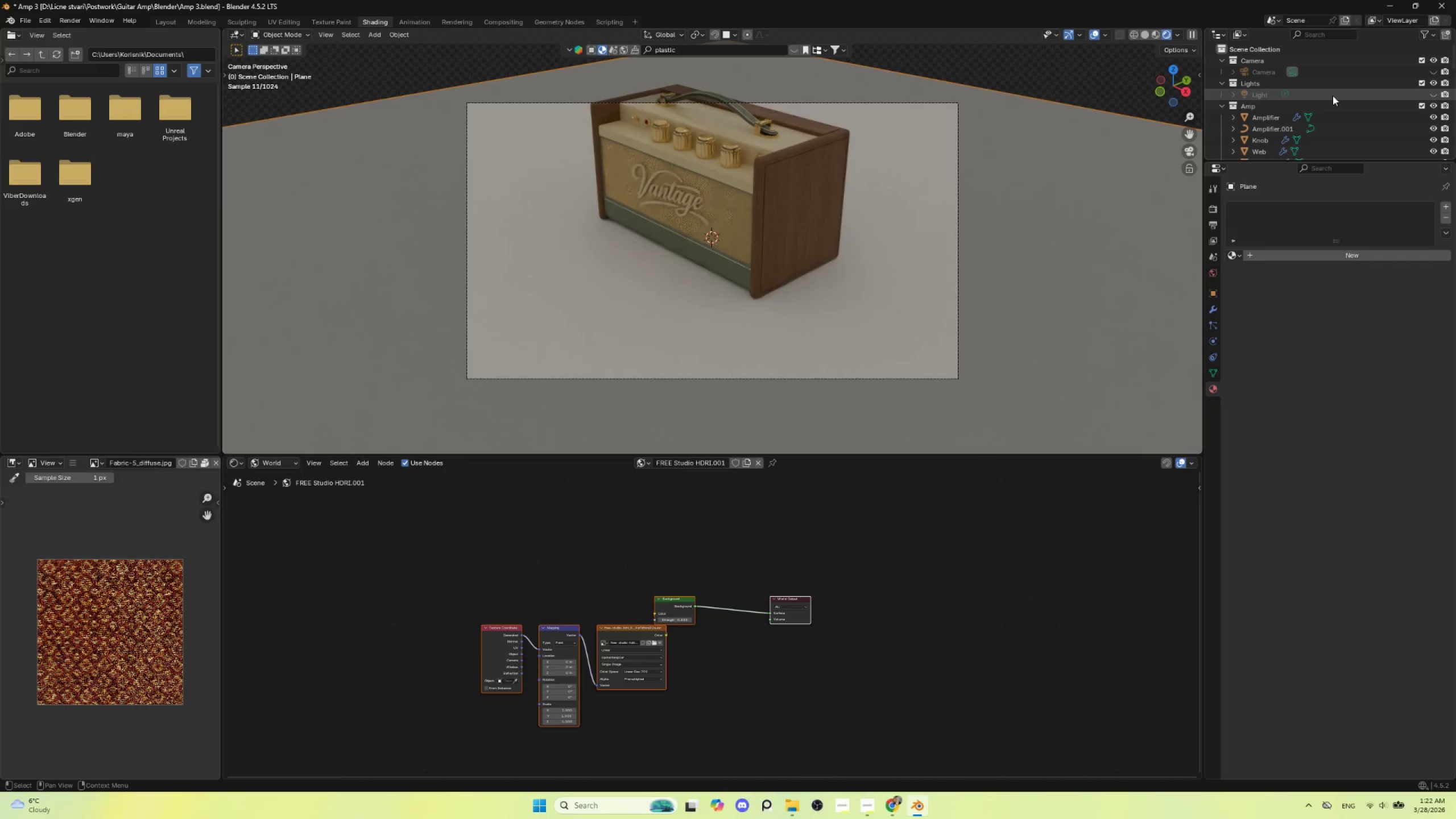 
key(N)
 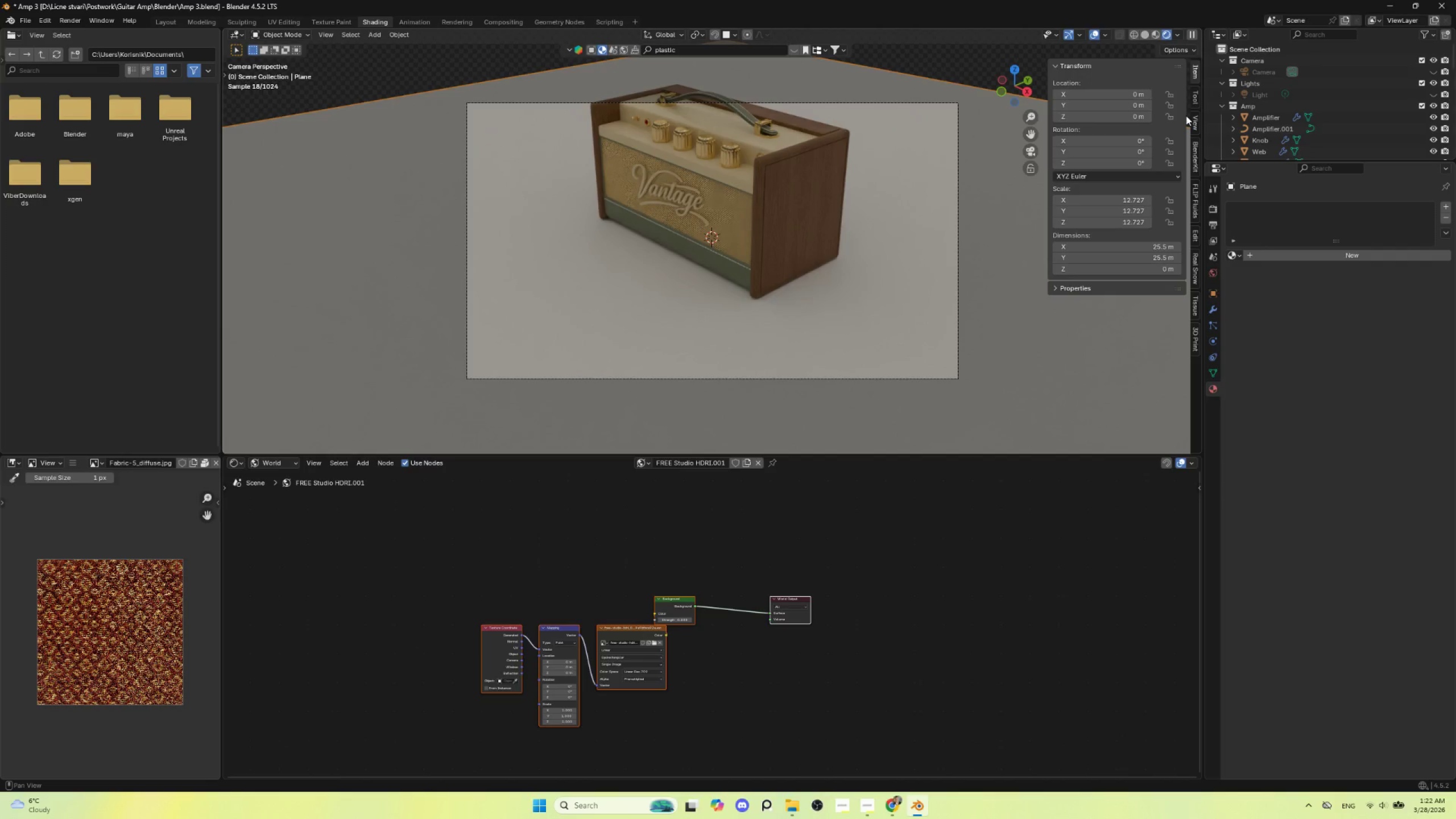 
left_click([1194, 126])
 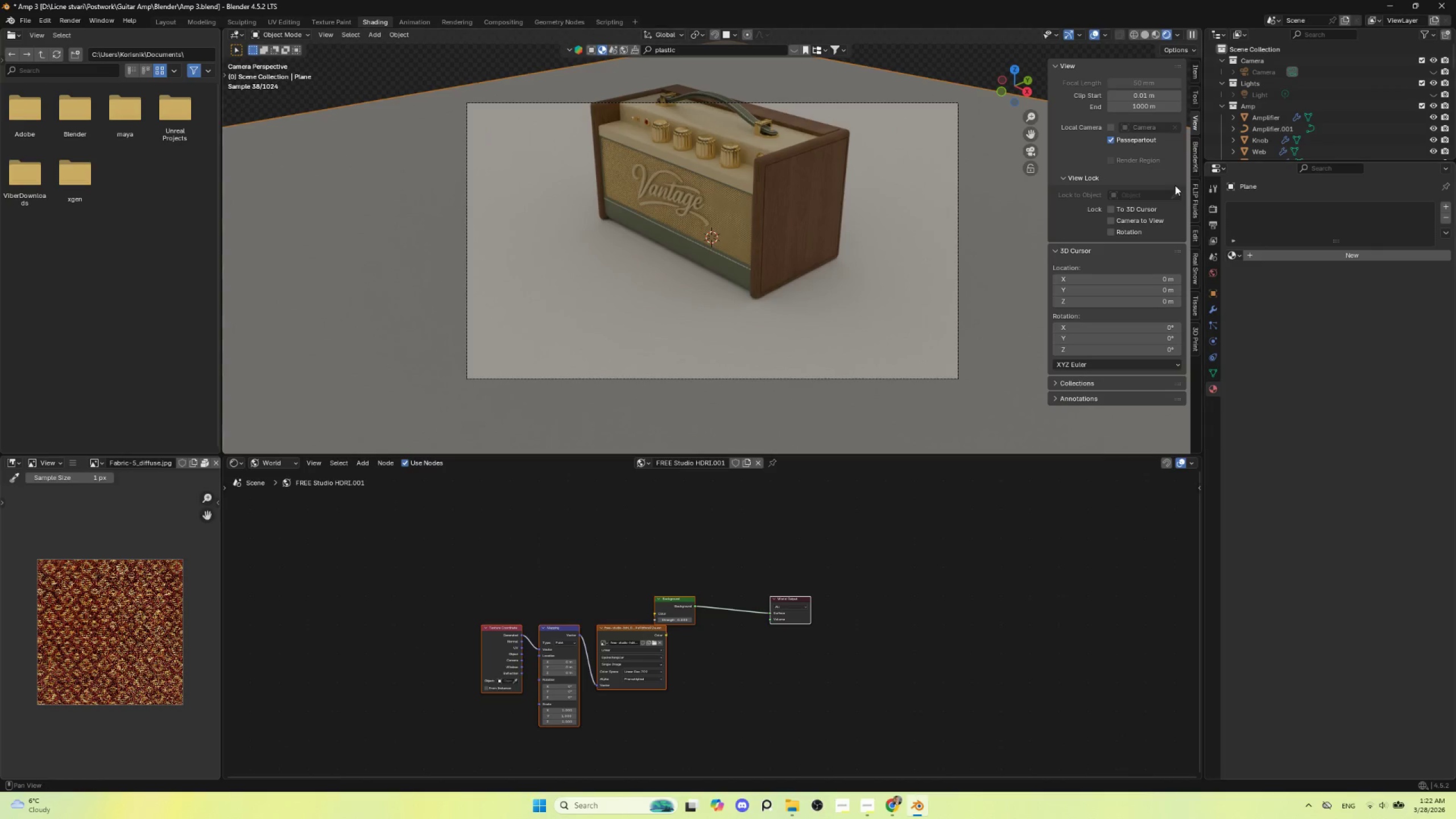 
left_click([1116, 221])
 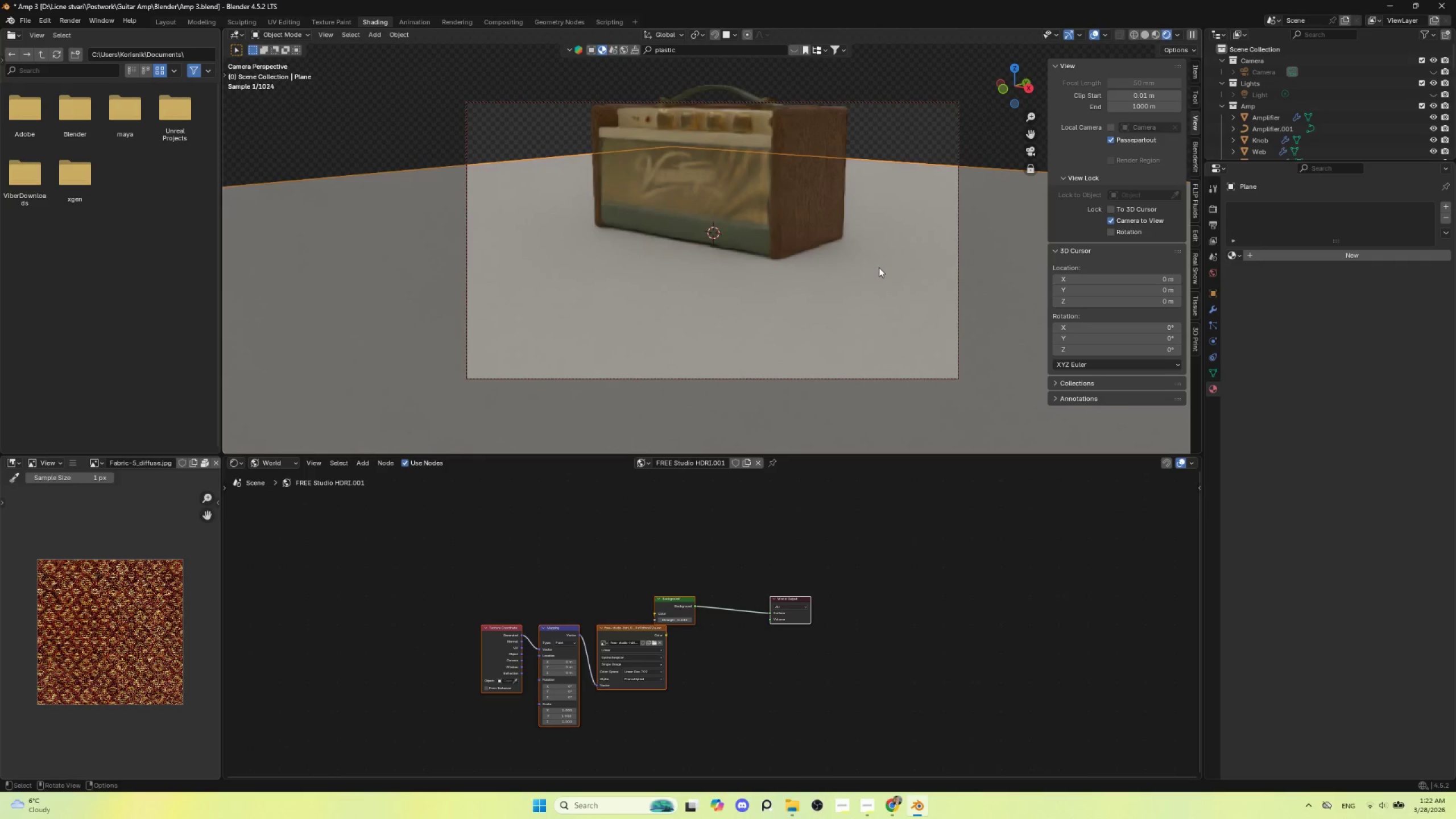 
hold_key(key=ShiftLeft, duration=1.5)
 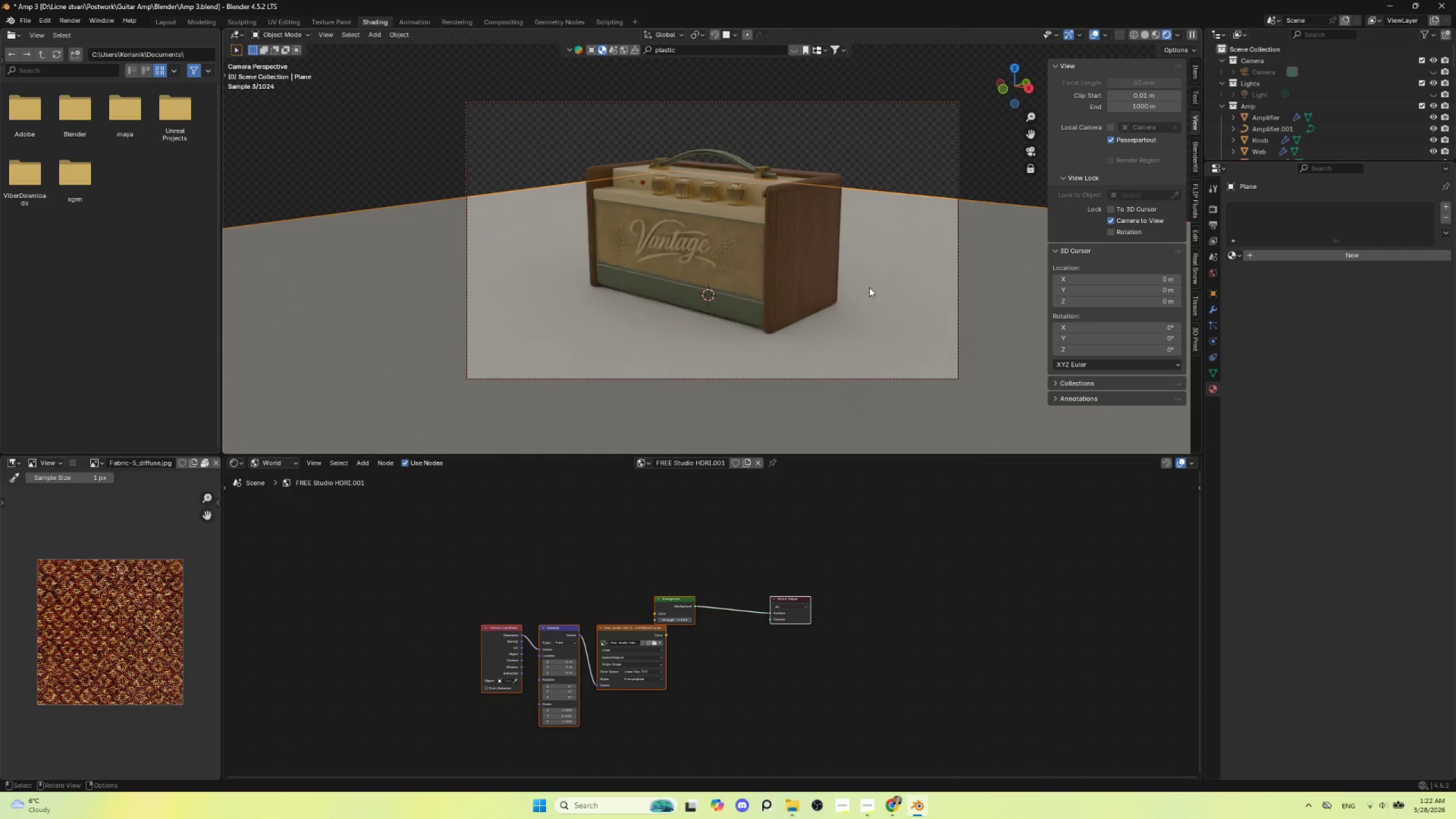 
hold_key(key=ShiftLeft, duration=0.42)
 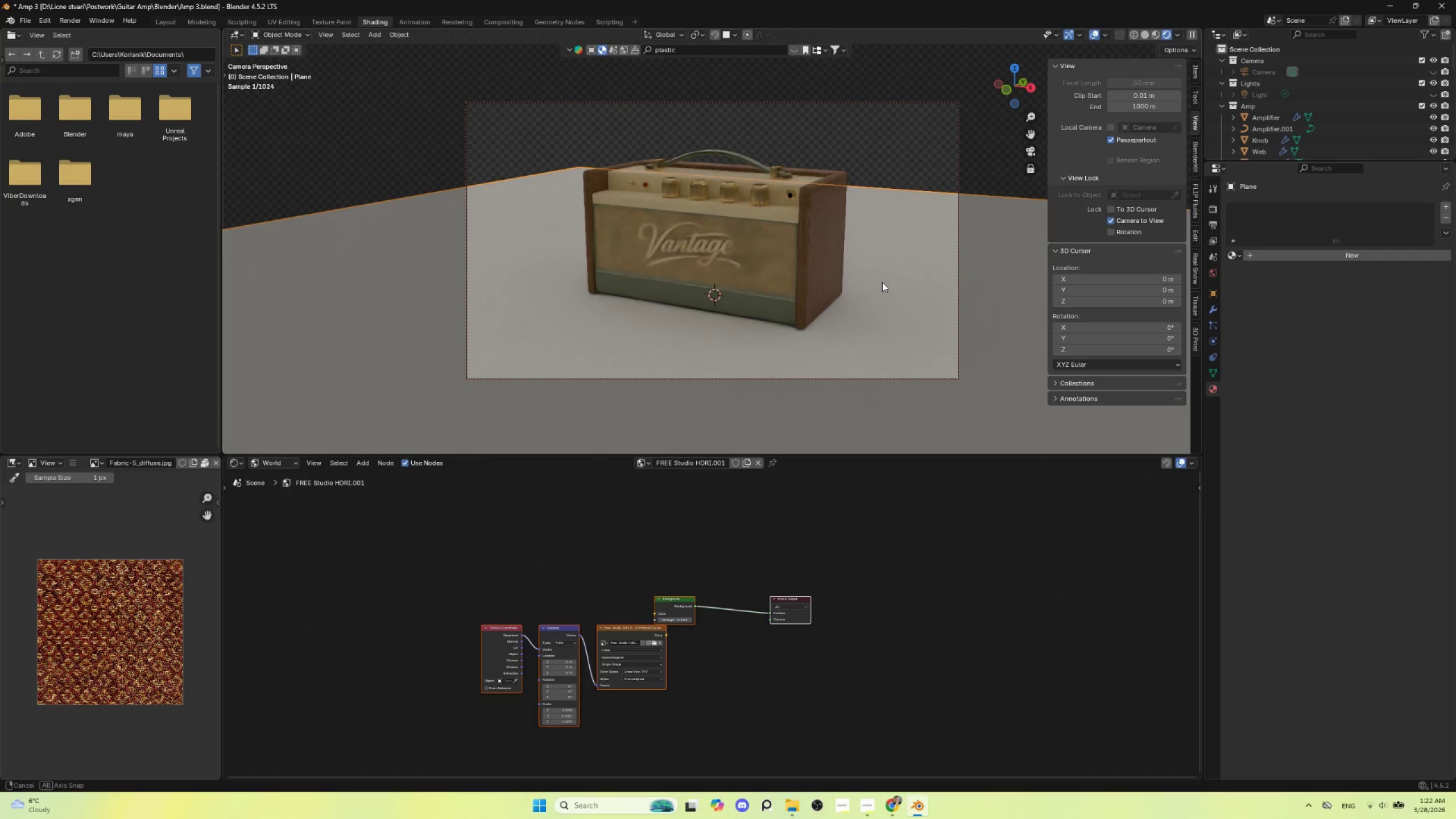 
hold_key(key=ShiftLeft, duration=1.5)
 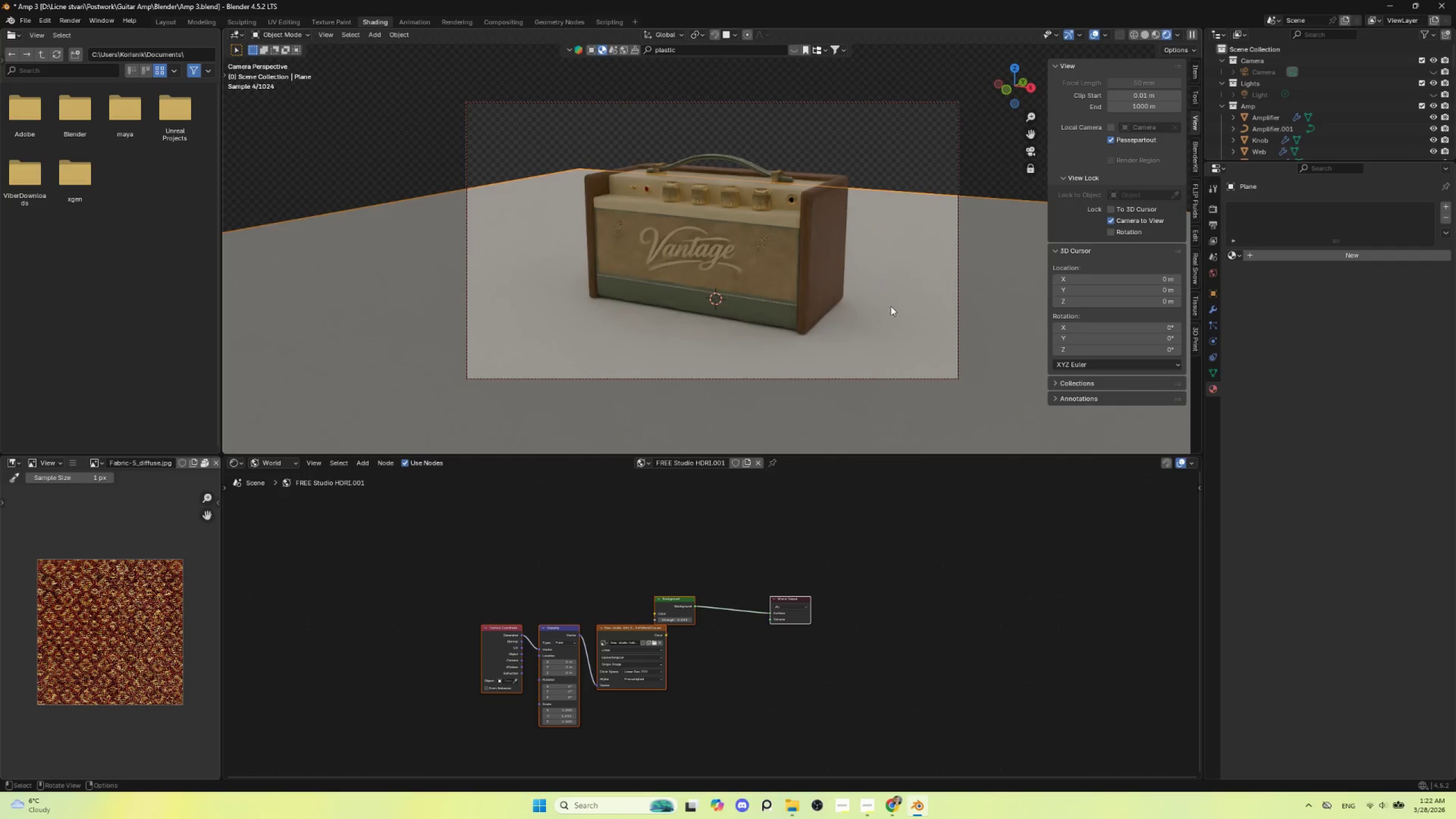 
hold_key(key=ShiftLeft, duration=0.39)
 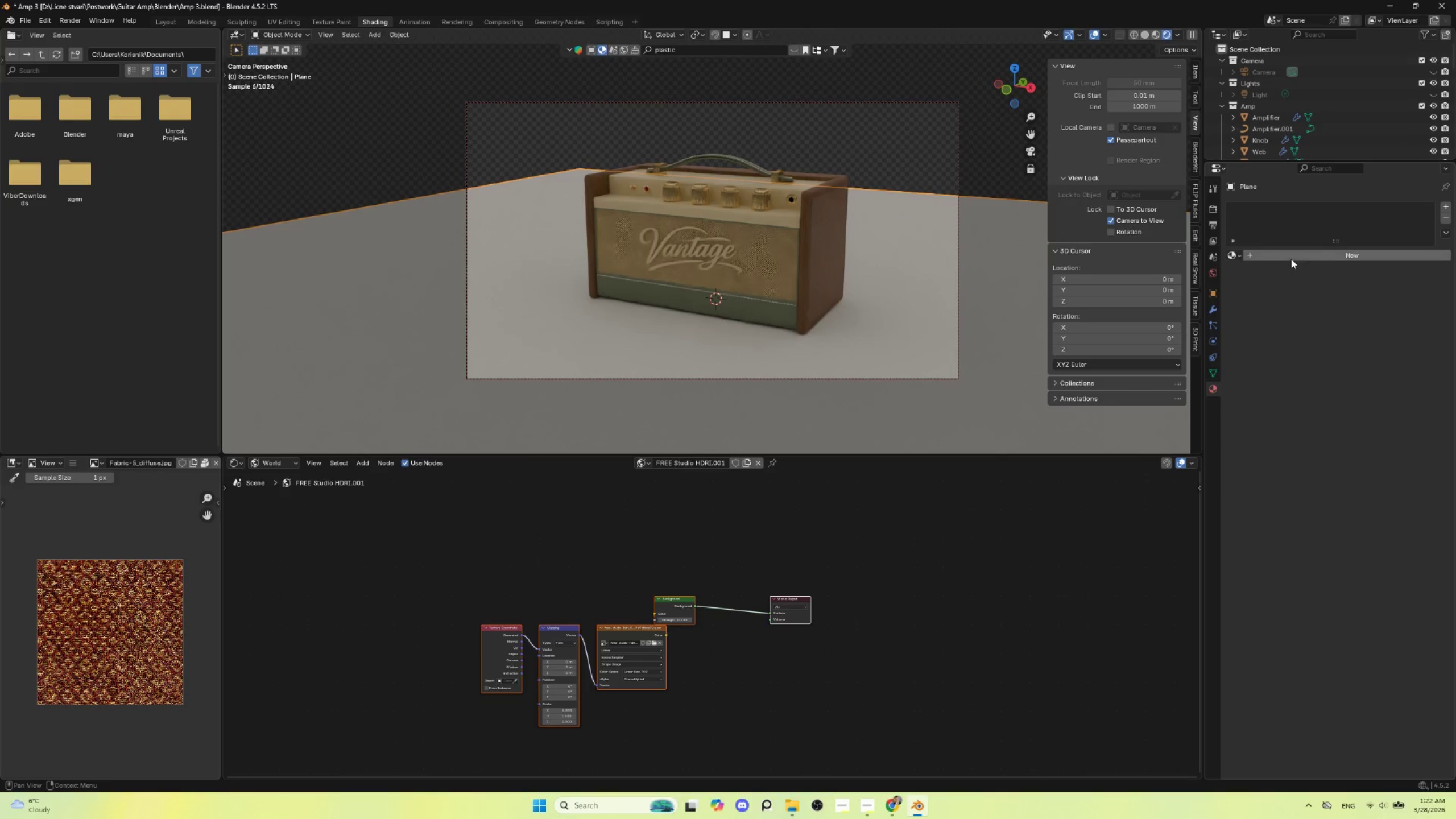 
hold_key(key=ShiftLeft, duration=19.08)
left_click([701, 103])
 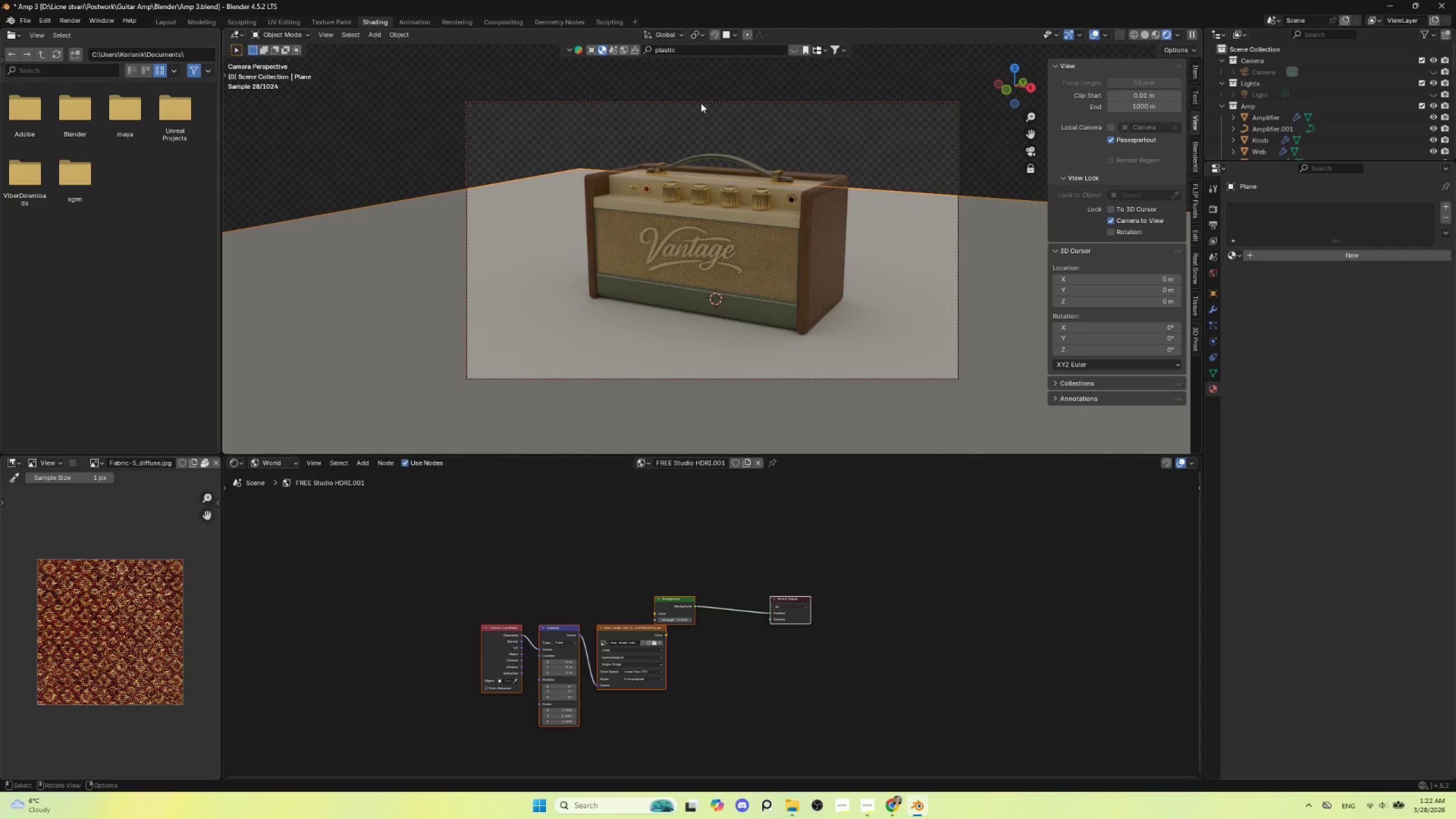 
left_click([701, 101])
 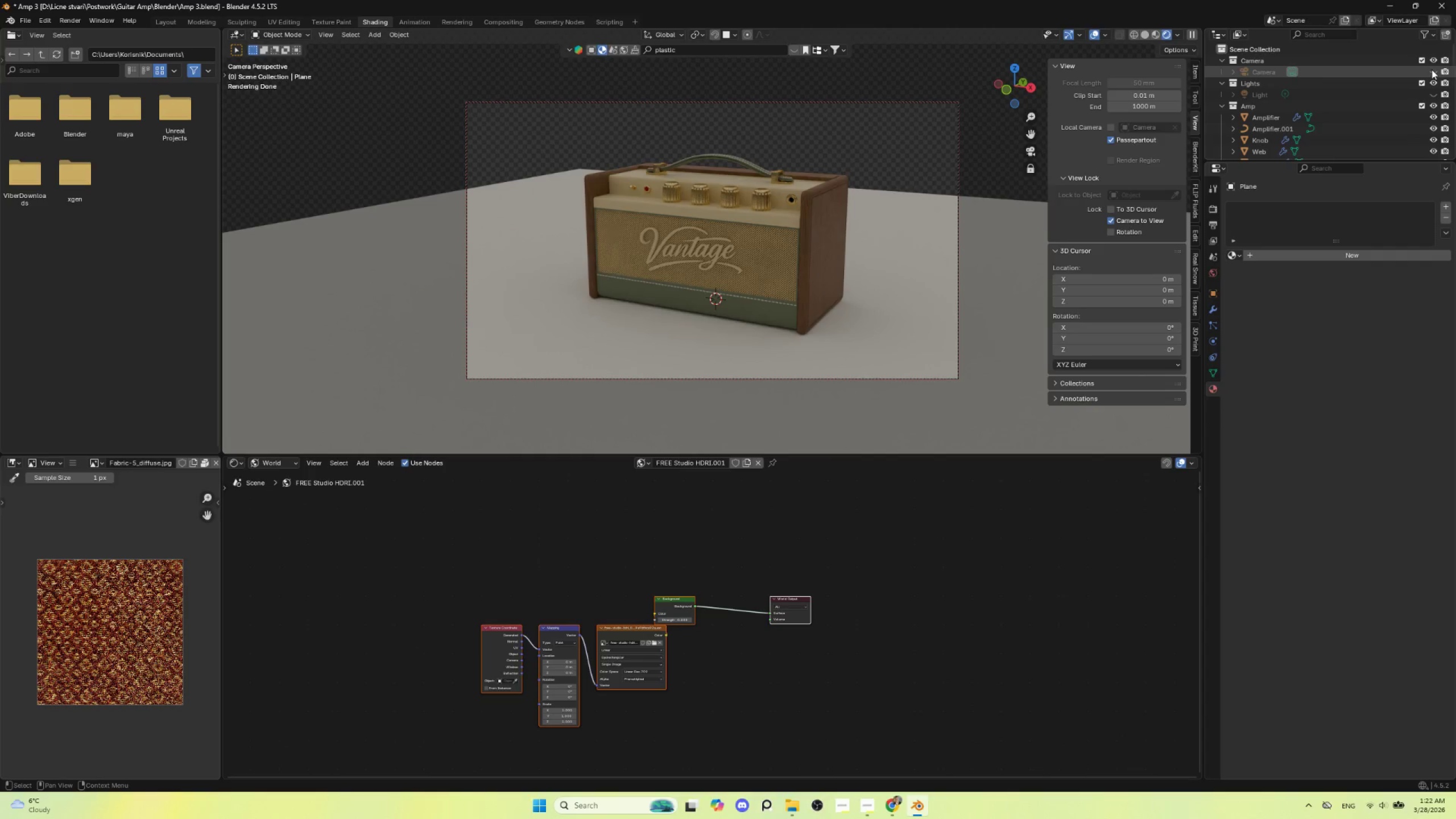 
double_click([1388, 72])
 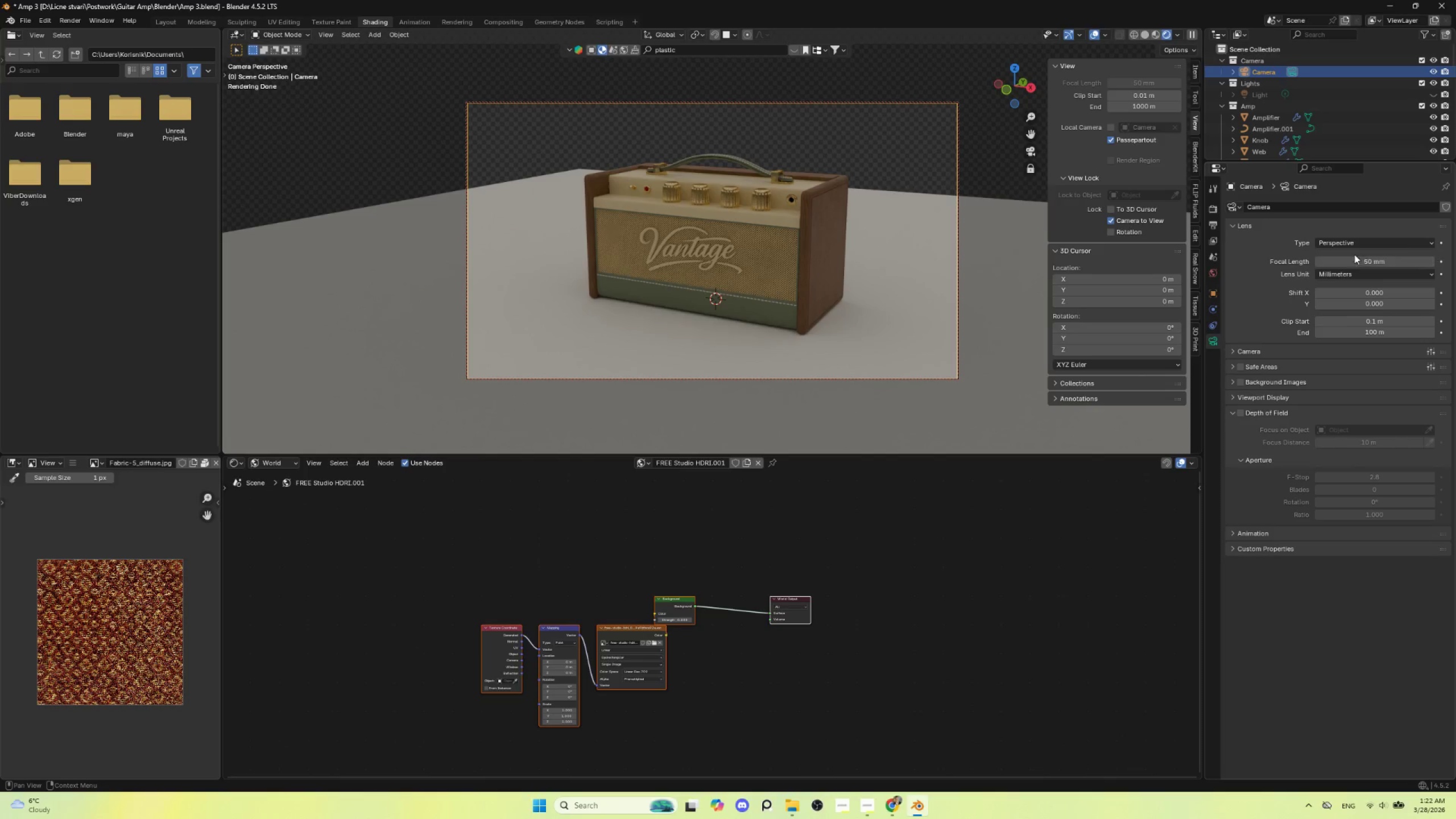 
left_click([1361, 263])
 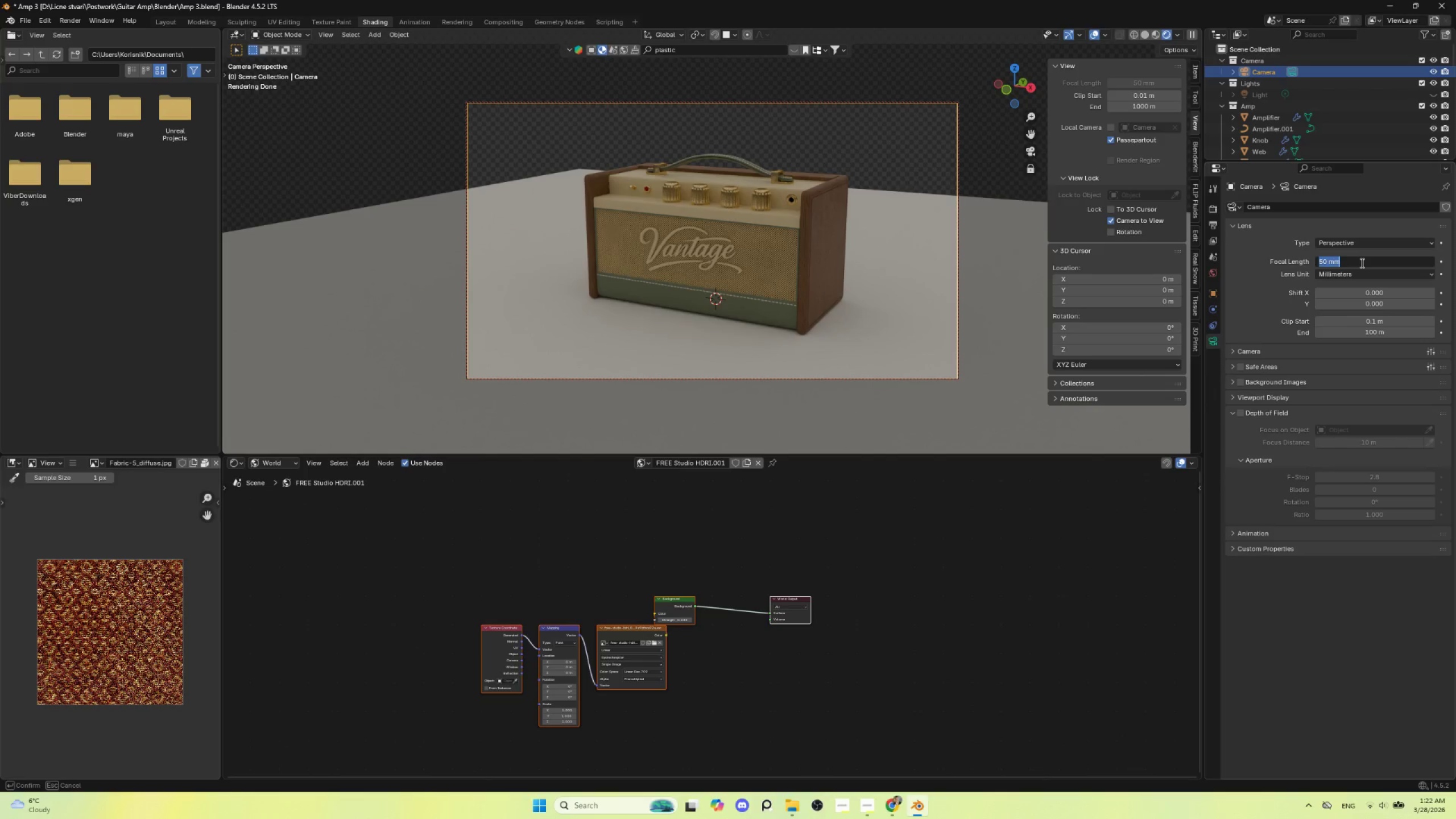 
type(100)
 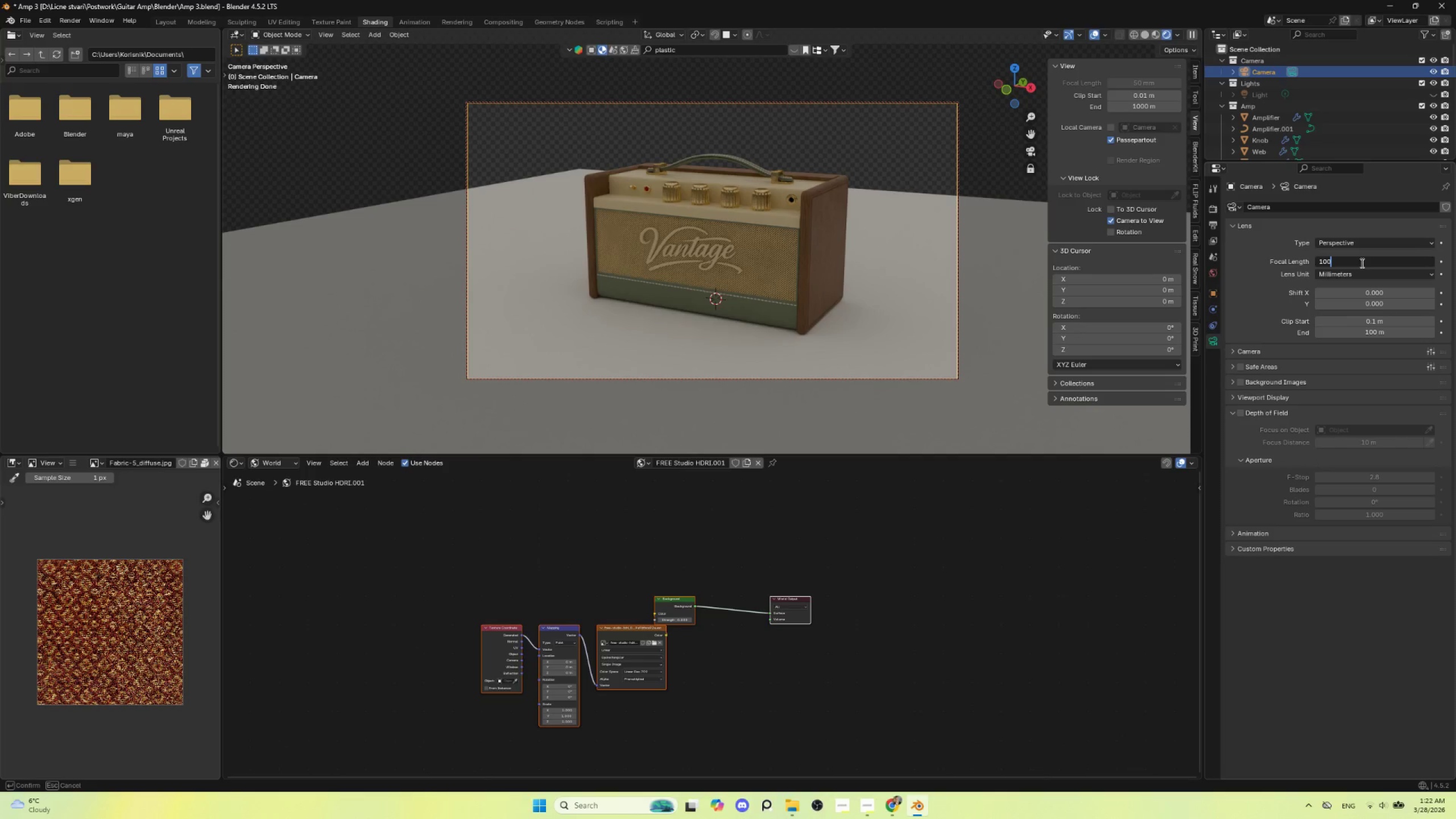 
key(Enter)
 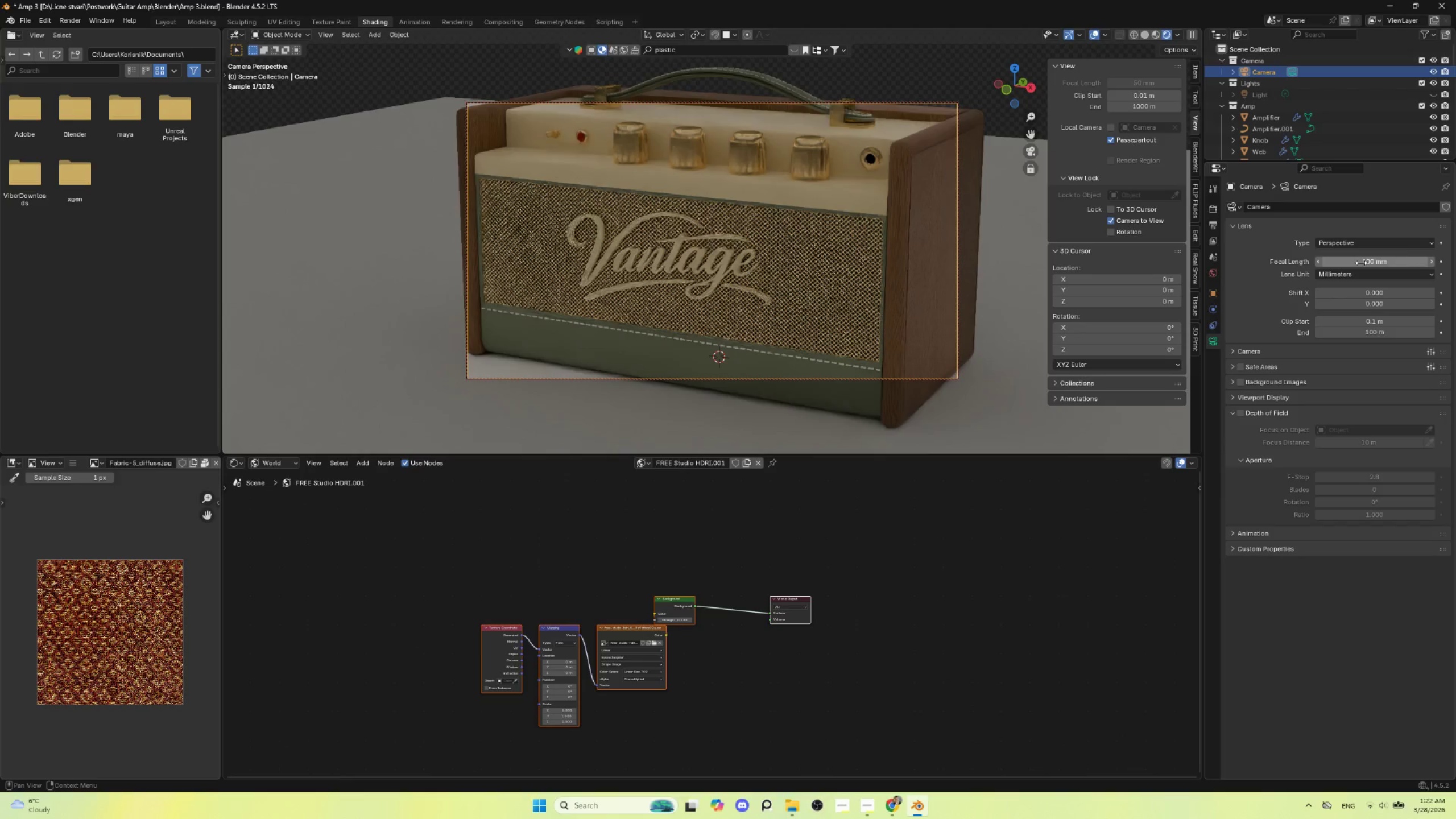 
scroll: coordinate [843, 345], scroll_direction: down, amount: 1.0
 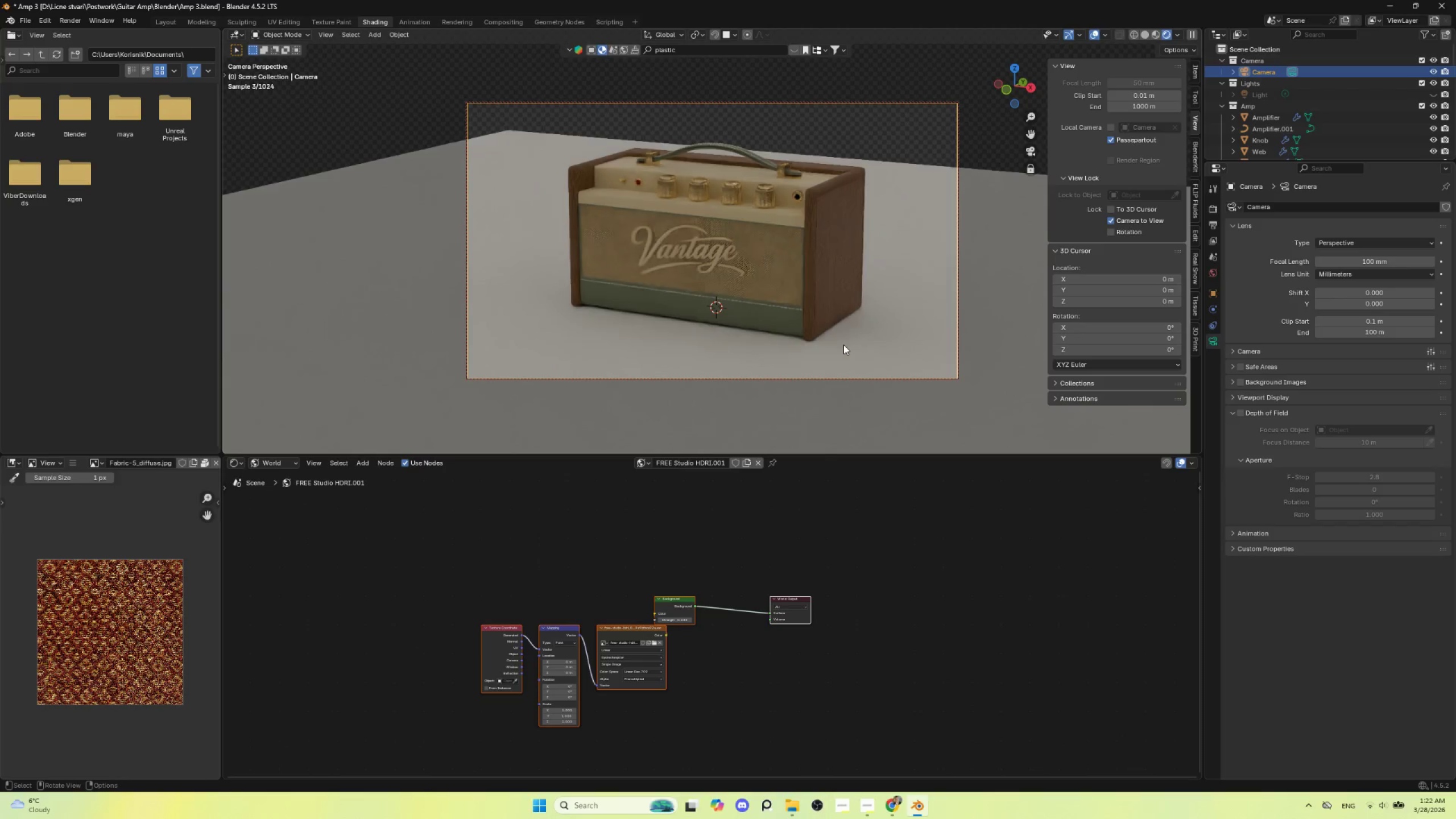 
hold_key(key=ControlLeft, duration=1.47)
 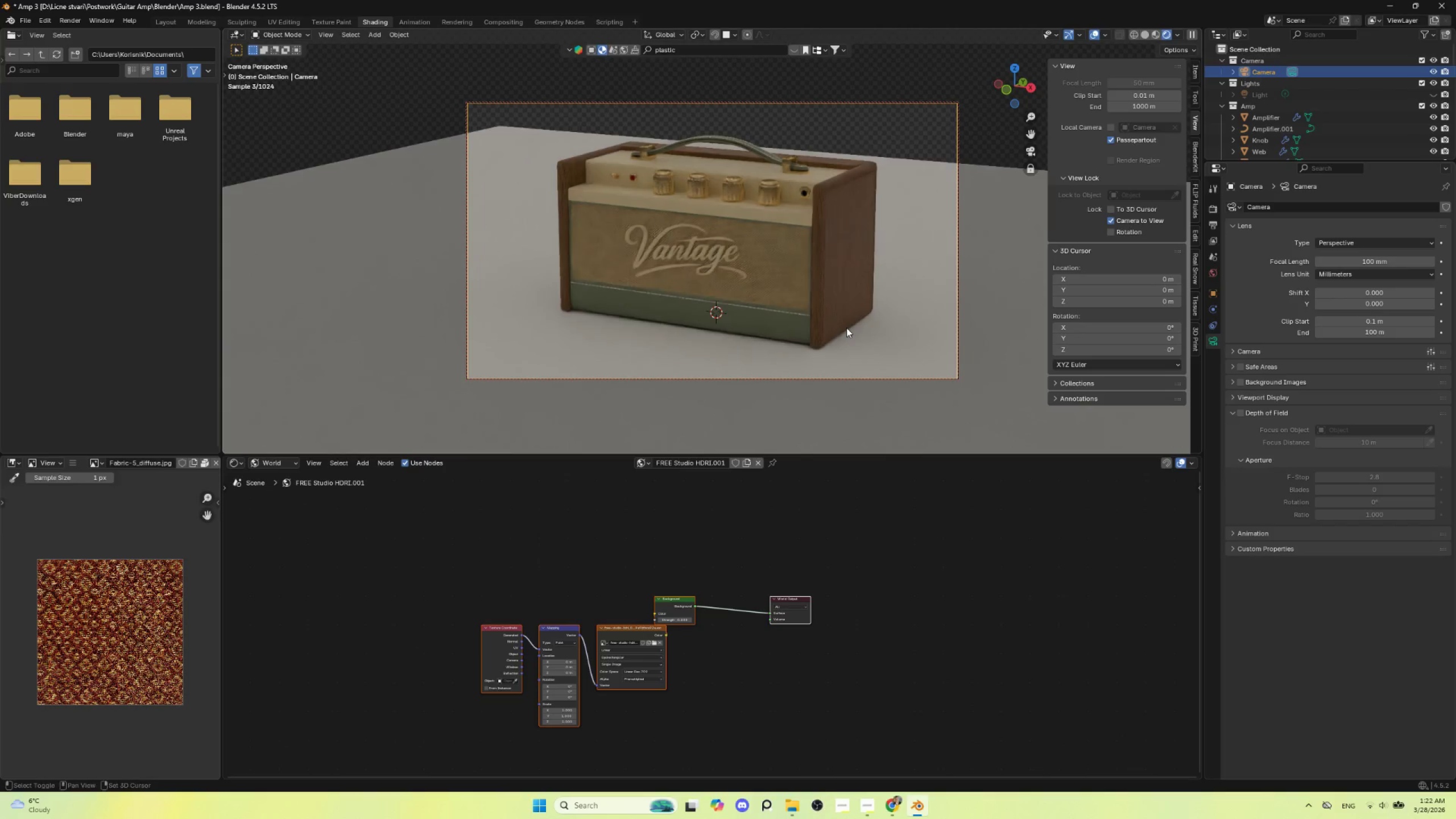 
hold_key(key=ShiftLeft, duration=1.48)
middle_click([846, 328])
 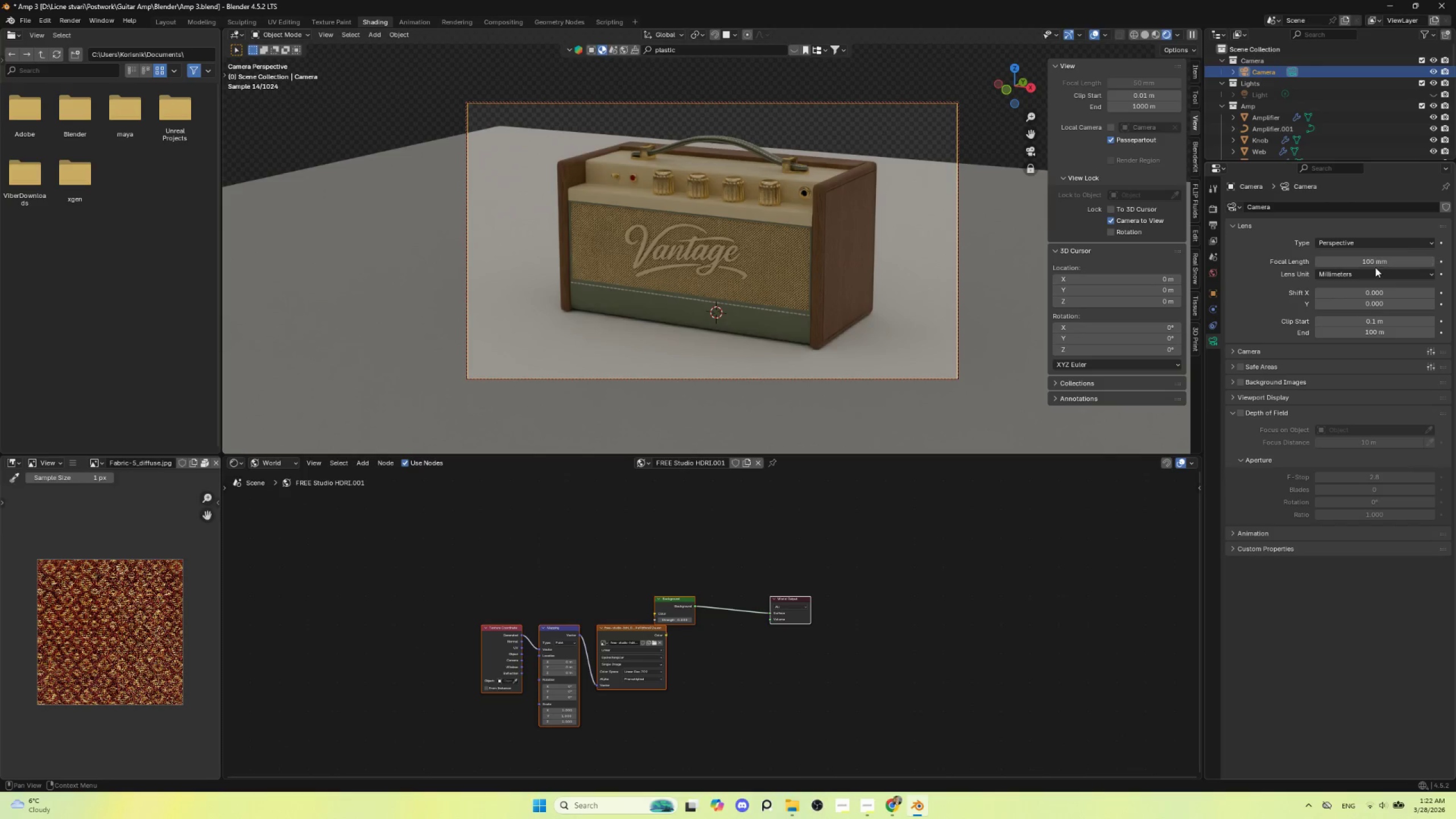 
left_click([1374, 262])
 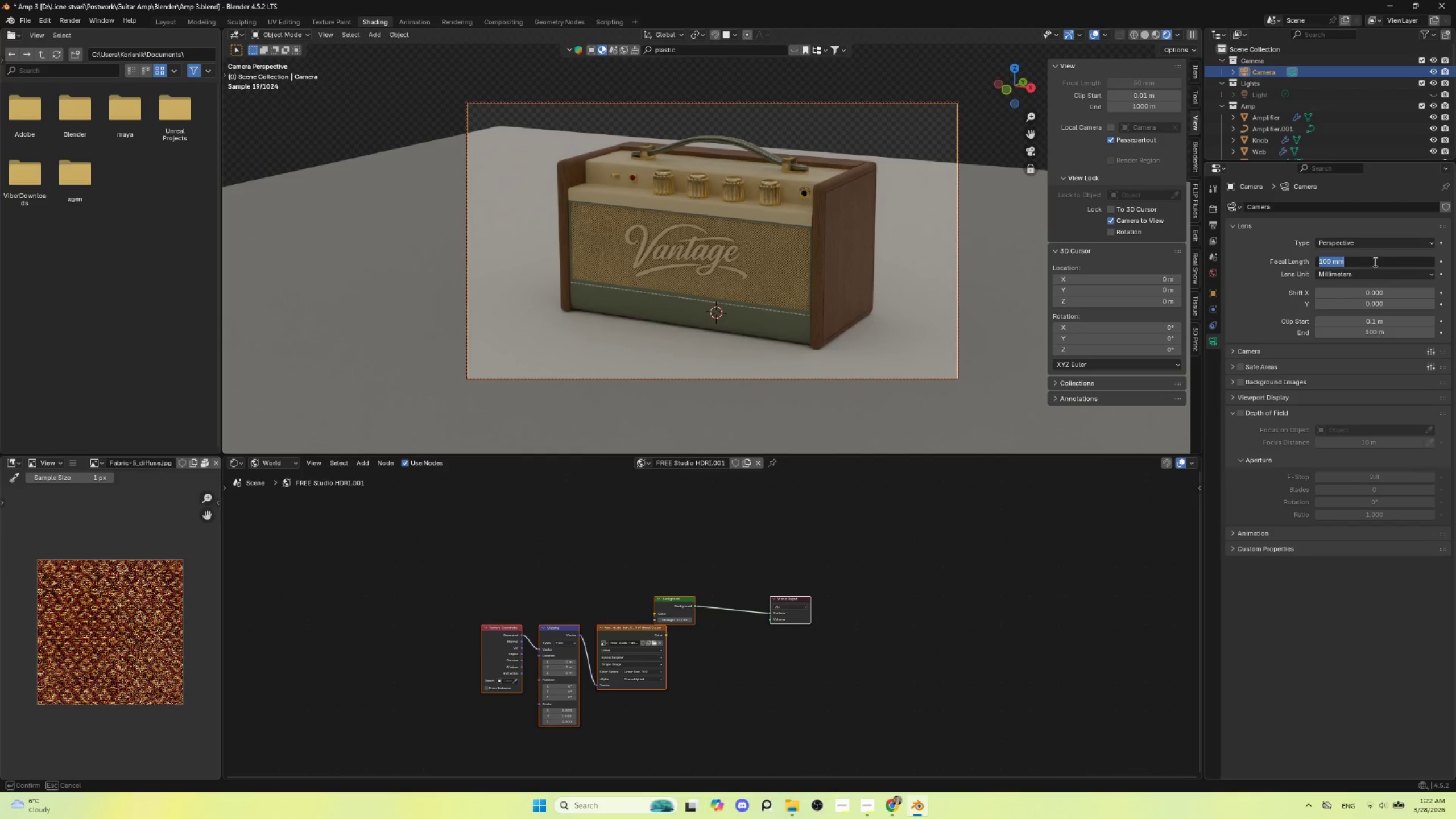 
type(80)
 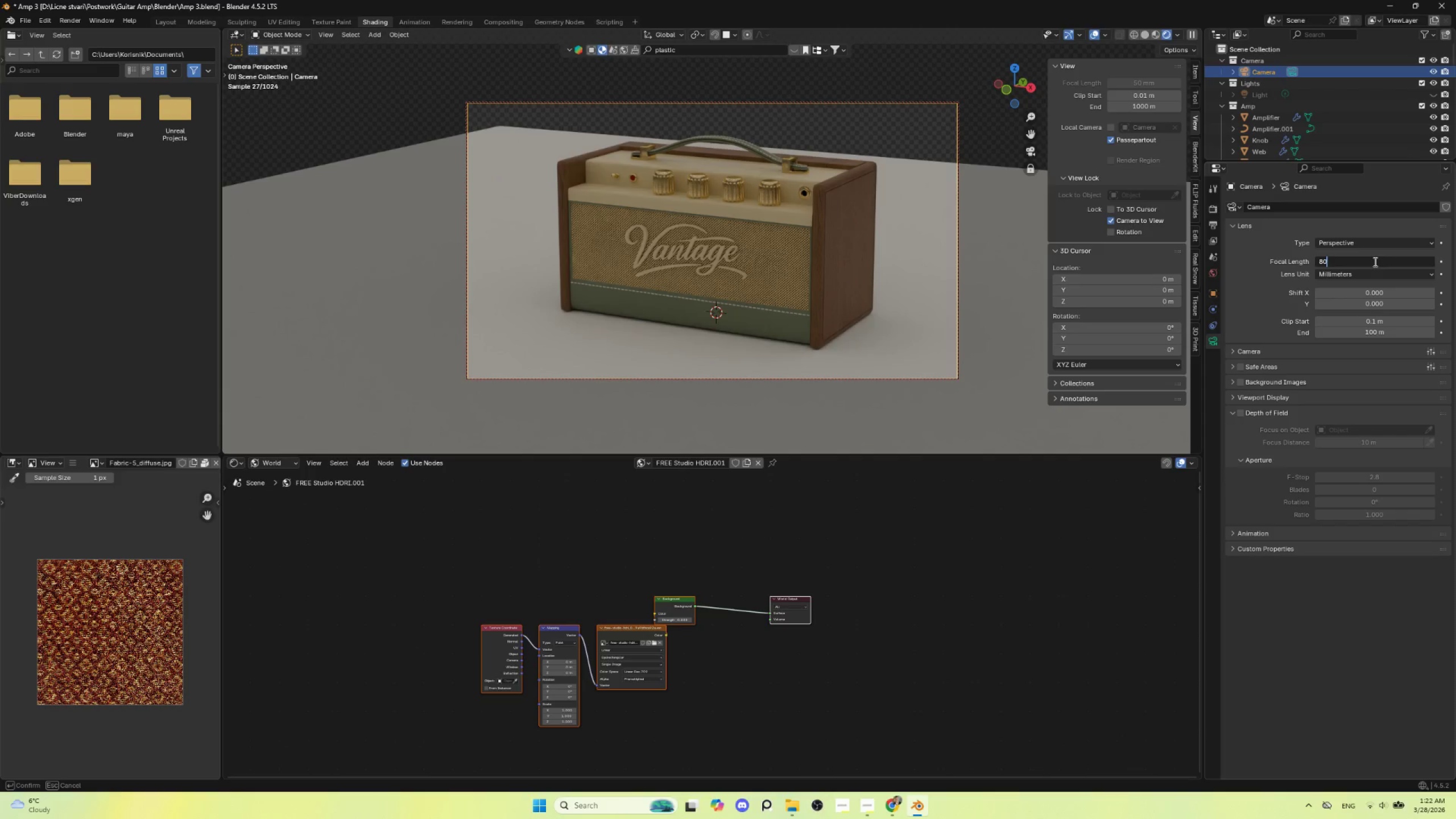 
key(Enter)
 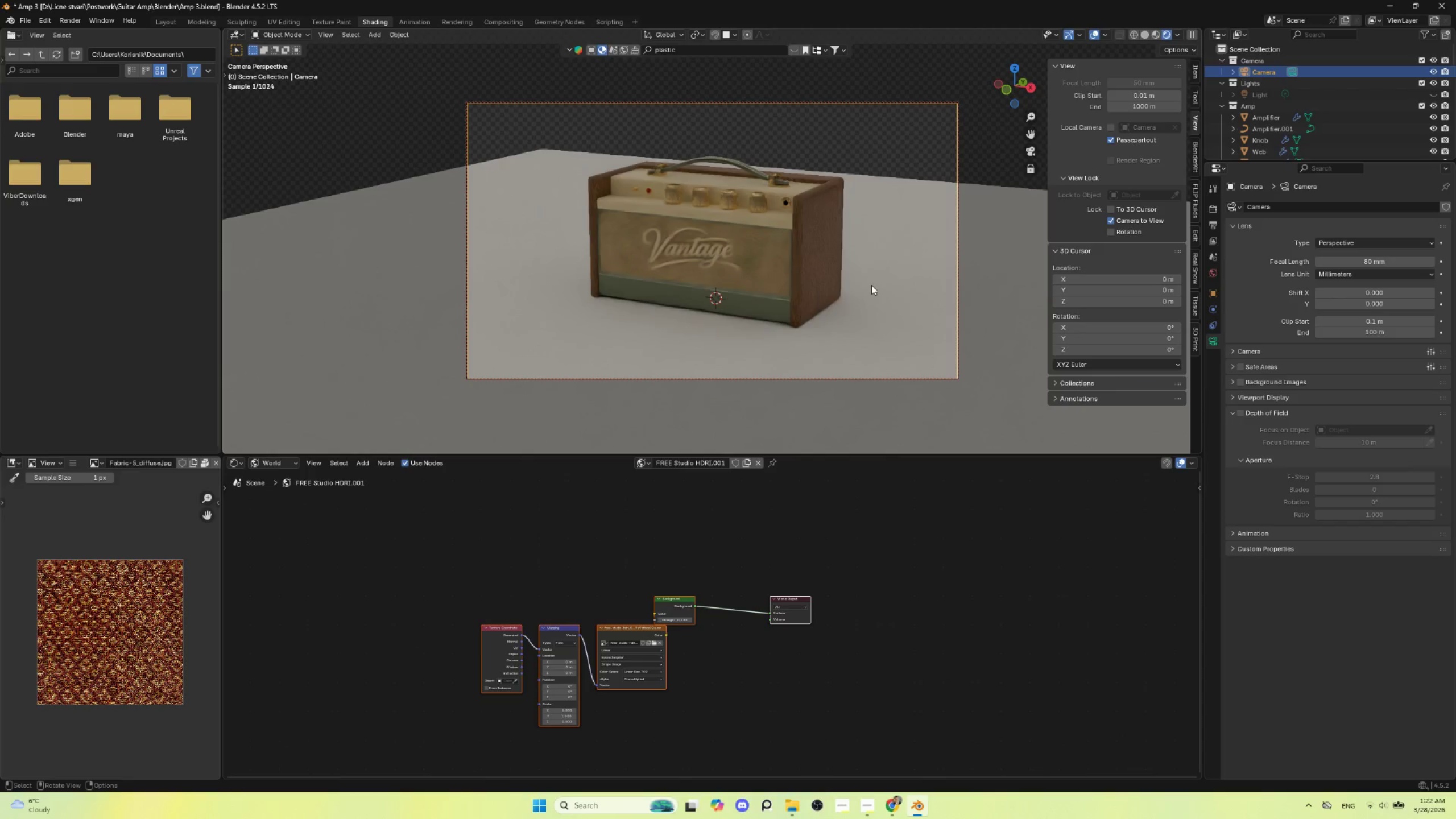 
hold_key(key=ControlLeft, duration=1.5)
 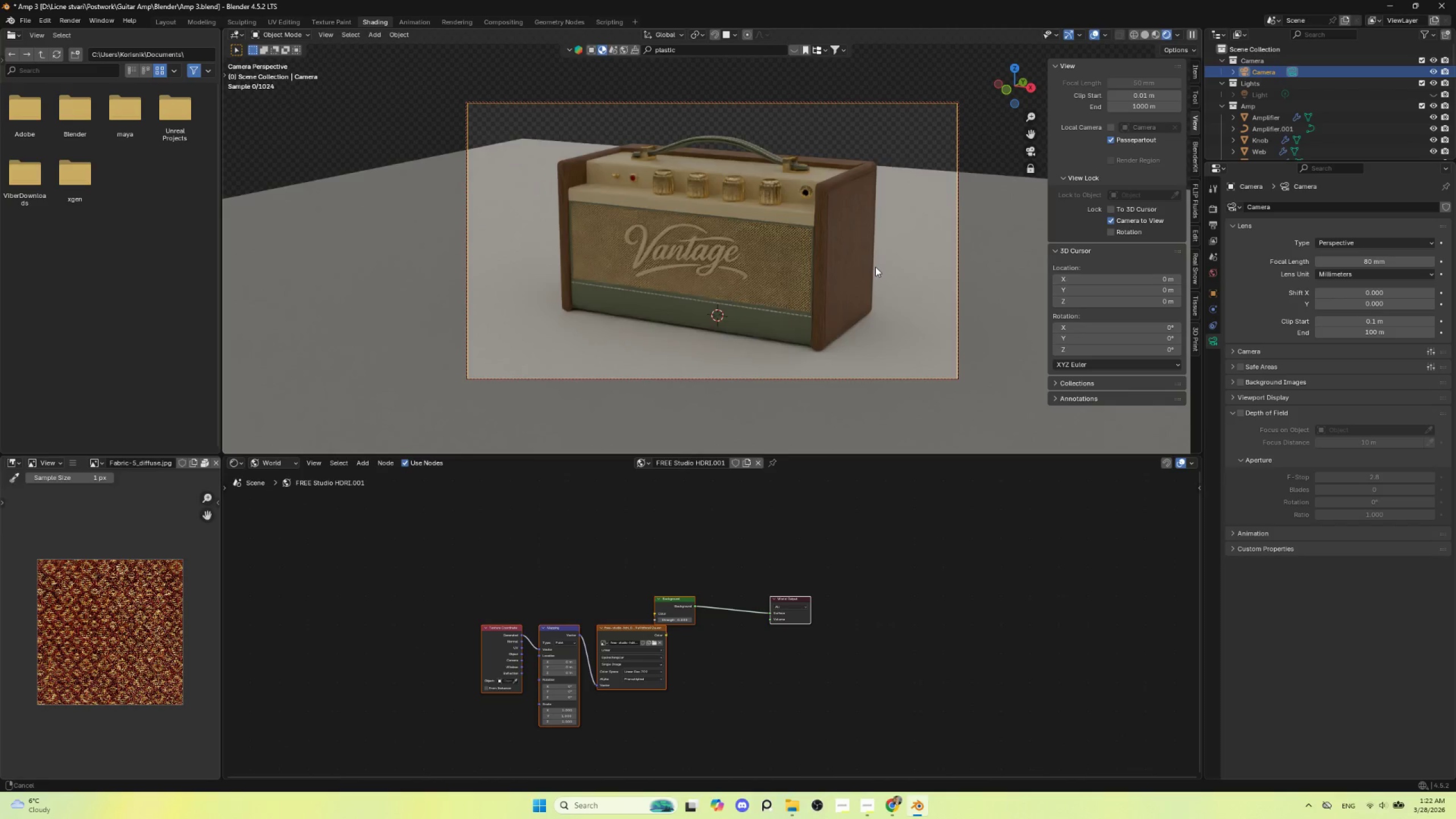 
key(Control+ControlLeft)
 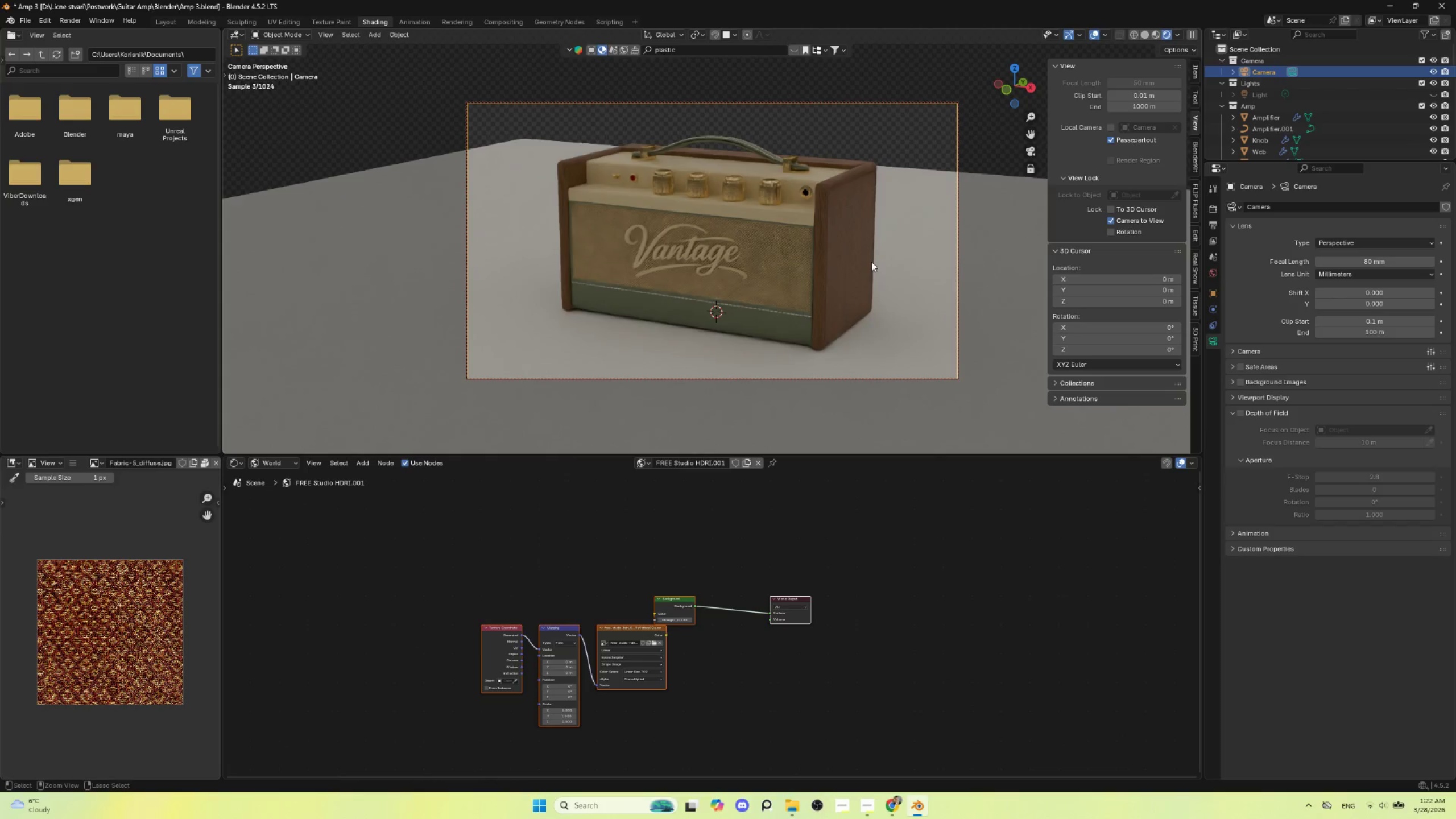 
key(Control+ControlLeft)
 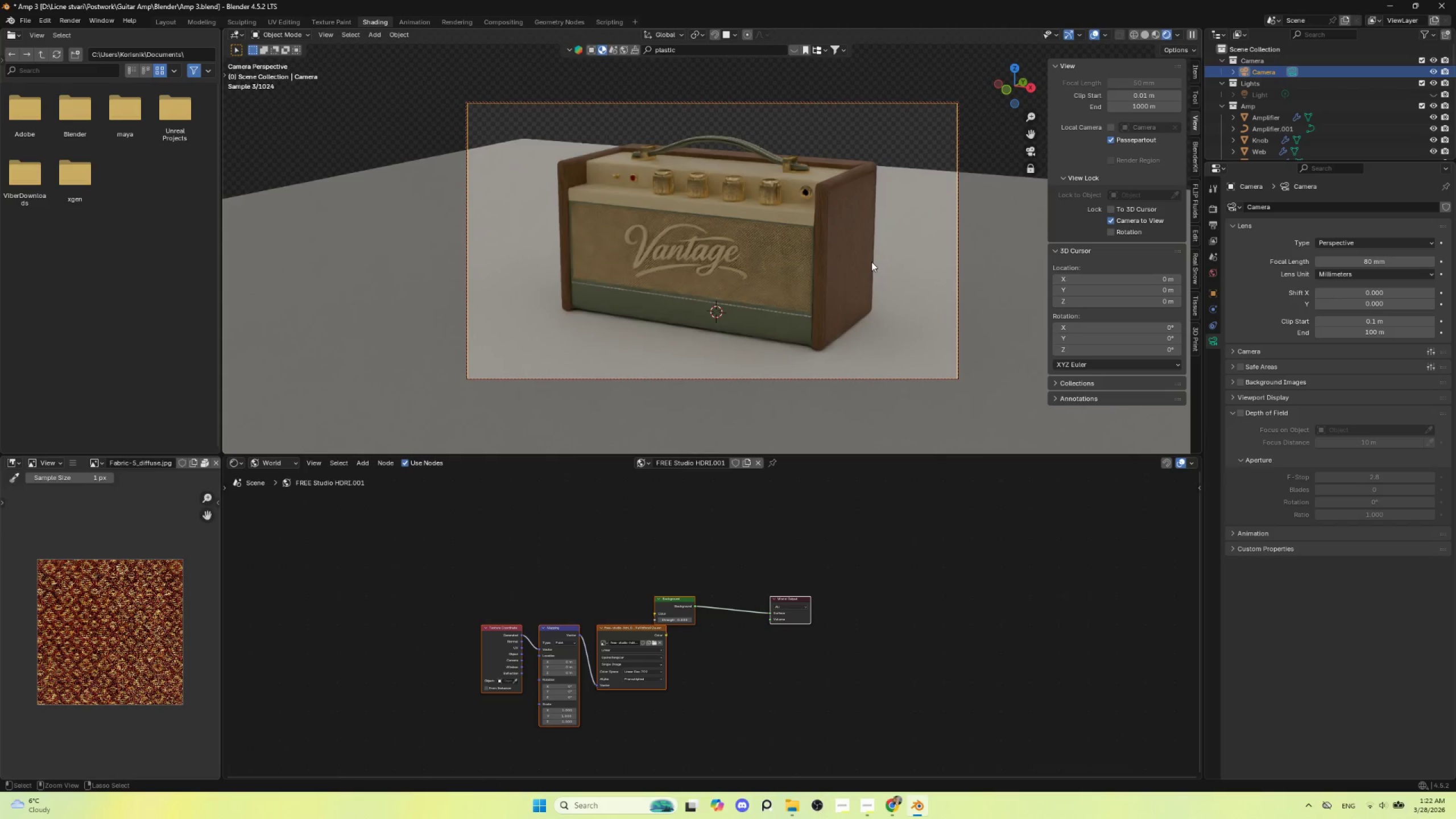 
key(Control+ControlLeft)
 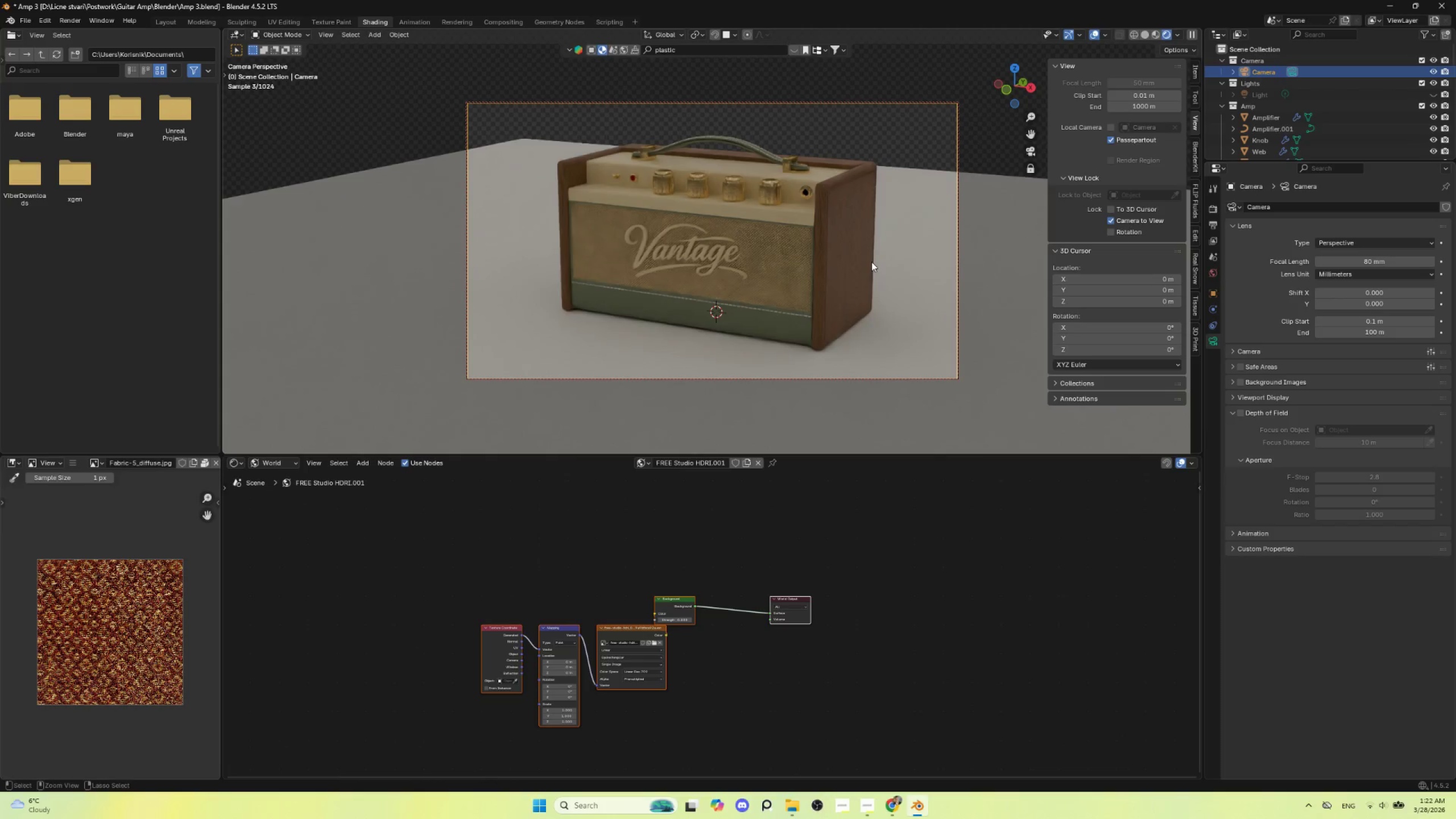 
key(Control+ControlLeft)
 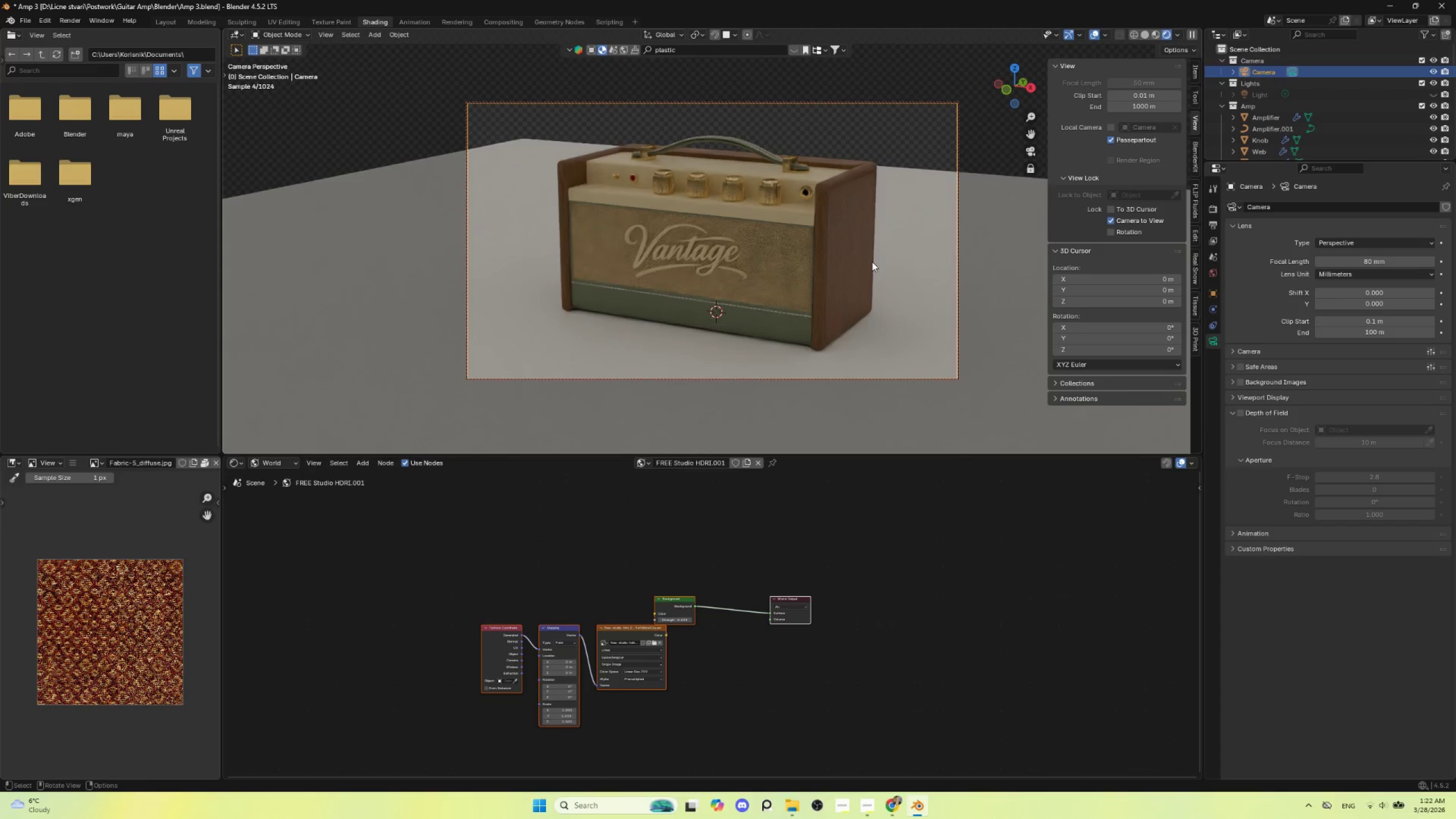 
key(Control+ControlLeft)
 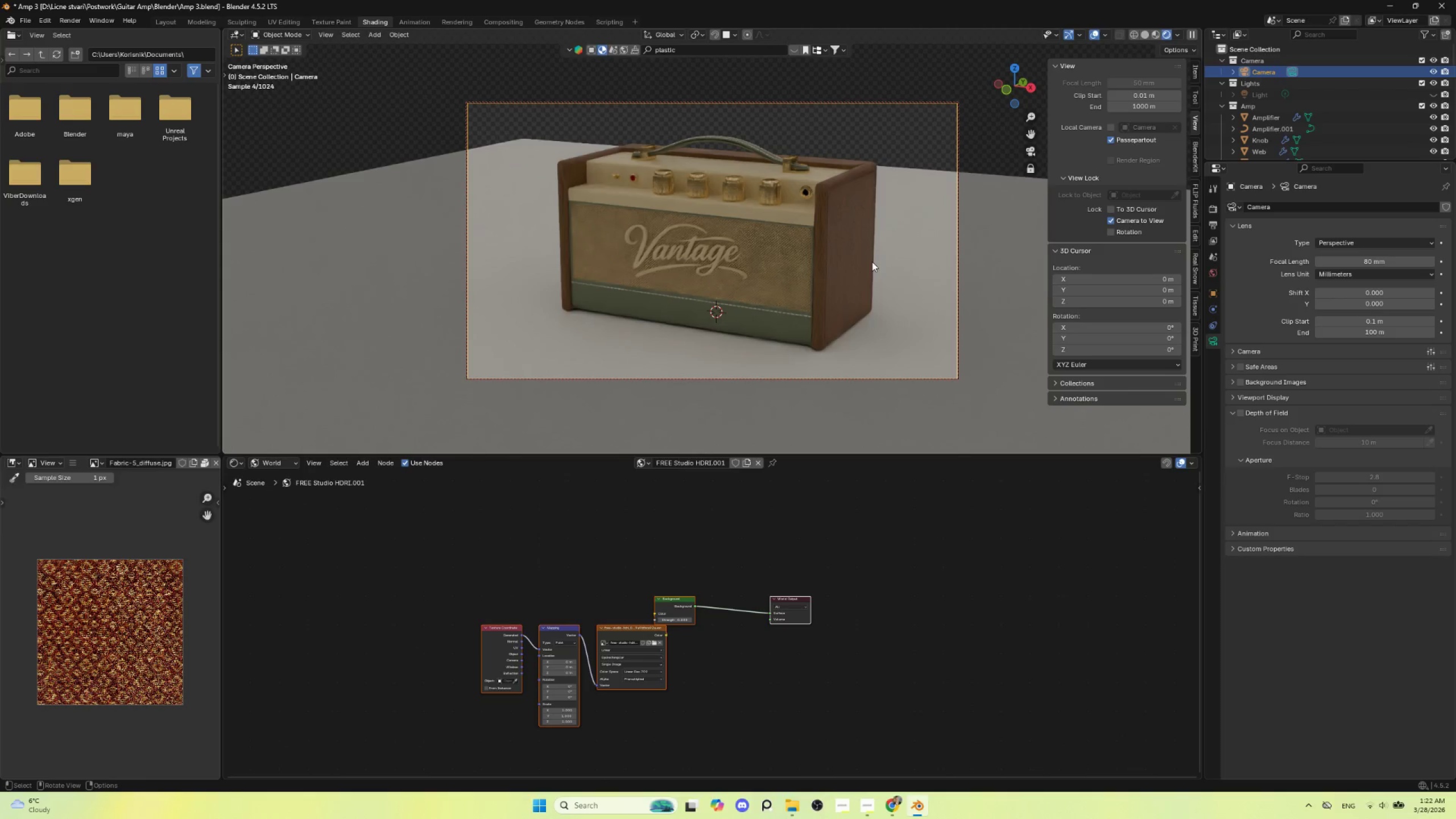 
hold_key(key=ControlLeft, duration=27.09)
 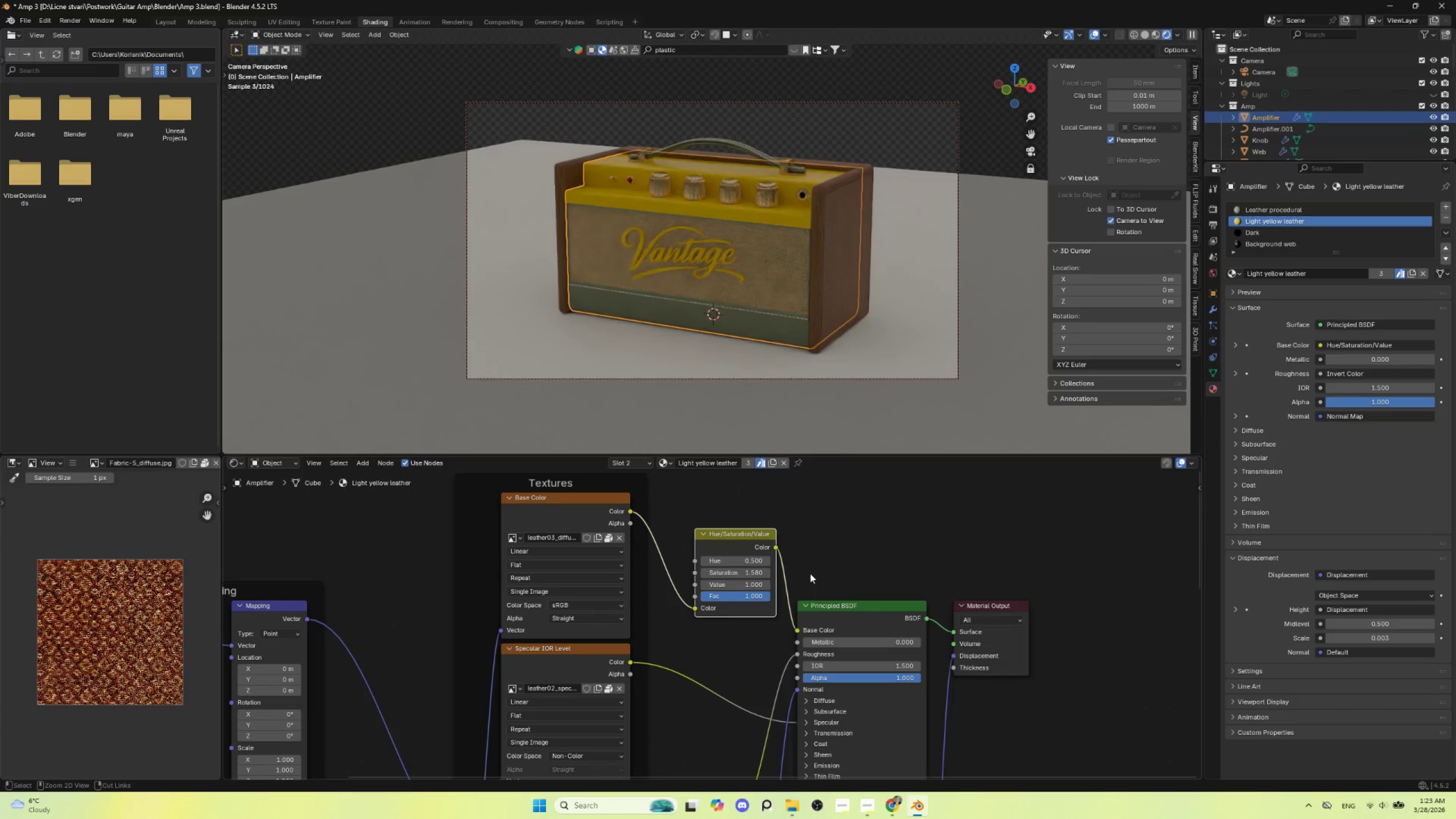 
hold_key(key=ShiftLeft, duration=1.5)
 